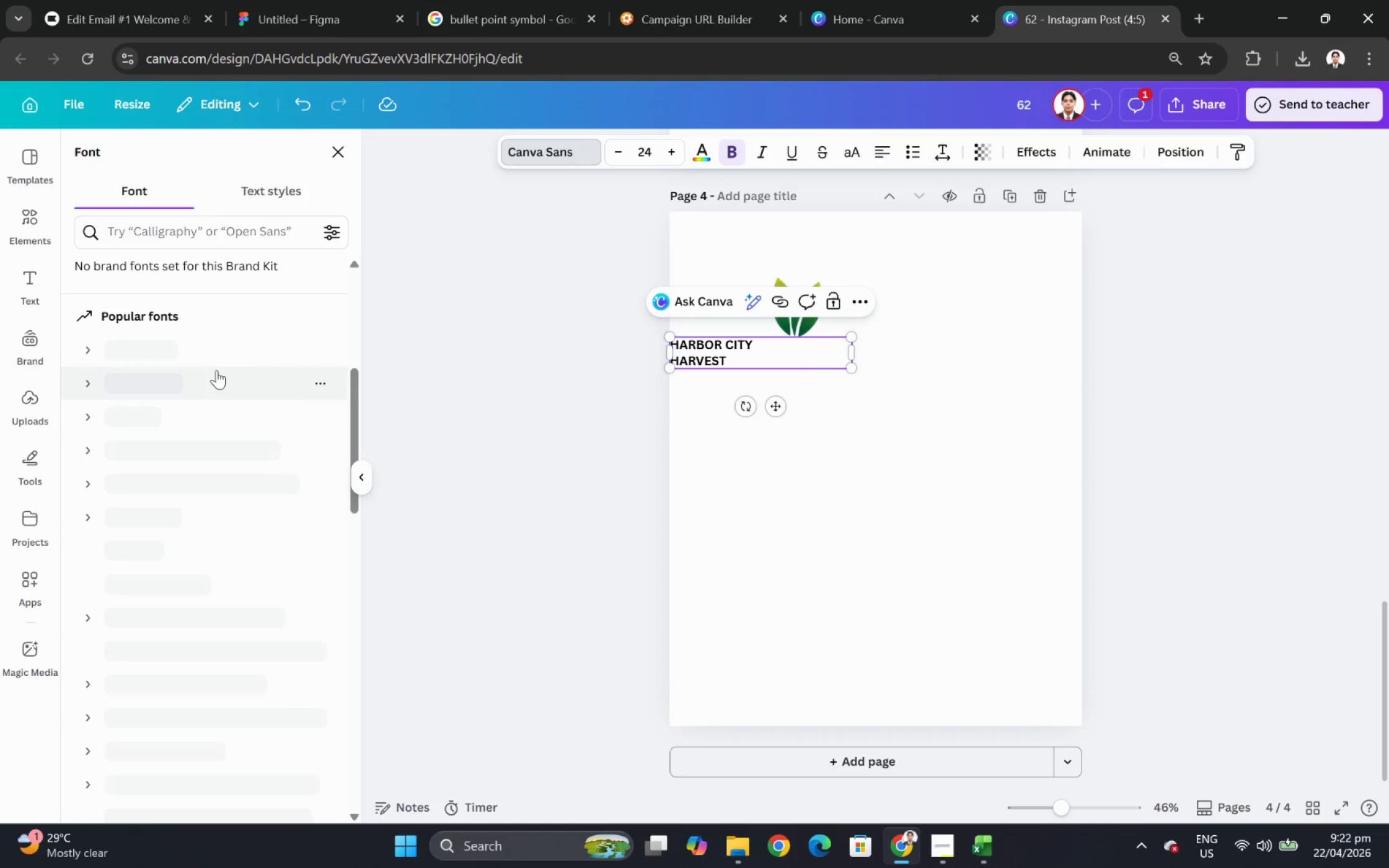 
scroll: coordinate [223, 382], scroll_direction: none, amount: 0.0
 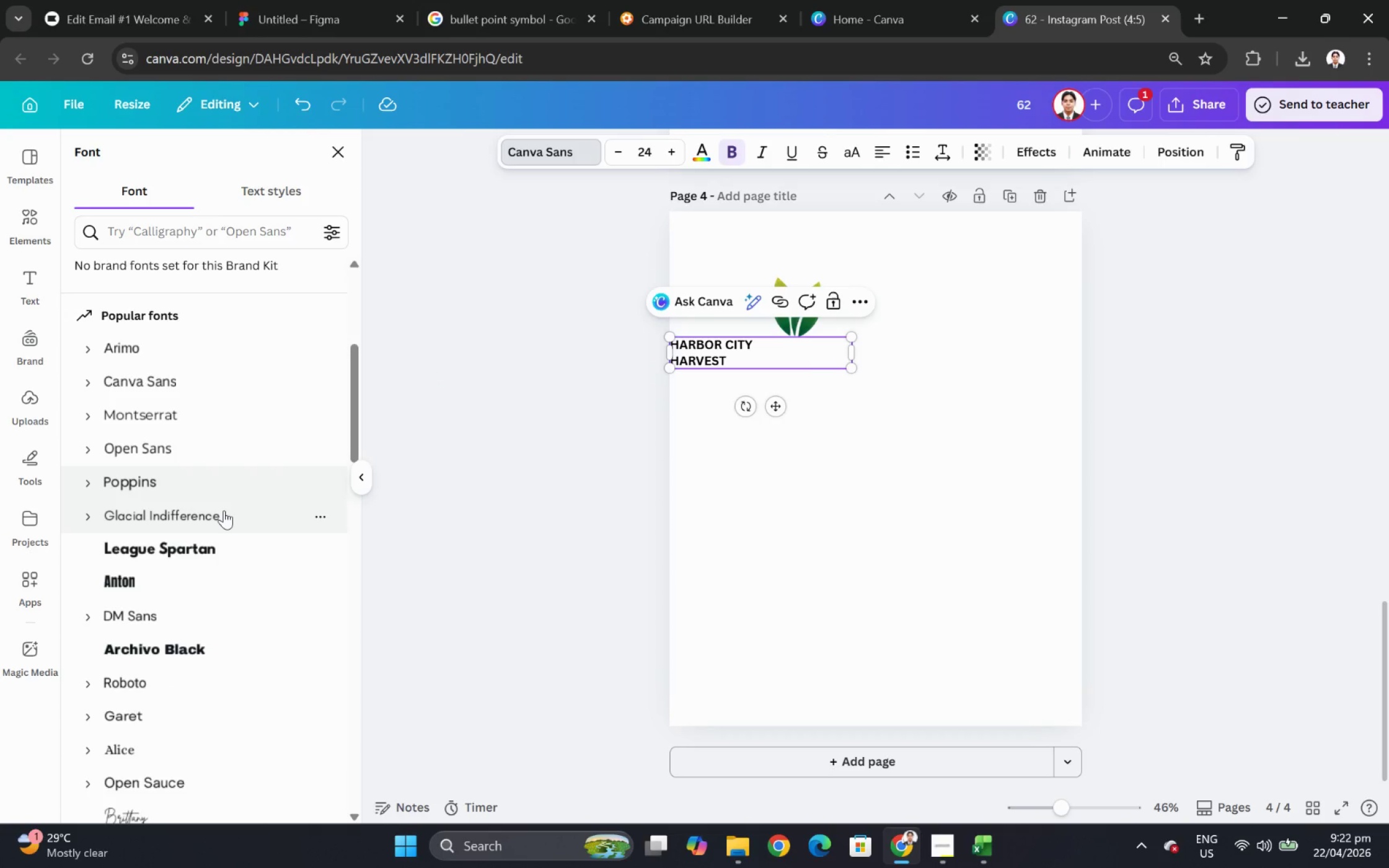 
scroll: coordinate [223, 504], scroll_direction: down, amount: 2.0
 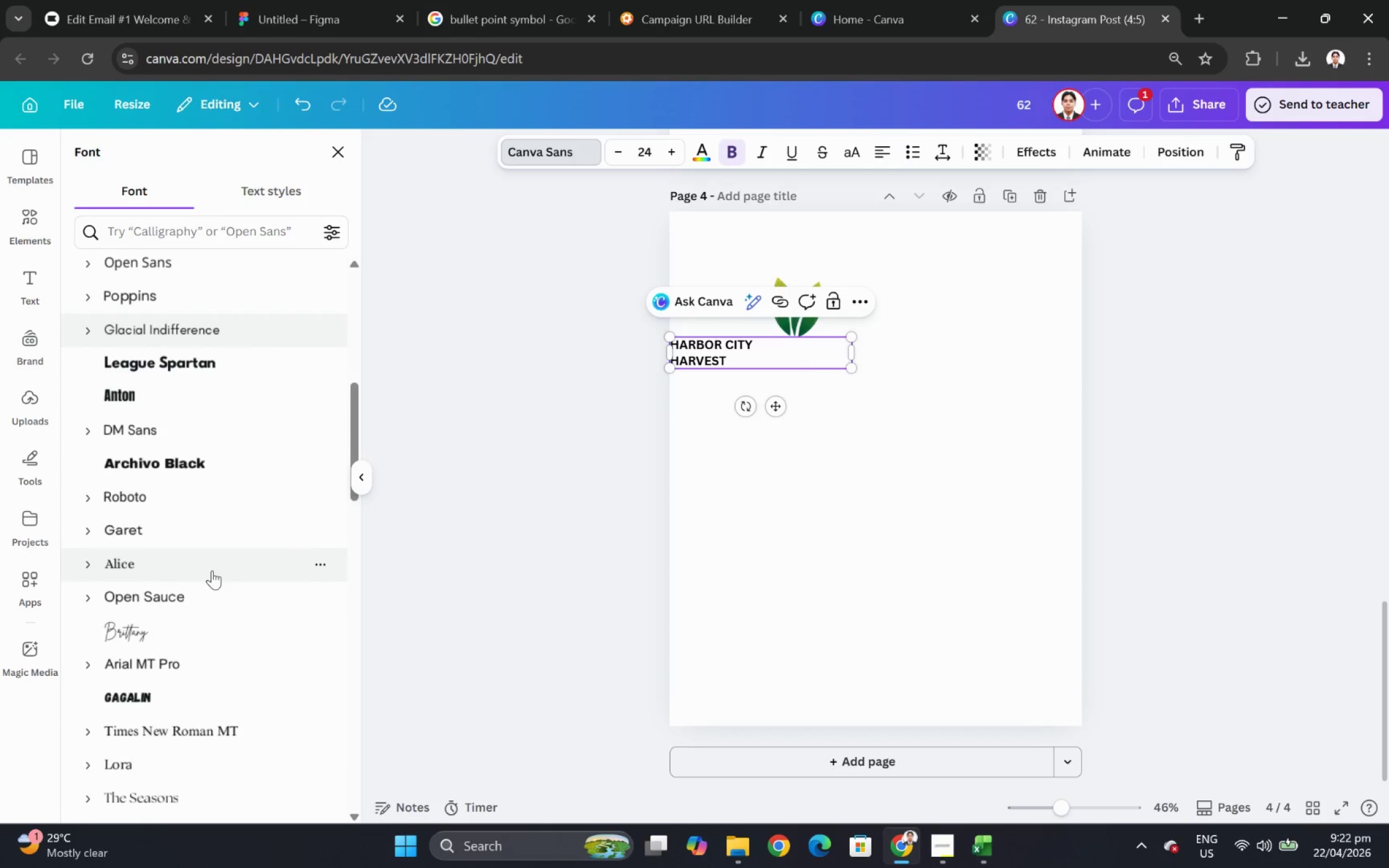 
left_click([212, 569])
 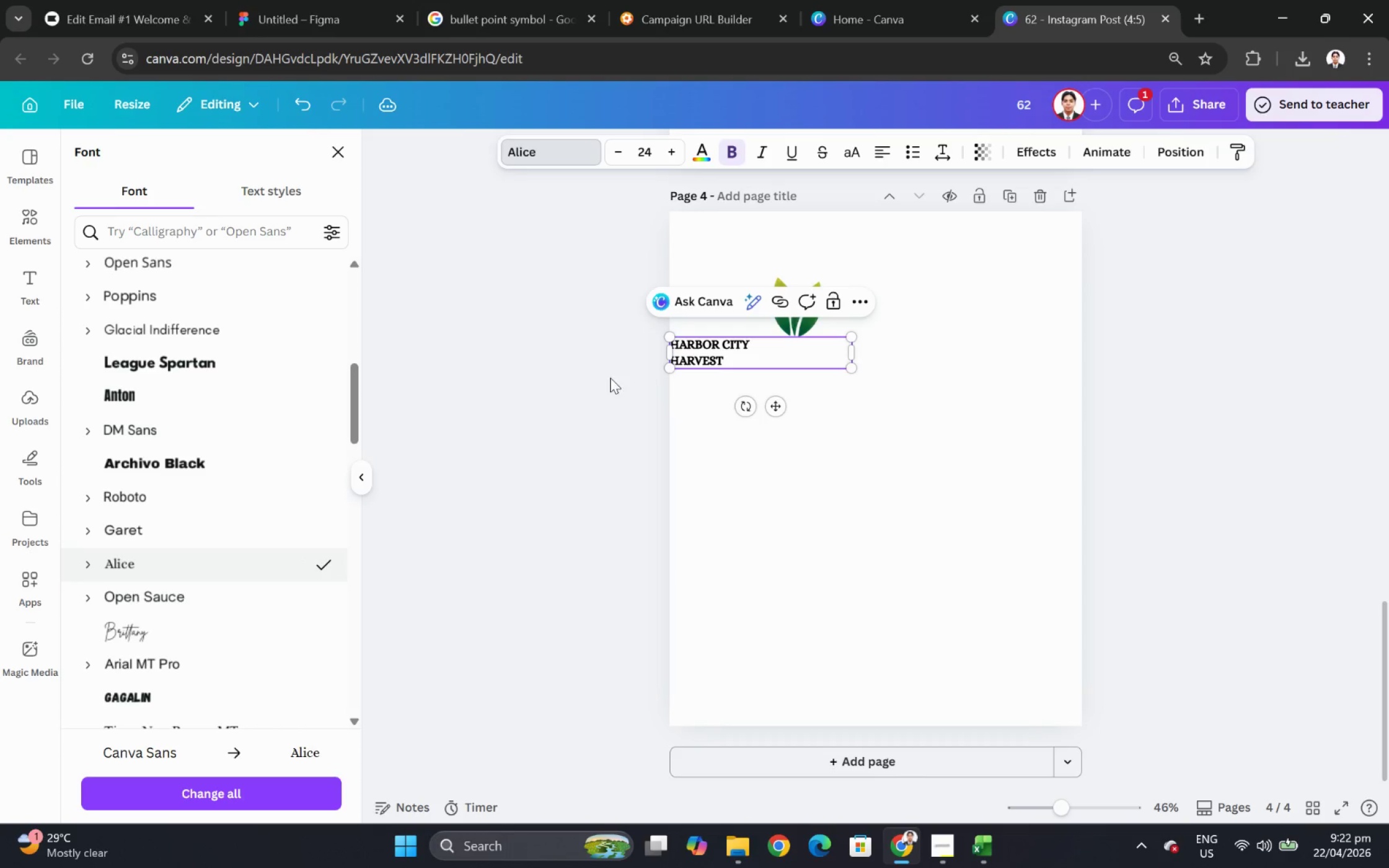 
scroll: coordinate [216, 508], scroll_direction: up, amount: 2.0
 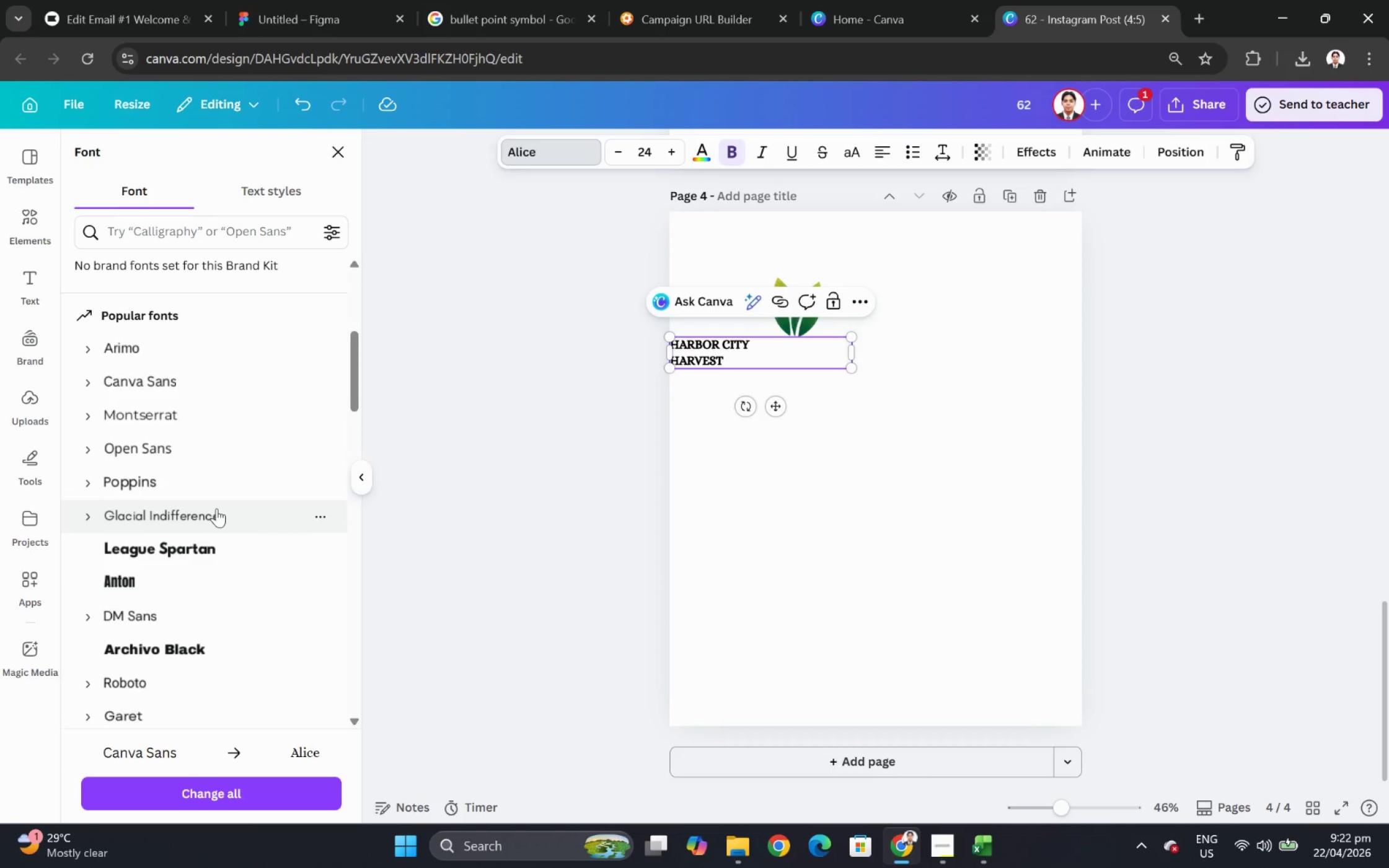 
scroll: coordinate [219, 506], scroll_direction: down, amount: 4.0
 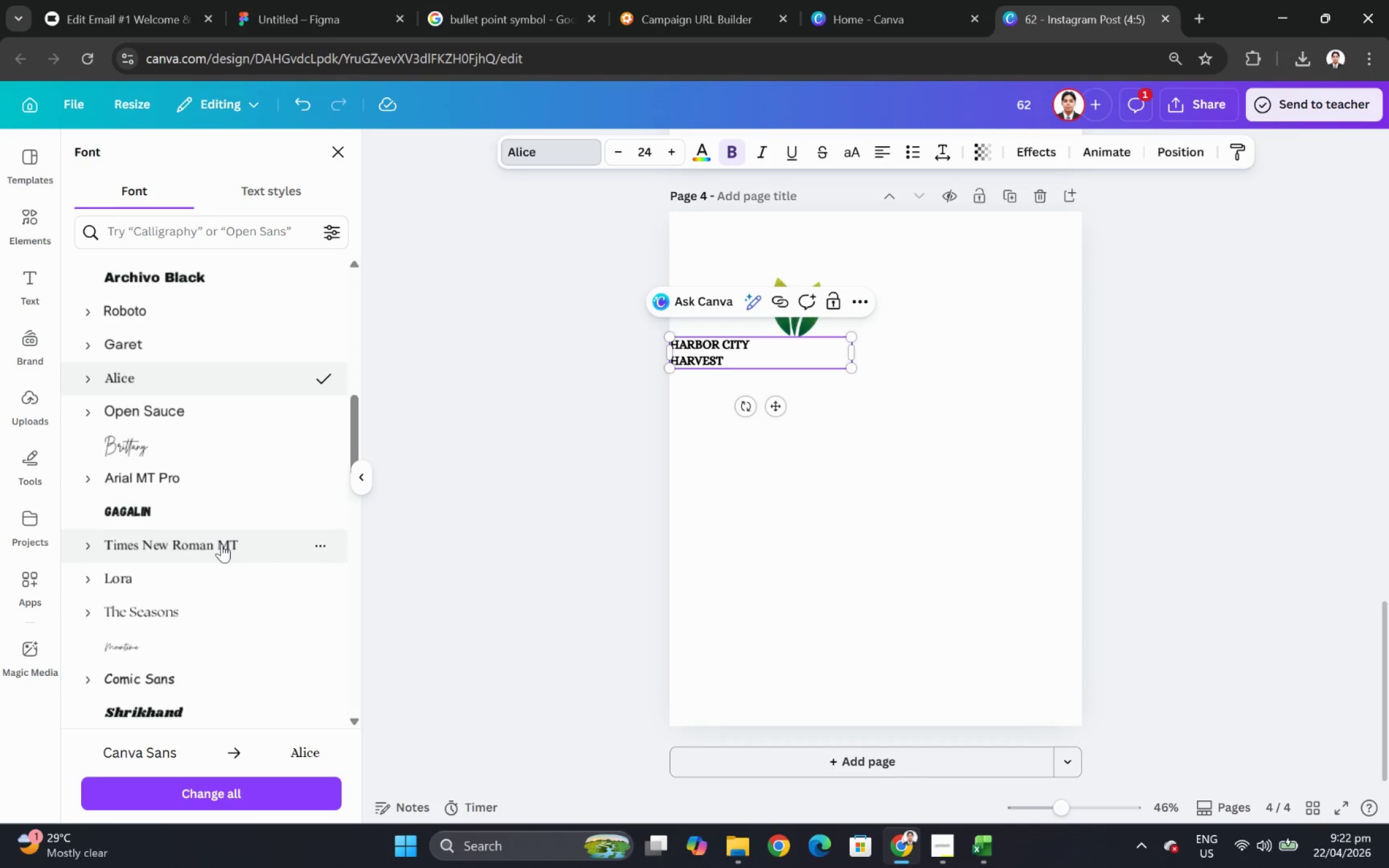 
left_click([221, 546])
 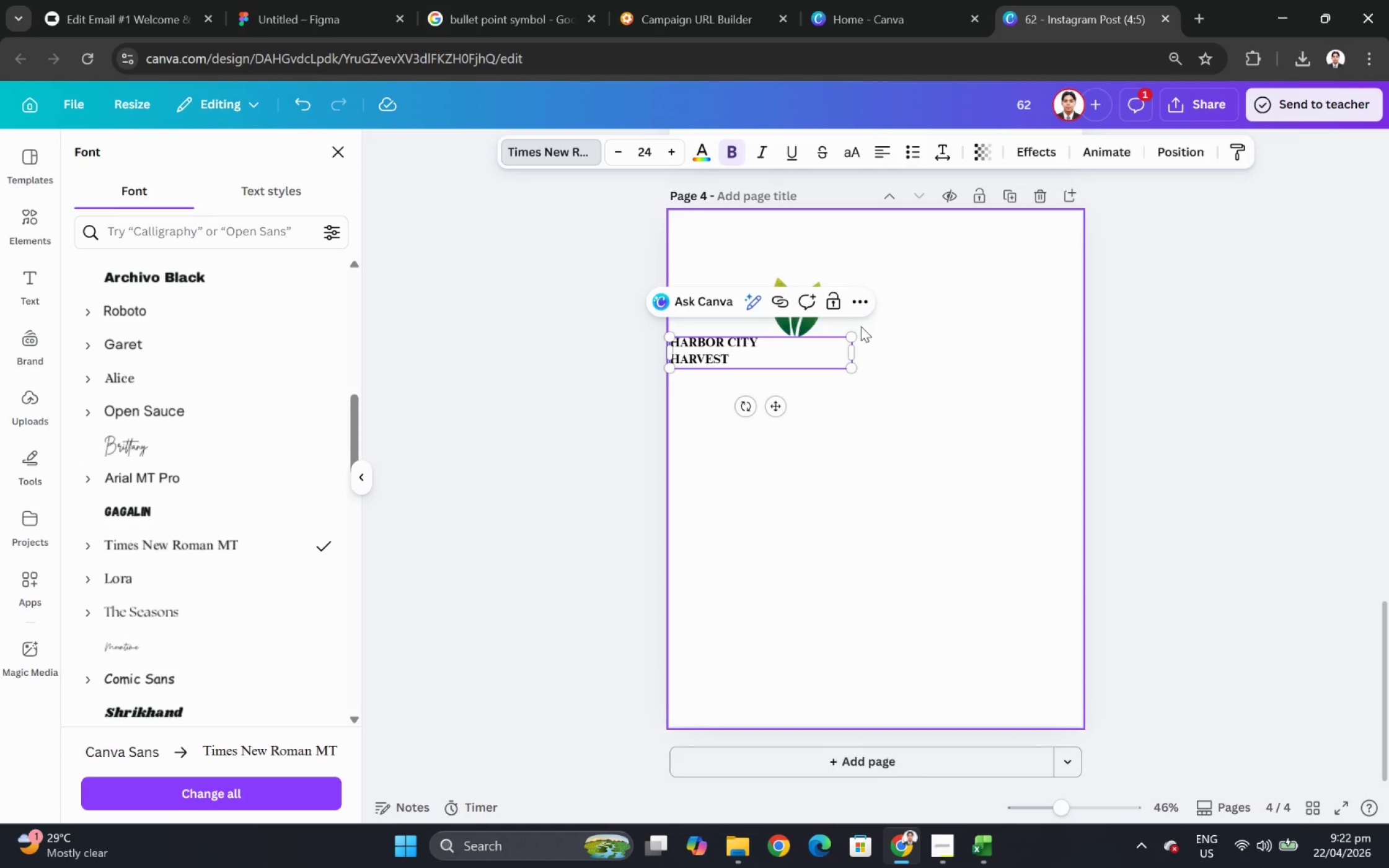 
left_click_drag(start_coordinate=[851, 335], to_coordinate=[1037, 270])
 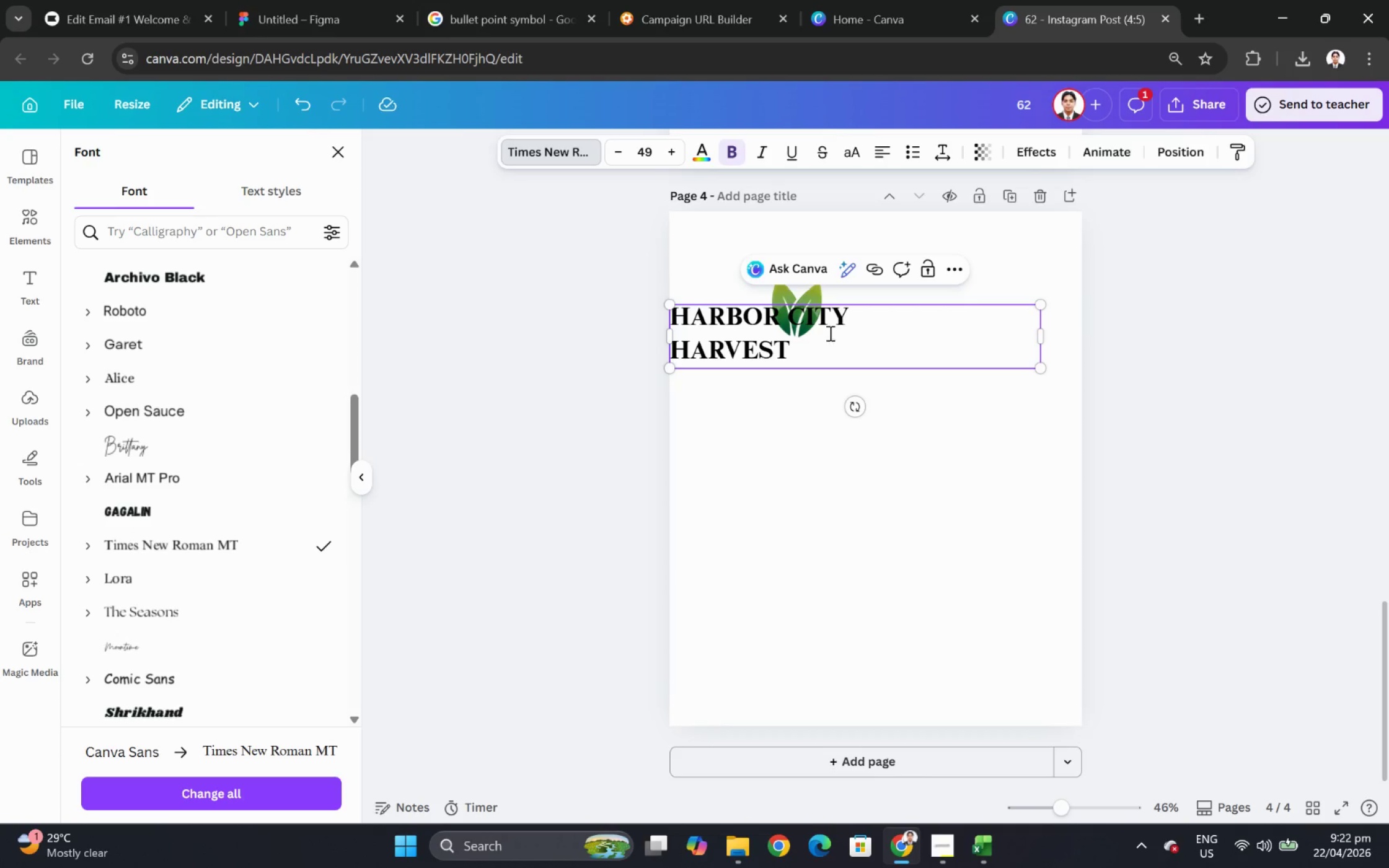 
left_click_drag(start_coordinate=[824, 333], to_coordinate=[837, 329])
 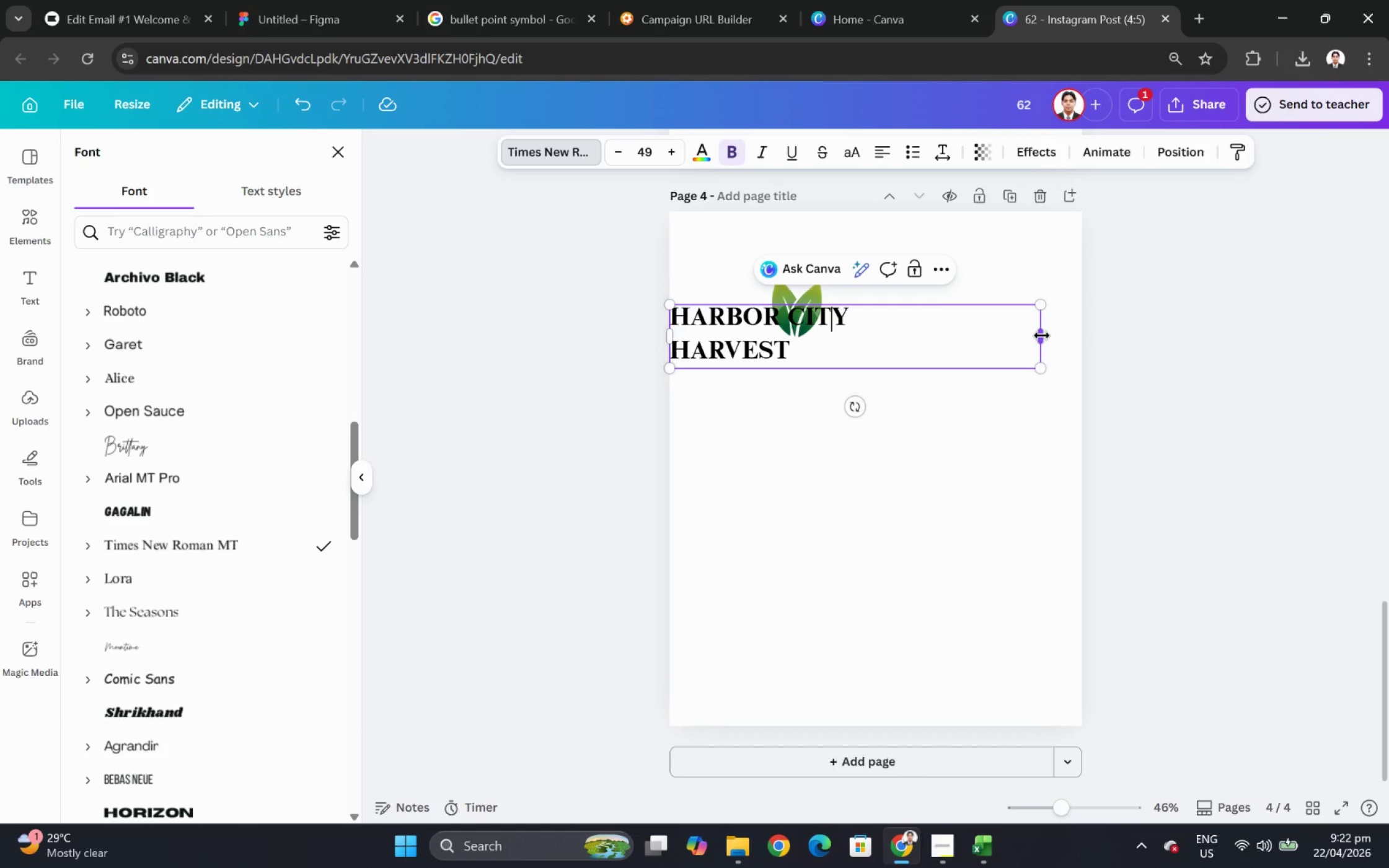 
left_click_drag(start_coordinate=[1041, 335], to_coordinate=[875, 341])
 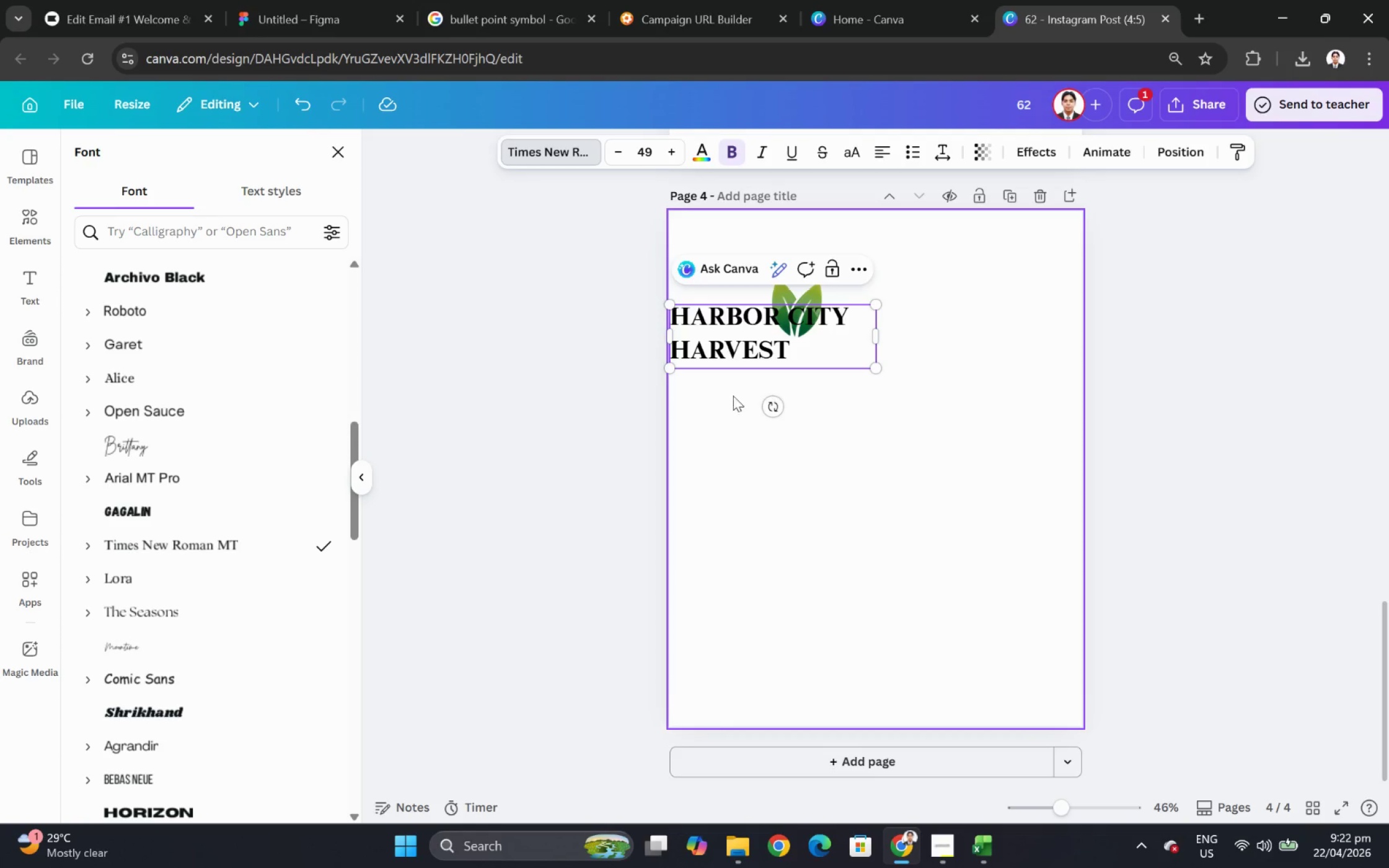 
double_click([727, 338])
 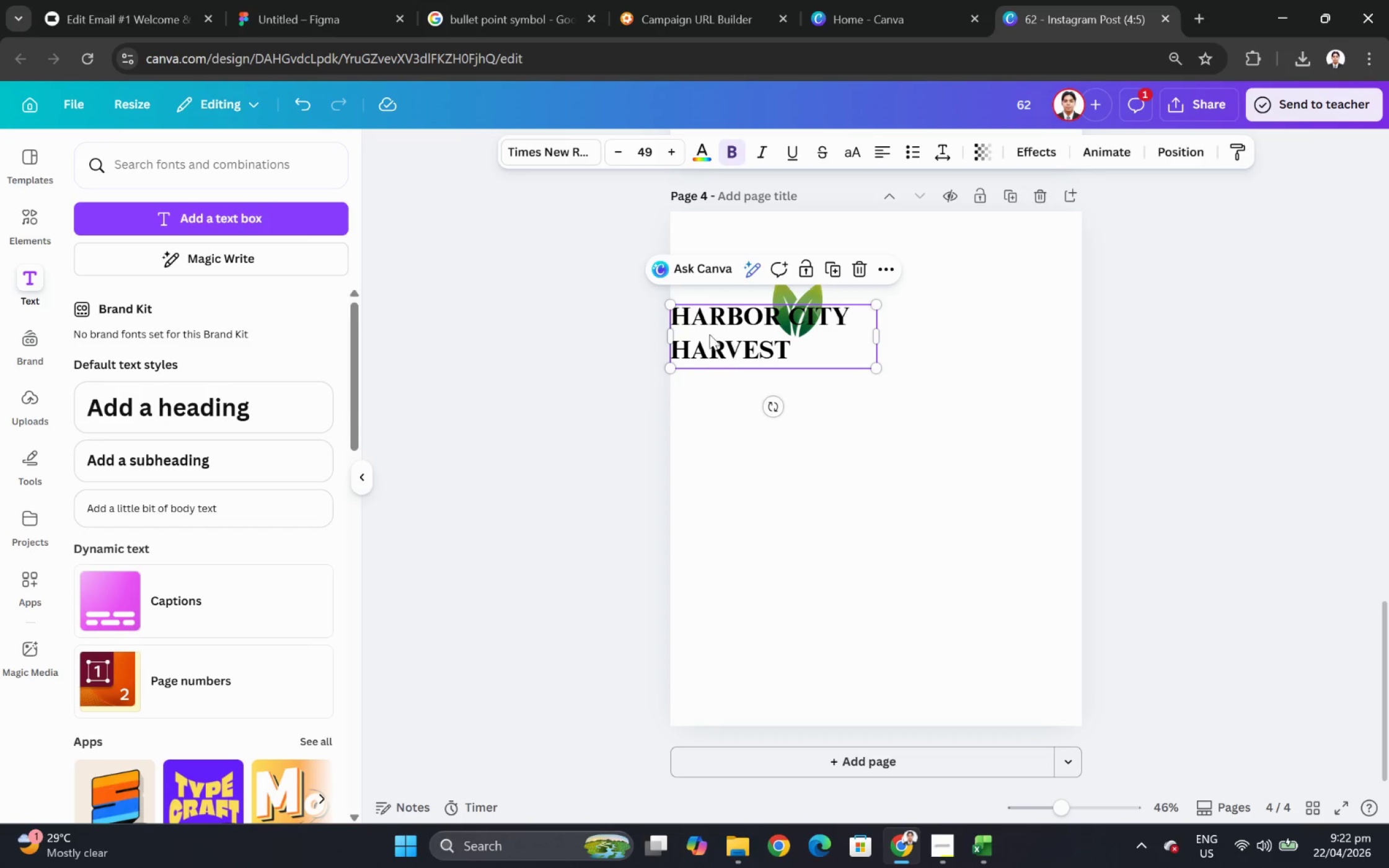 
left_click_drag(start_coordinate=[709, 334], to_coordinate=[877, 326])
 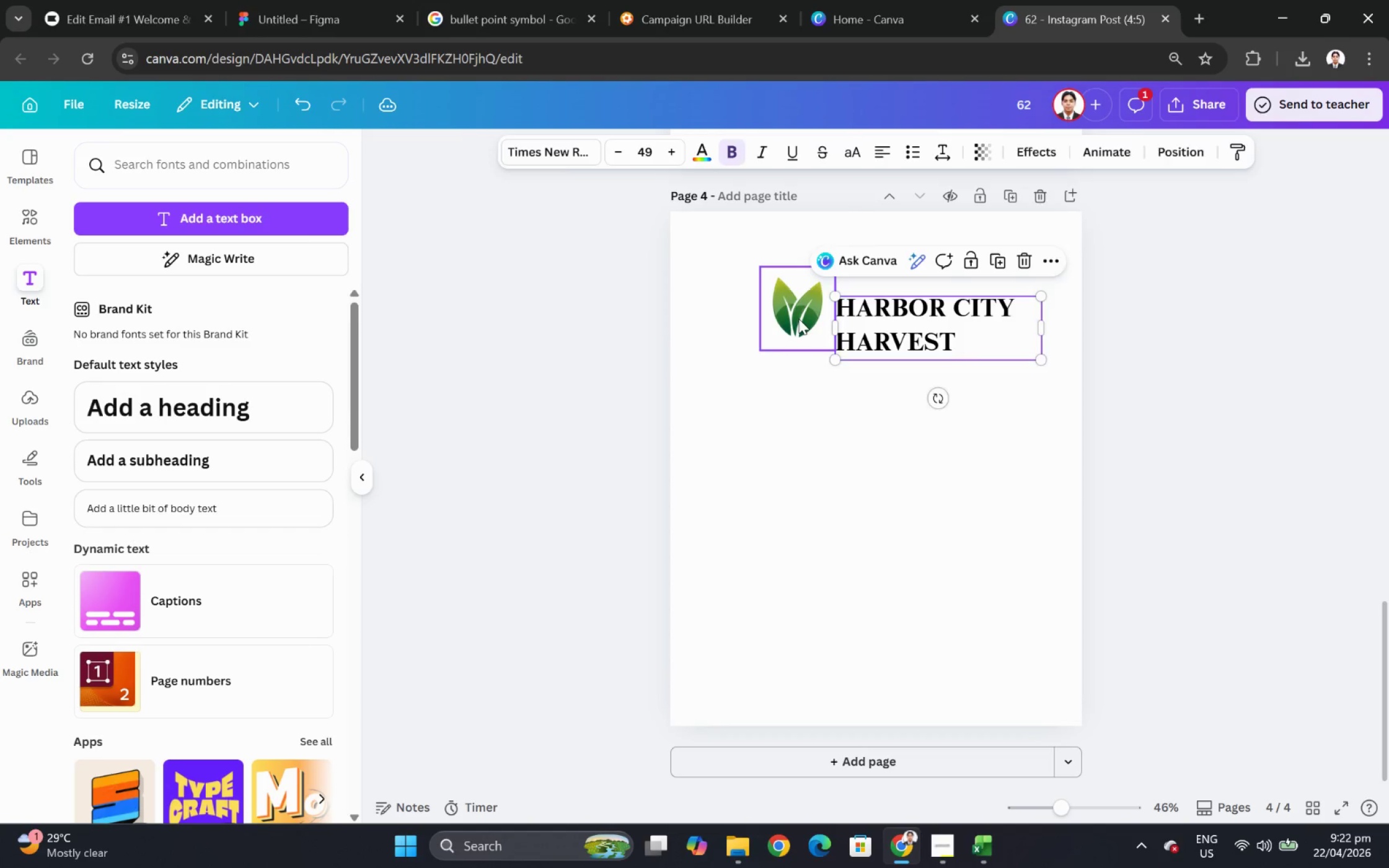 
left_click([798, 318])
 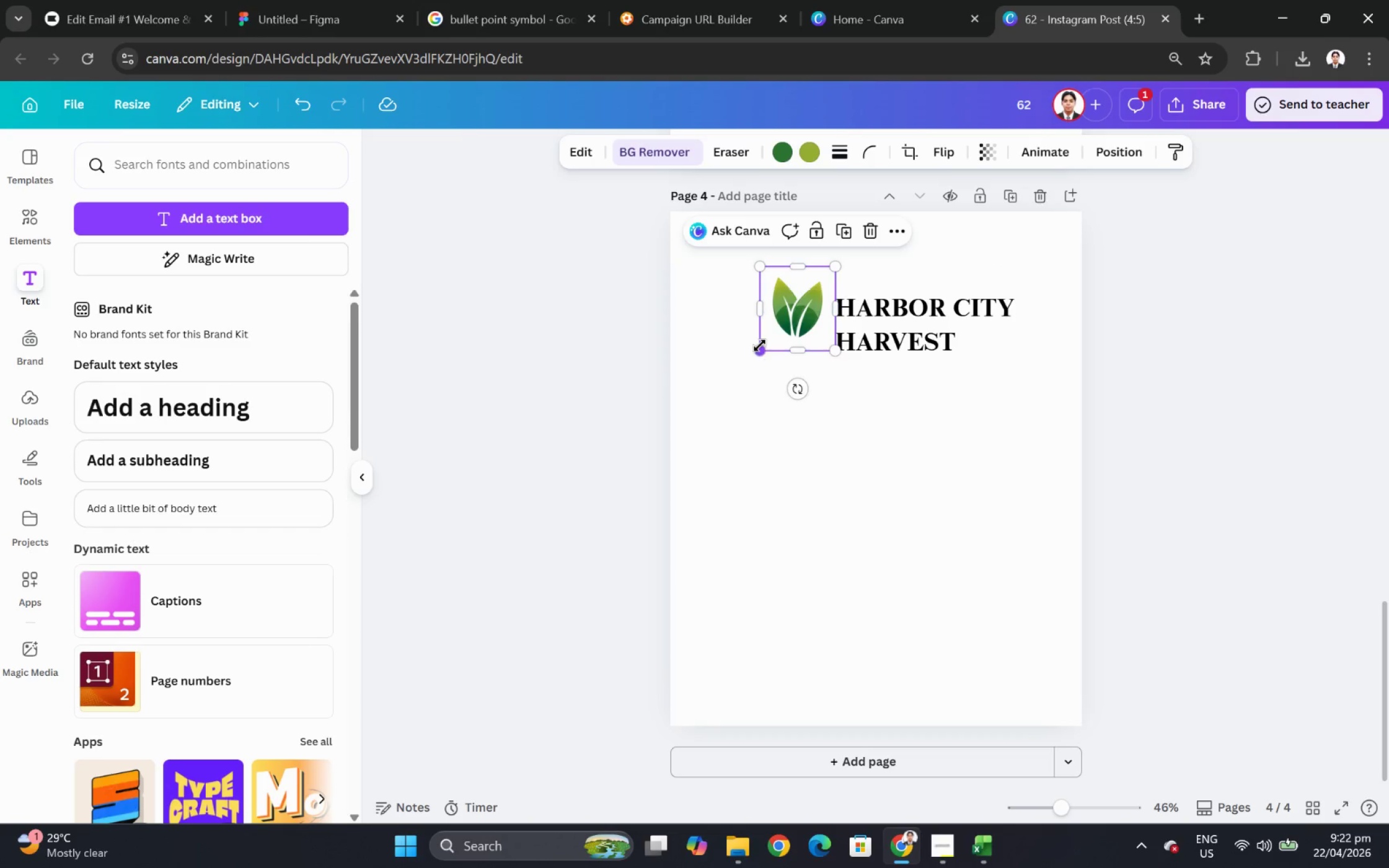 
left_click_drag(start_coordinate=[759, 345], to_coordinate=[734, 374])
 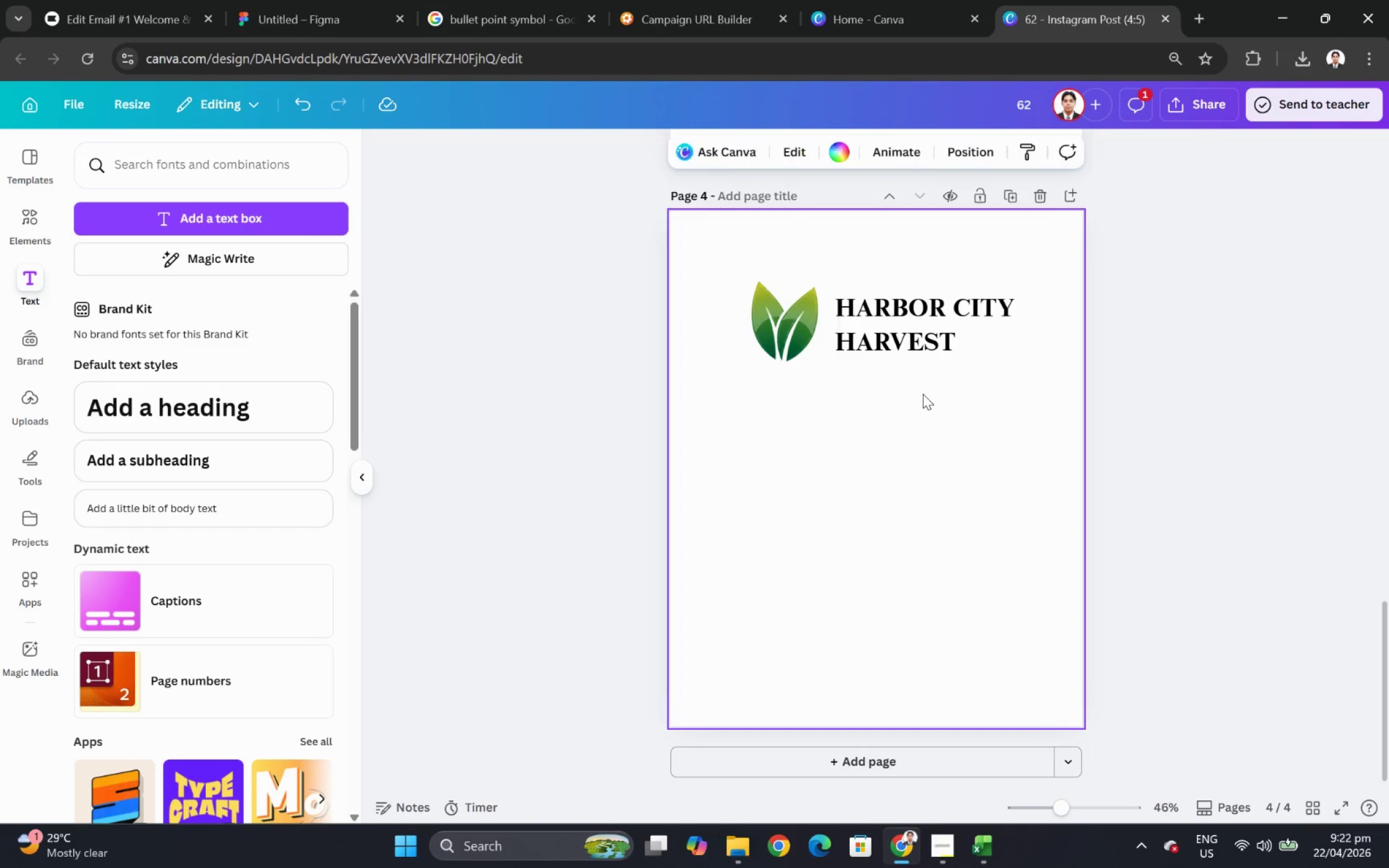 
hold_key(key=ControlLeft, duration=0.36)
scroll: coordinate [961, 393], scroll_direction: up, amount: 4.0
 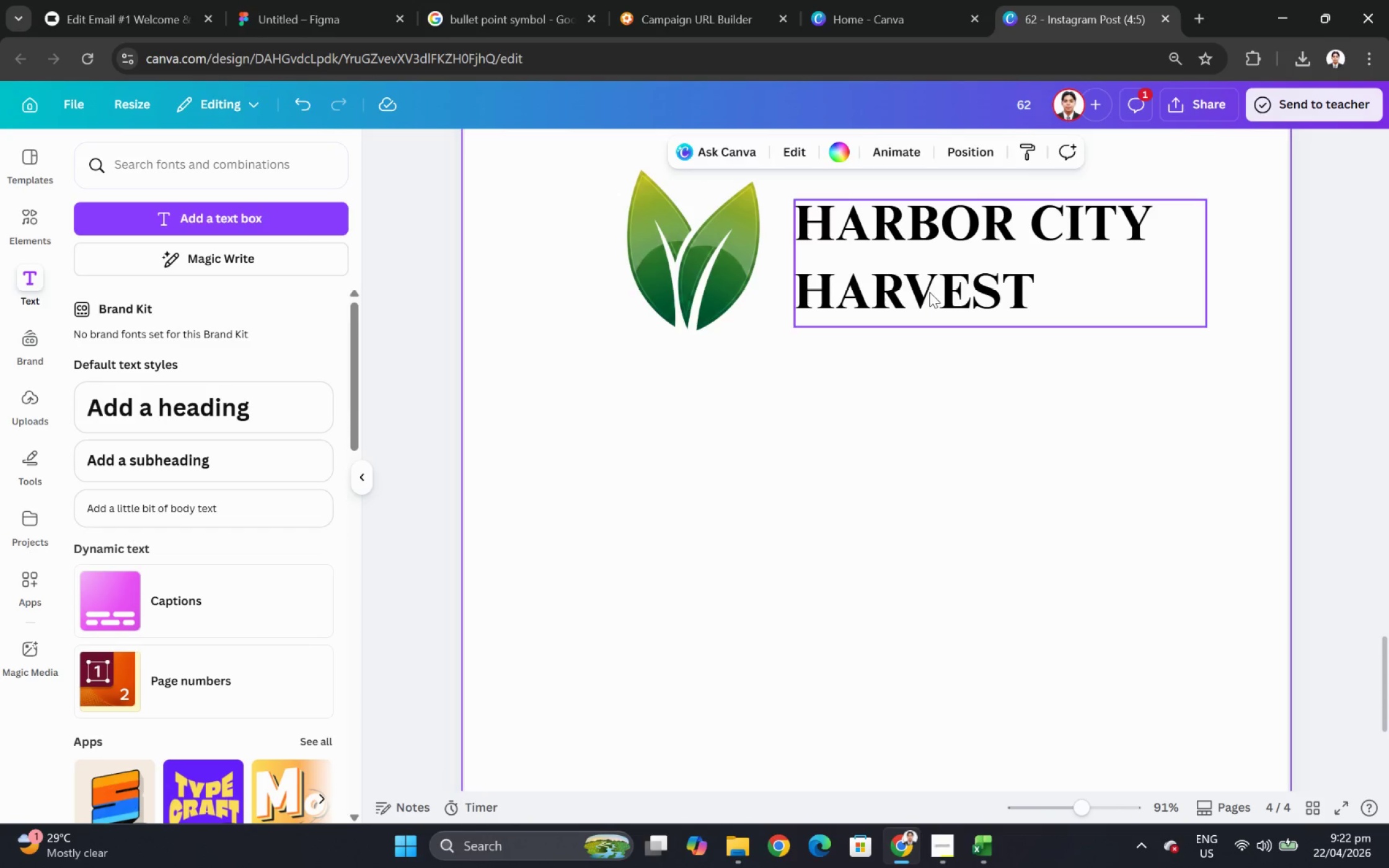 
left_click([929, 291])
 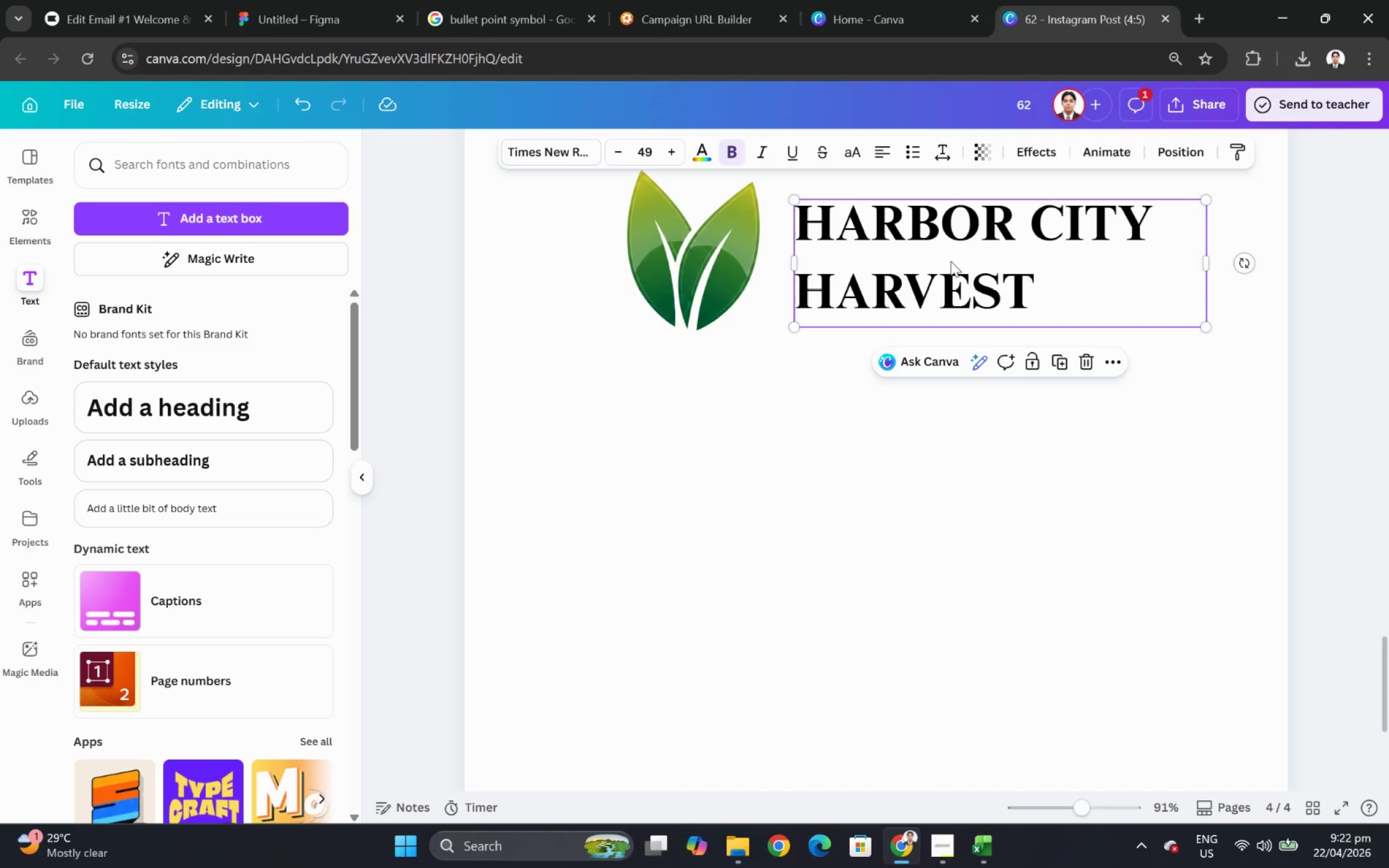 
left_click_drag(start_coordinate=[950, 258], to_coordinate=[937, 258])
 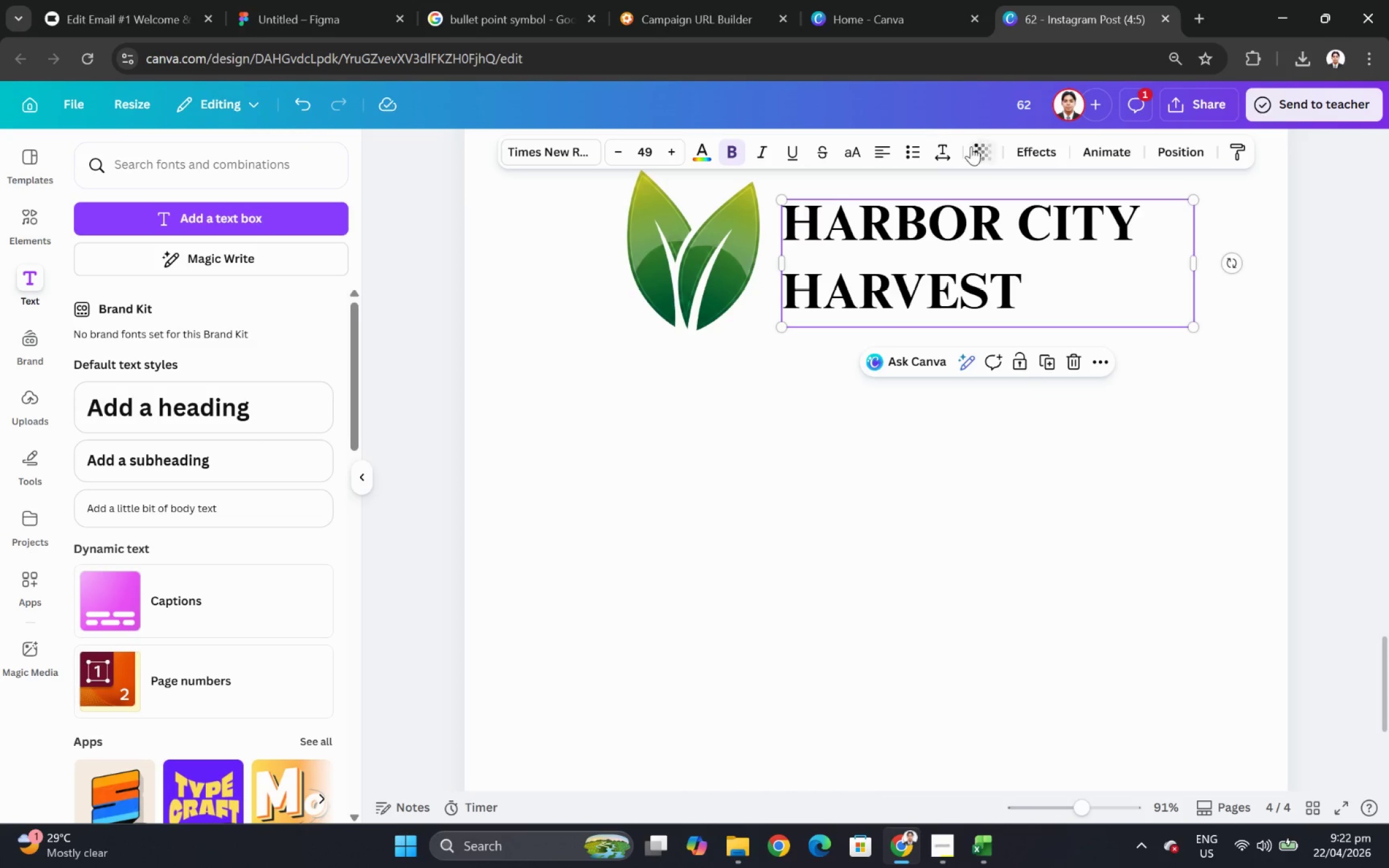 
left_click([950, 147])
 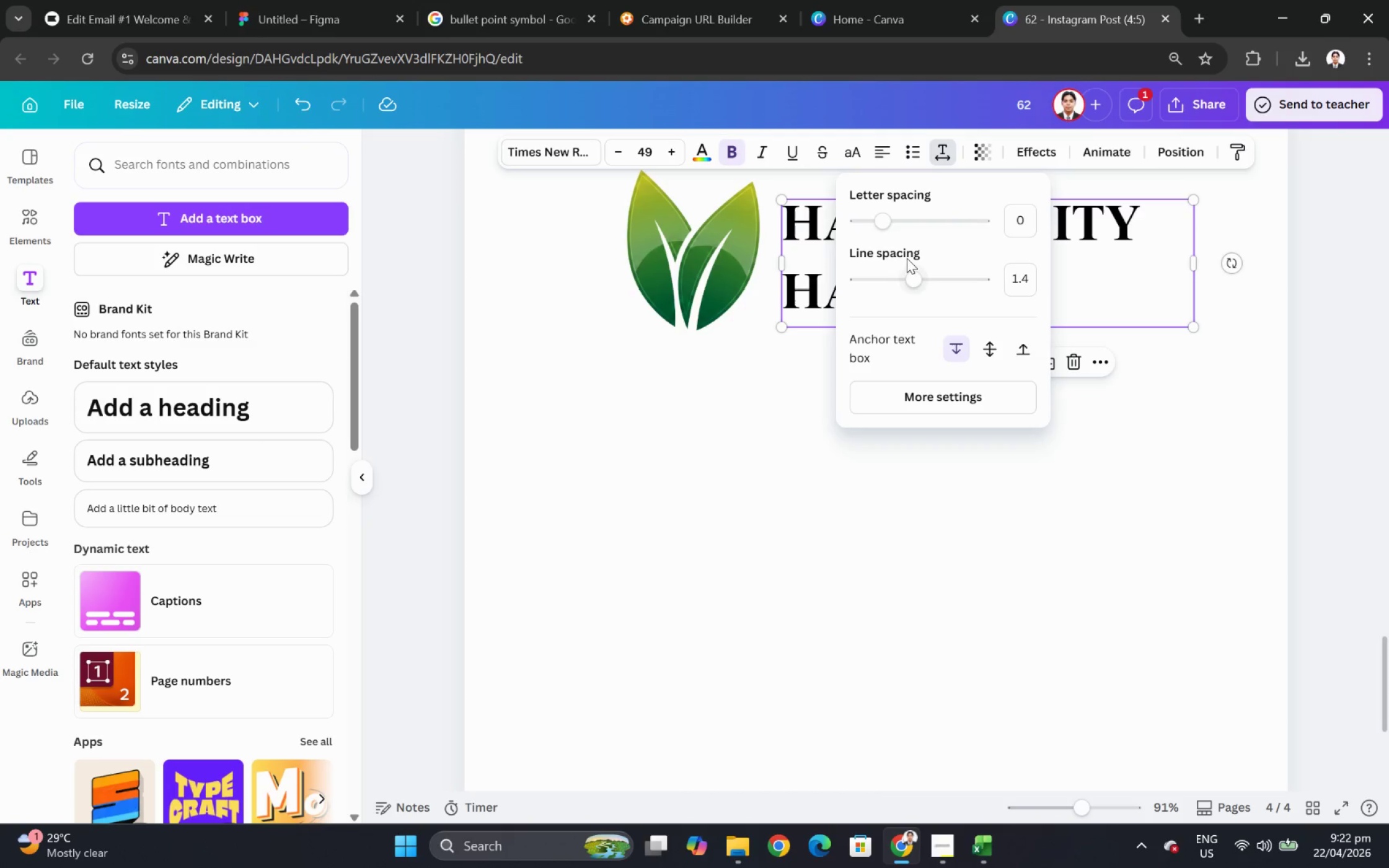 
left_click_drag(start_coordinate=[913, 270], to_coordinate=[893, 270])
 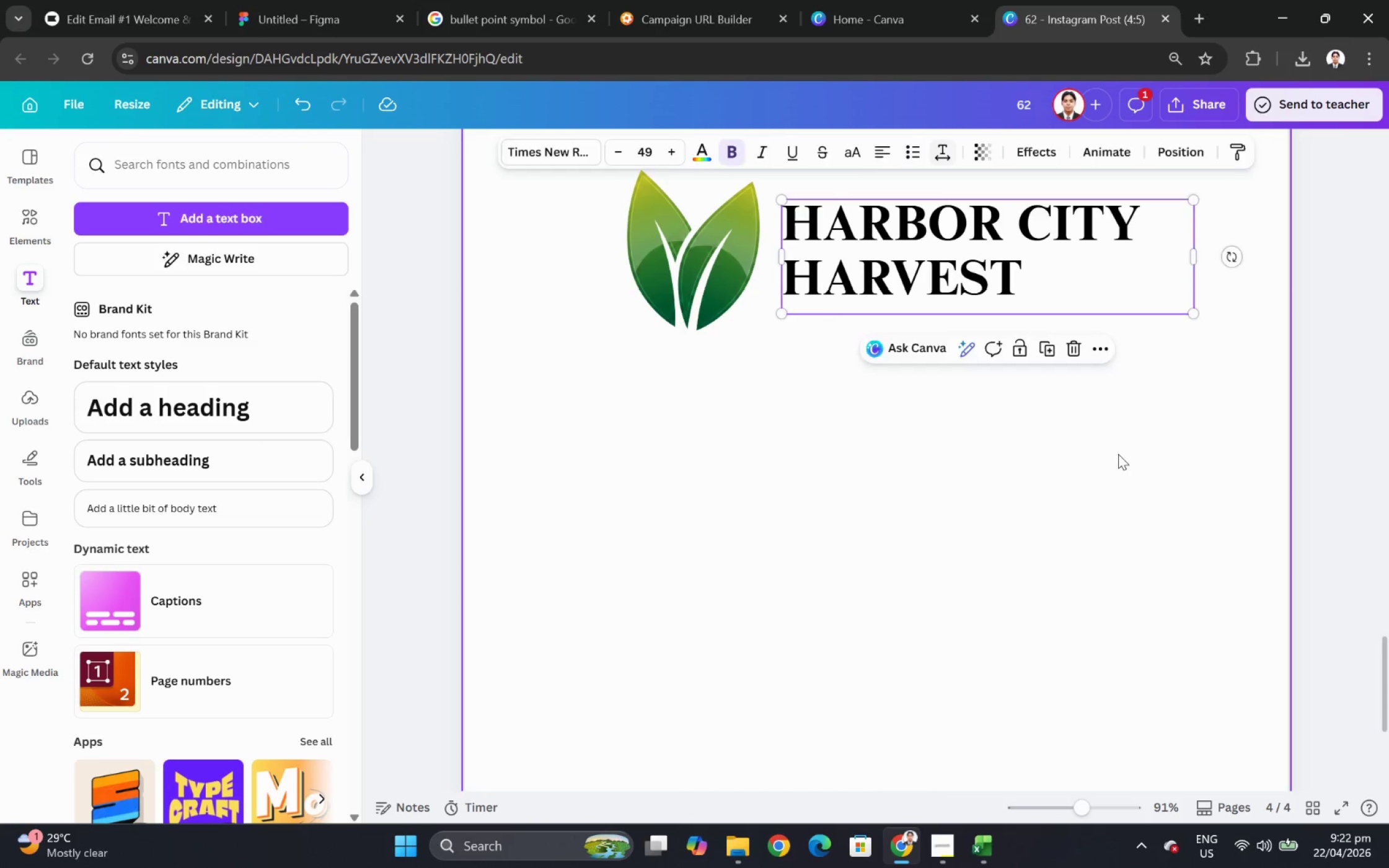 
double_click([1118, 454])
 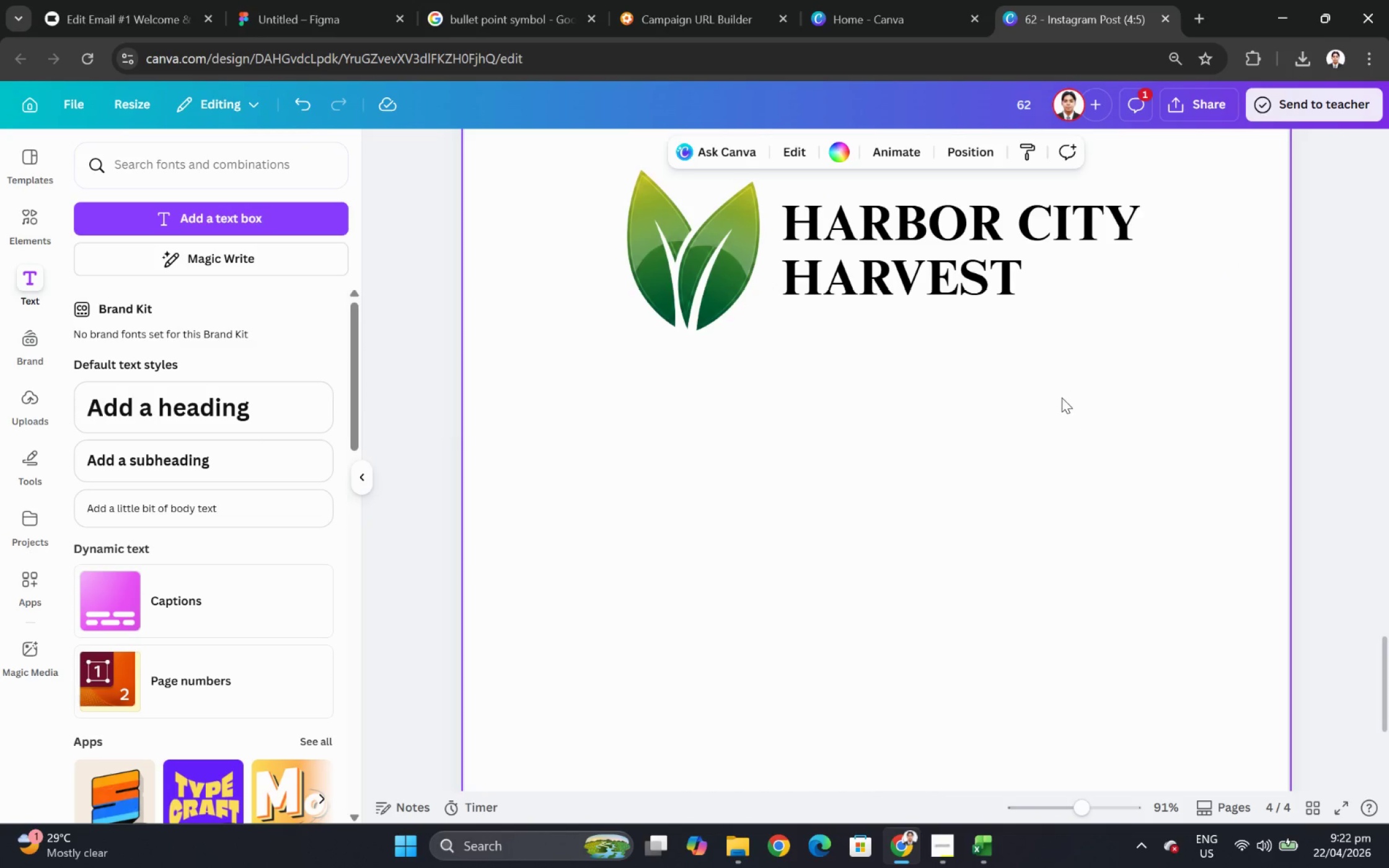 
scroll: coordinate [1061, 397], scroll_direction: up, amount: 2.0
 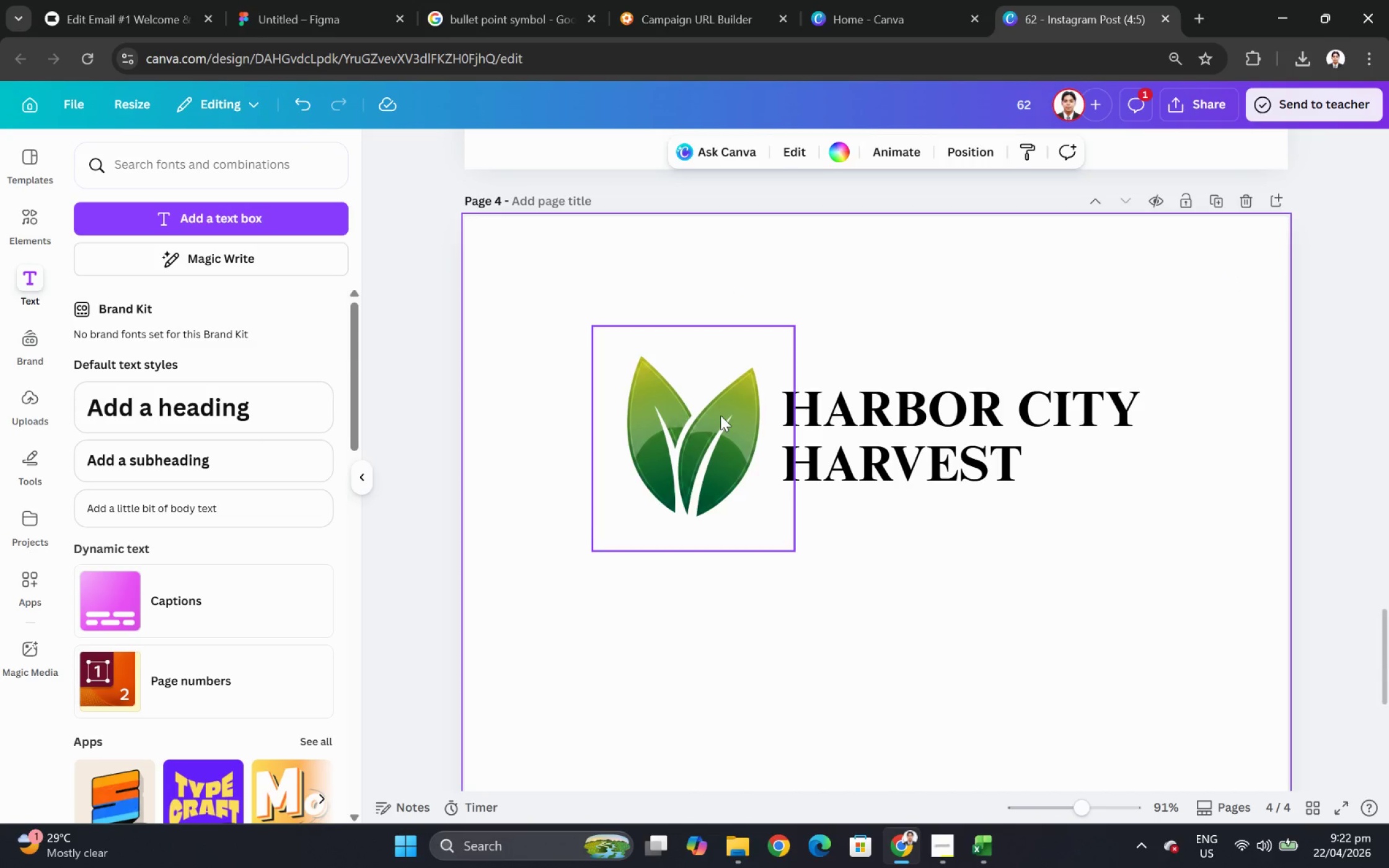 
left_click([720, 415])
 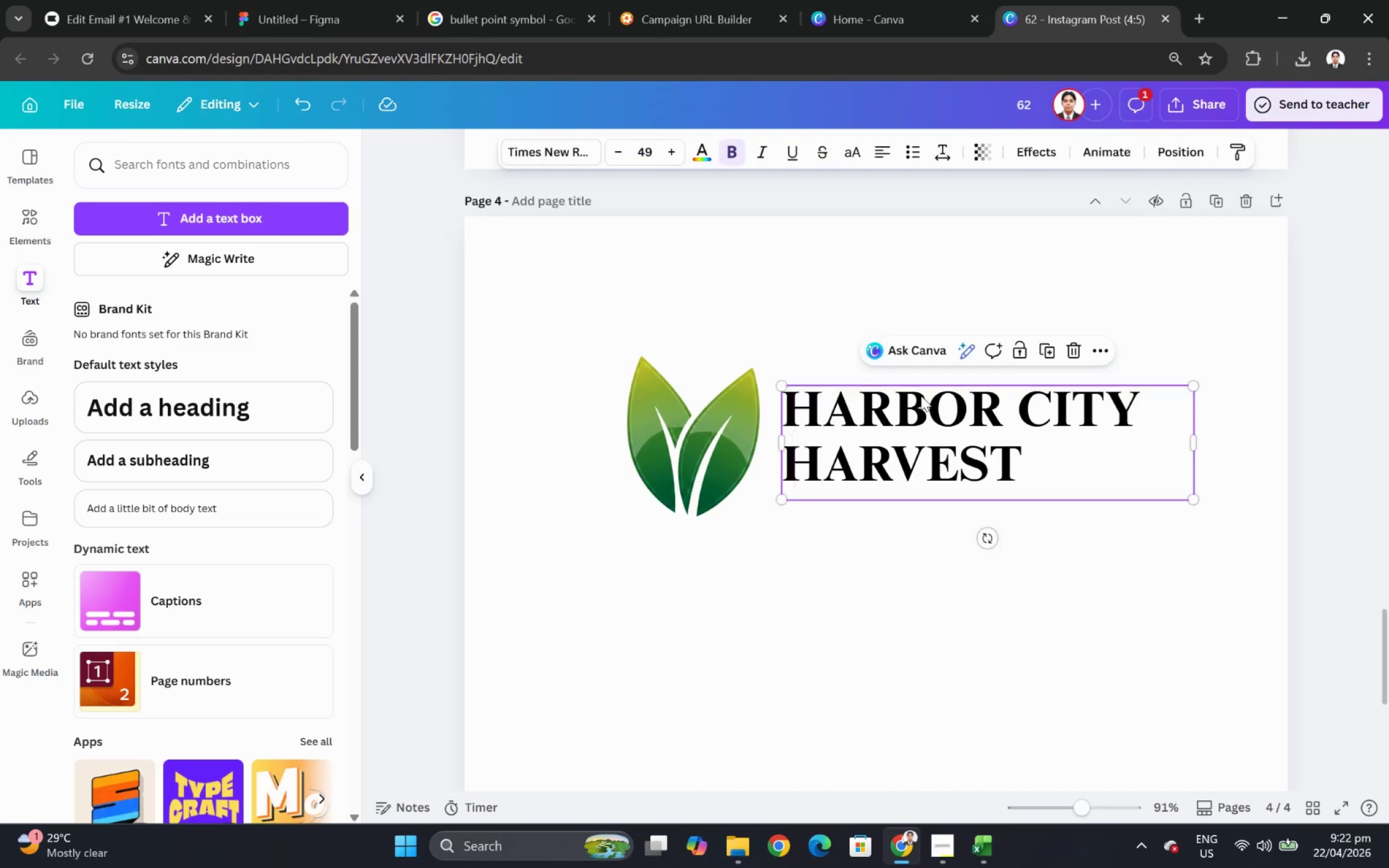 
left_click([920, 395])
 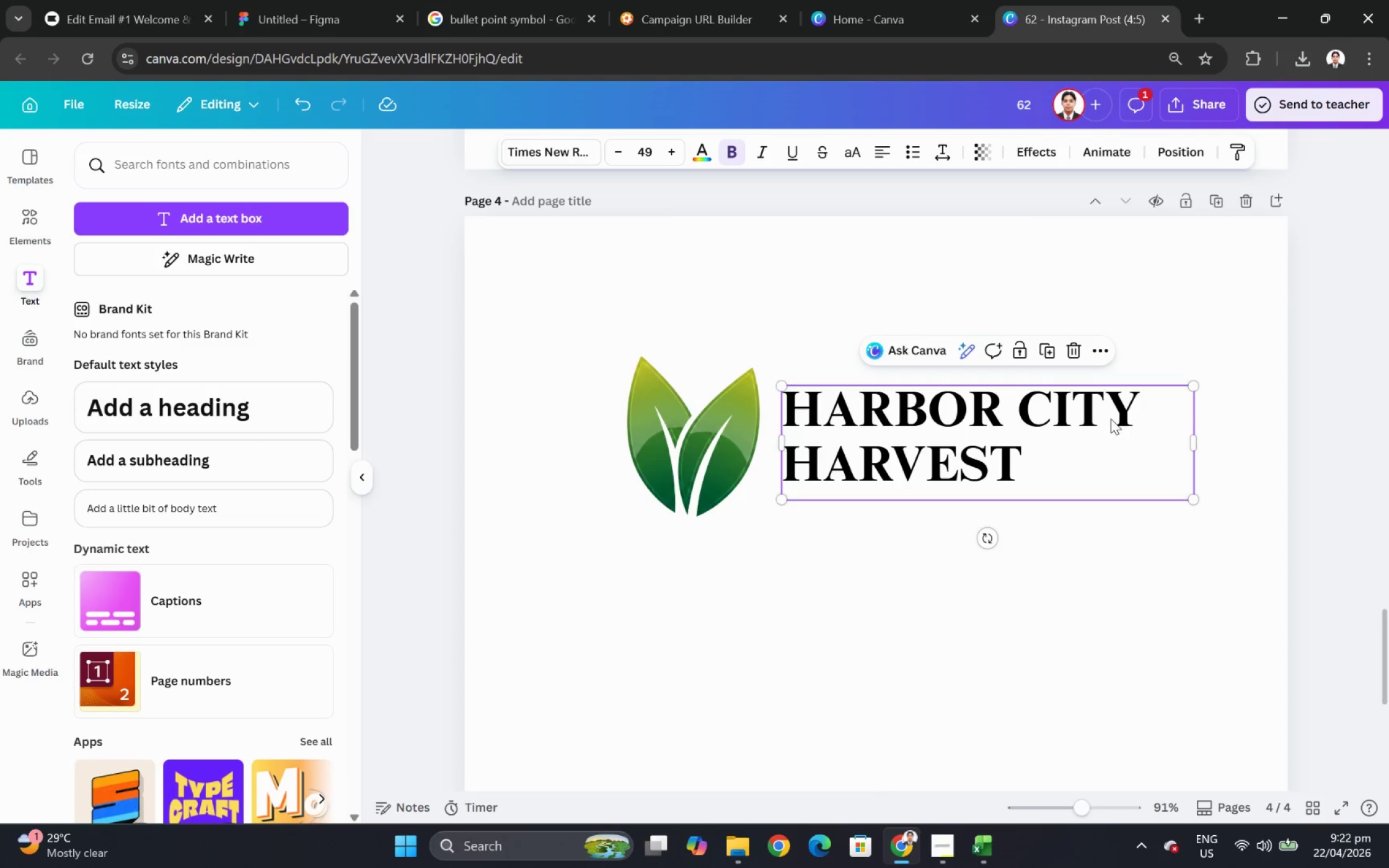 
left_click([1147, 541])
 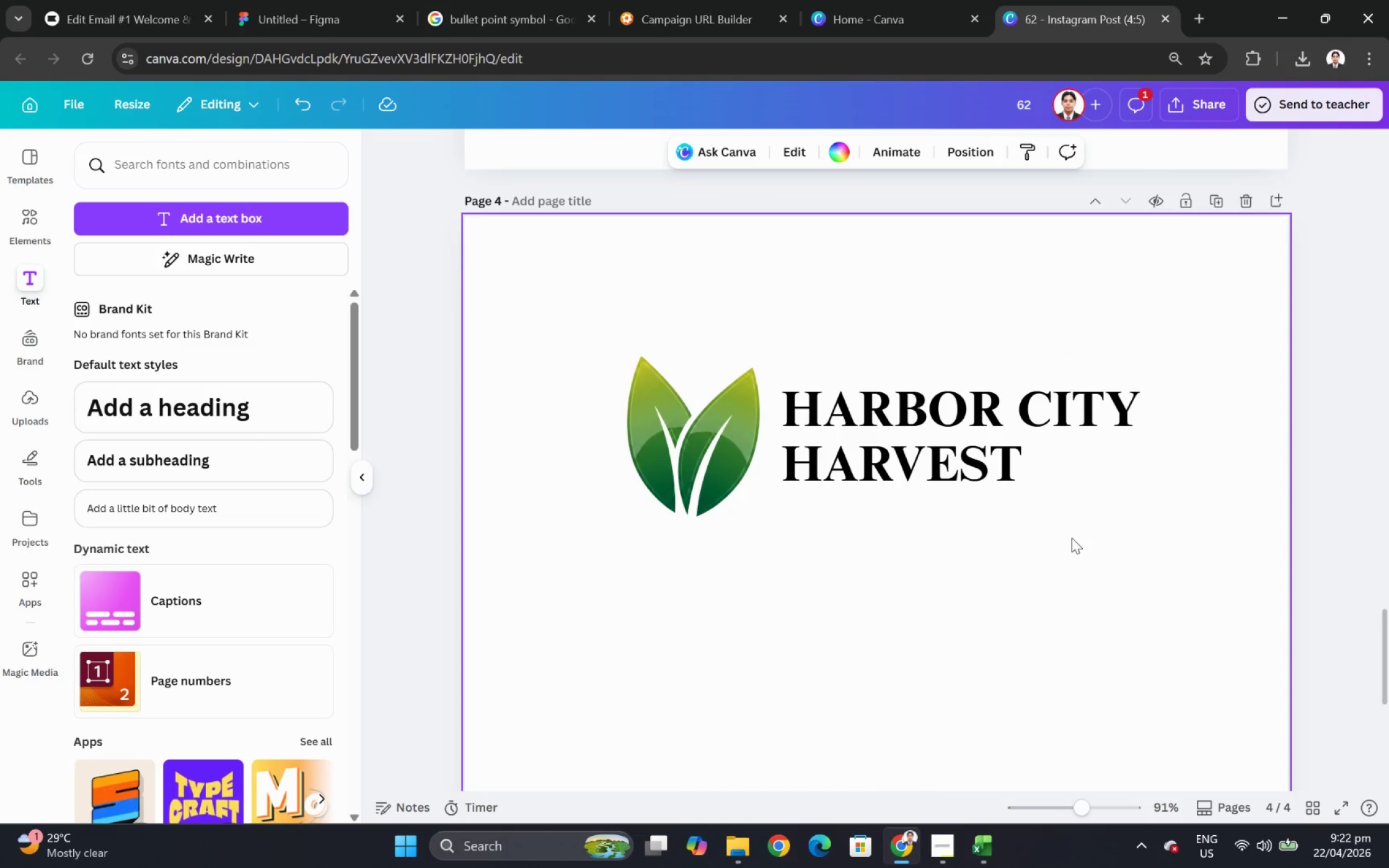 
key(Control+ControlLeft)
 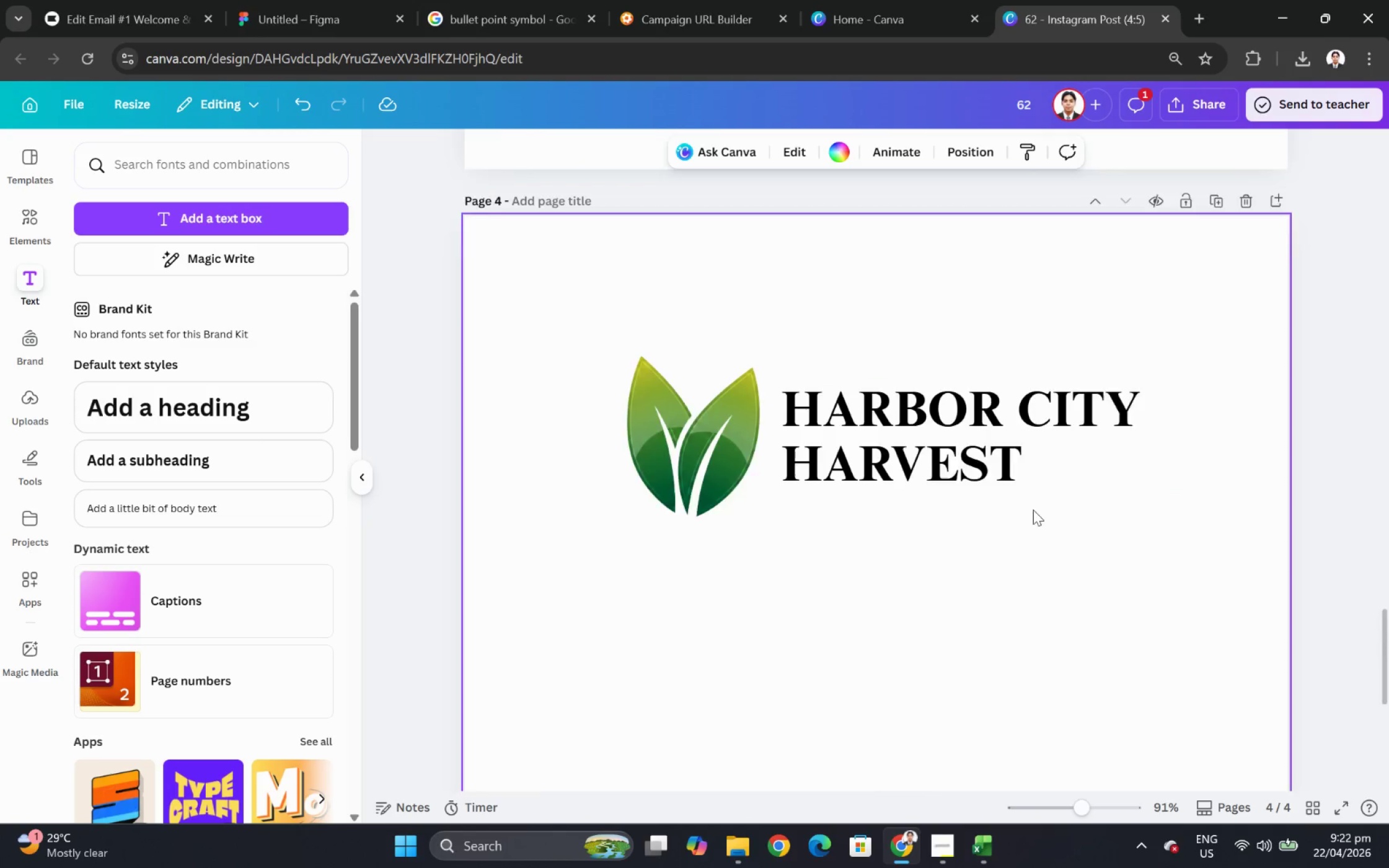 
left_click_drag(start_coordinate=[884, 442], to_coordinate=[884, 448])
 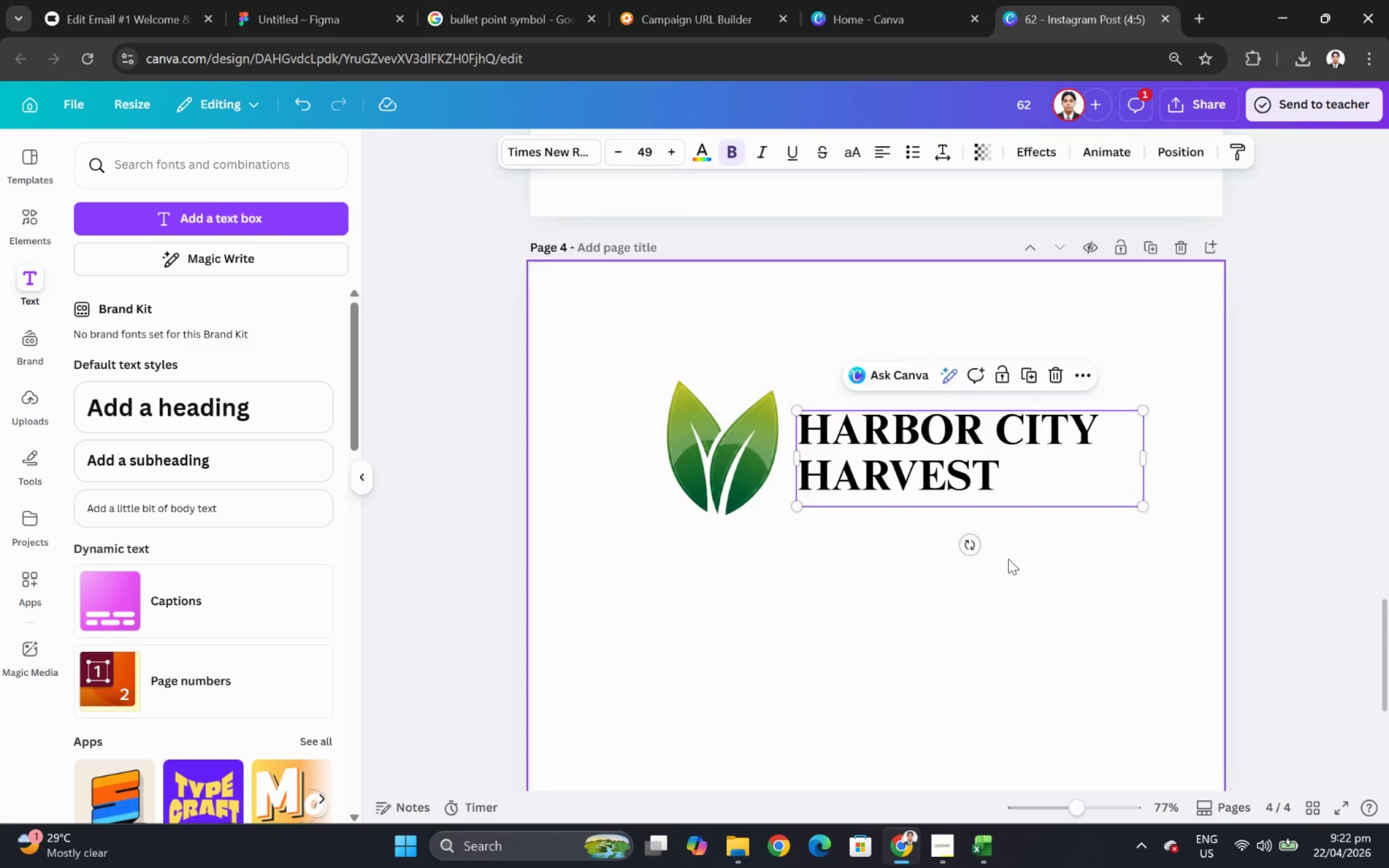 
scroll: coordinate [1034, 509], scroll_direction: down, amount: 1.0
 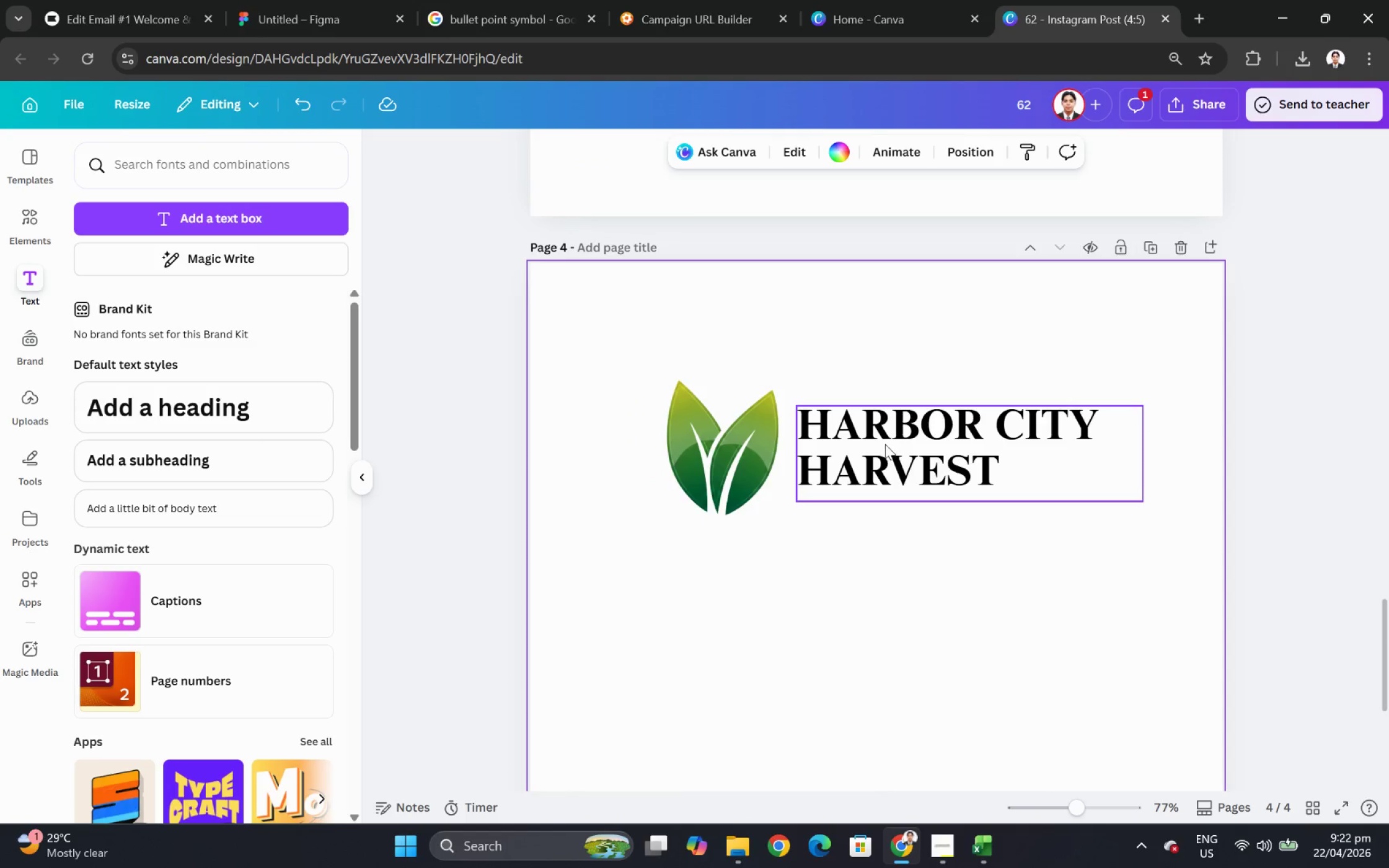 
left_click([1008, 558])
 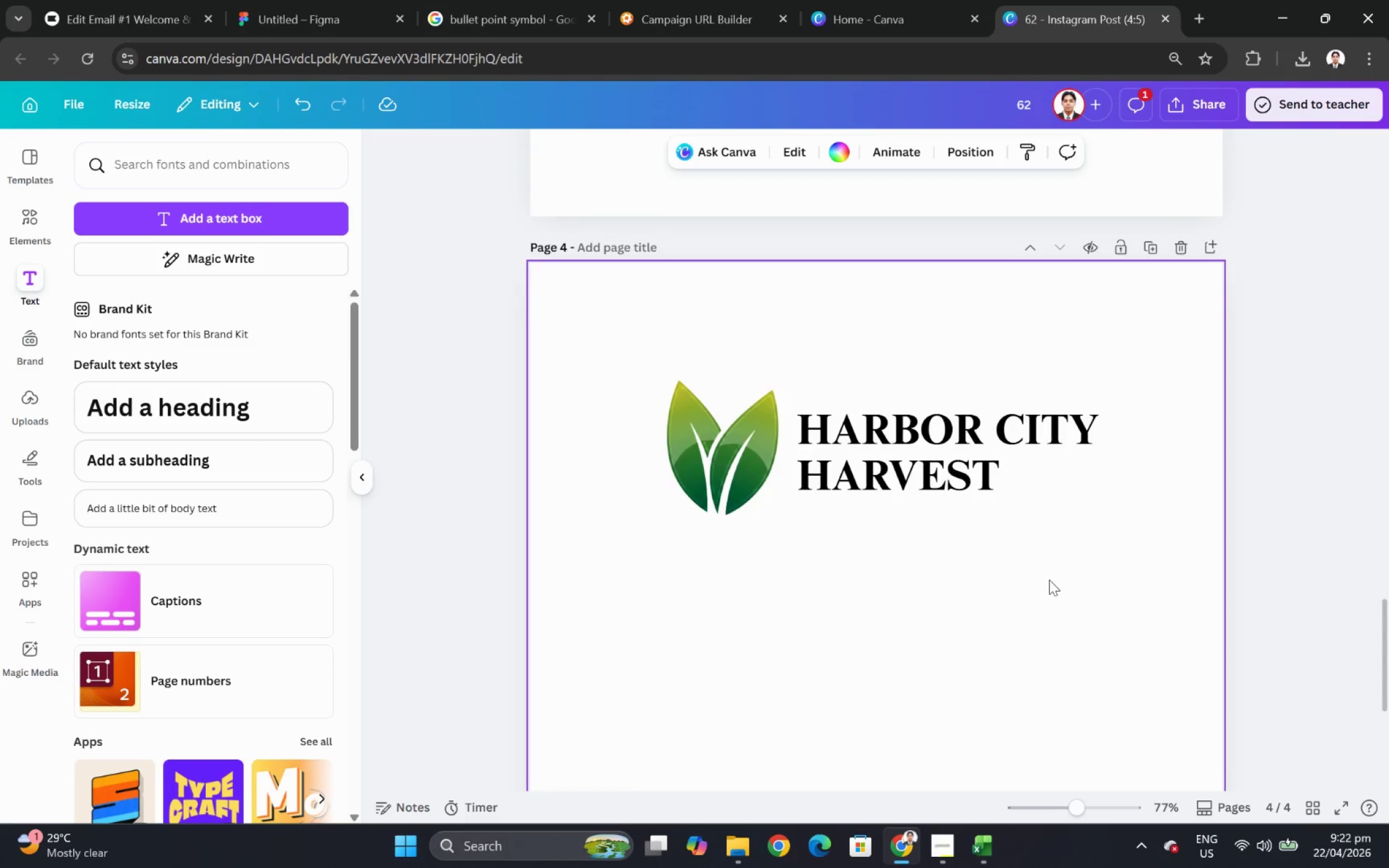 
hold_key(key=ControlLeft, duration=1.09)
scroll: coordinate [1121, 609], scroll_direction: down, amount: 2.0
 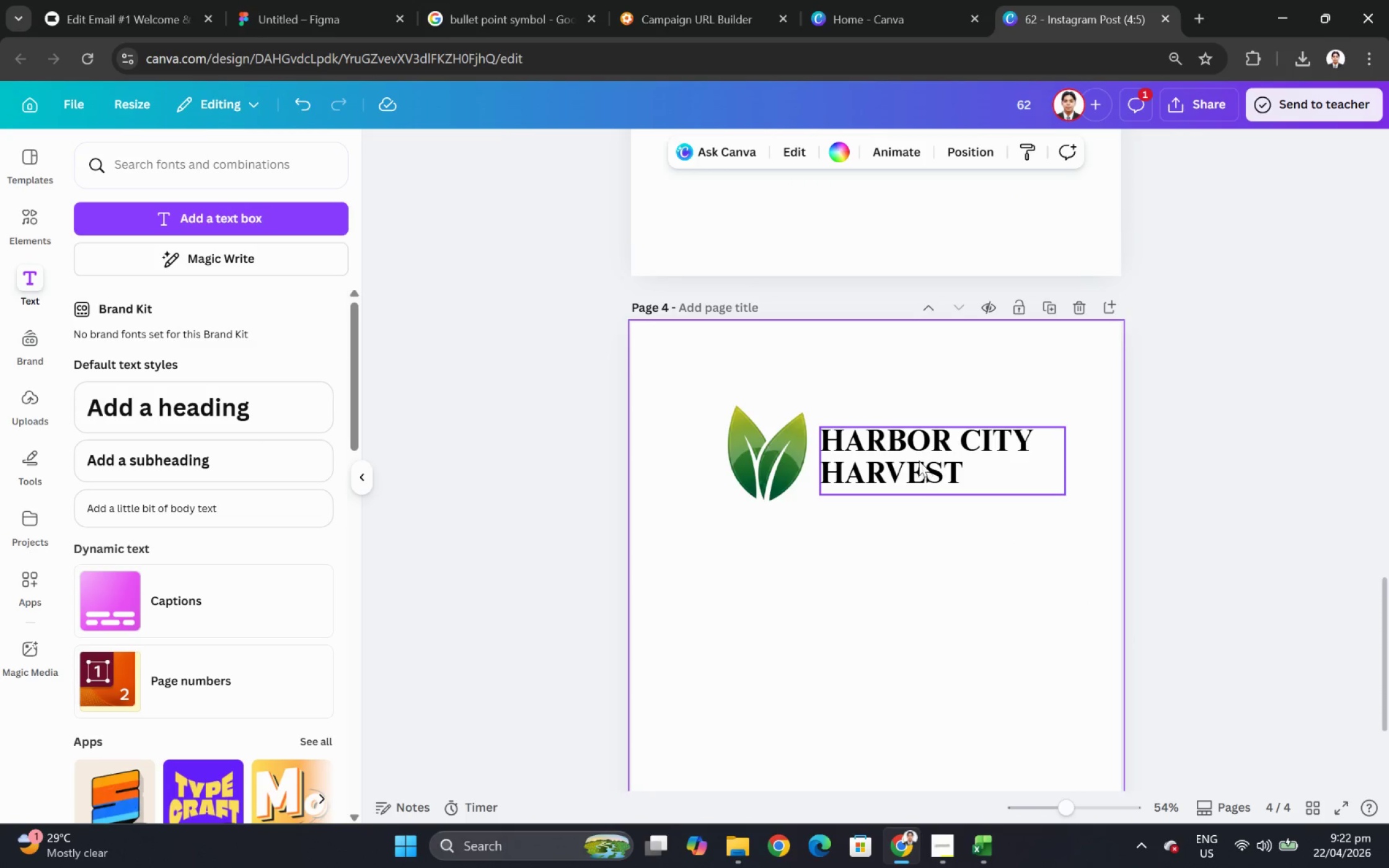 
left_click([918, 459])
 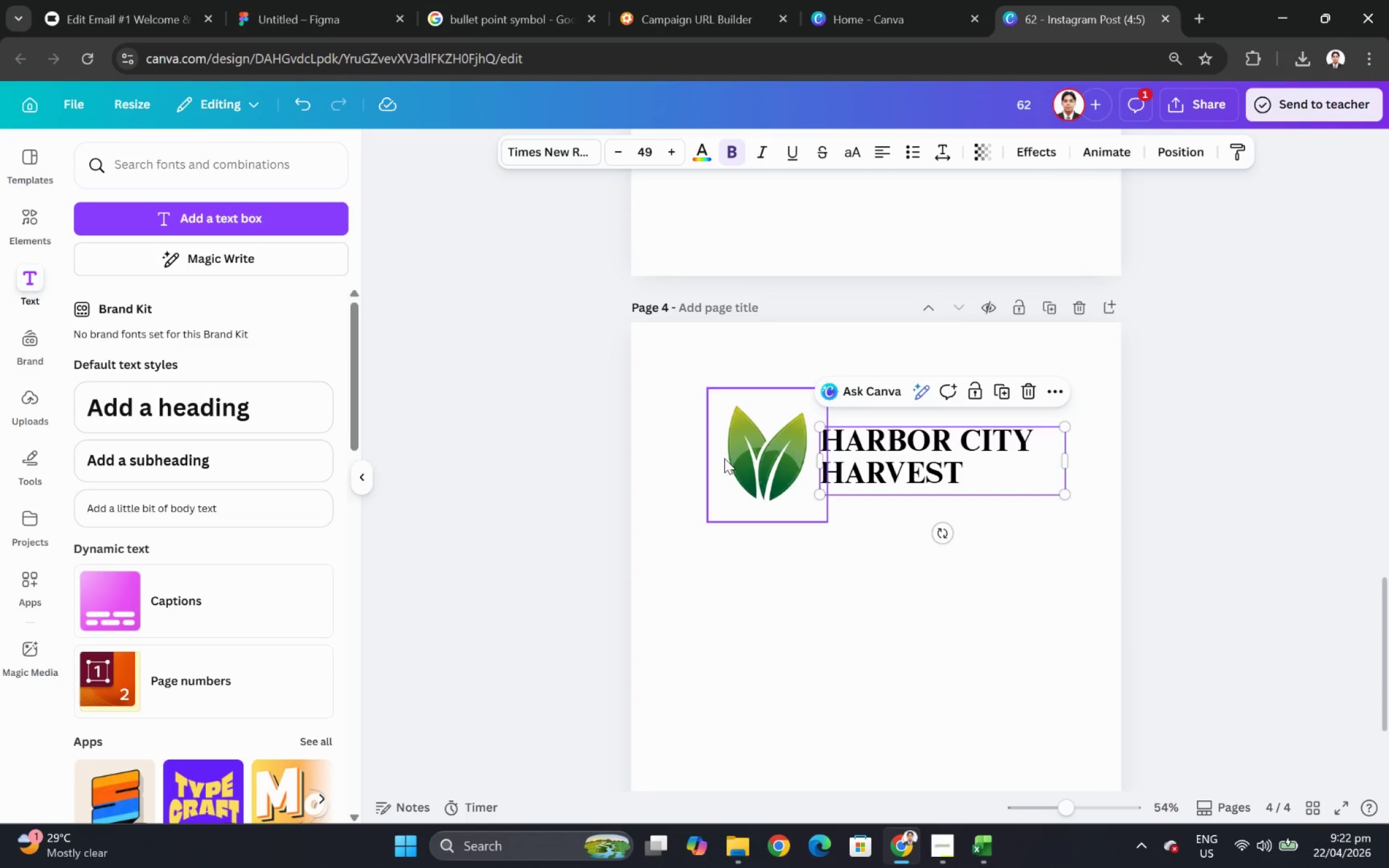 
hold_key(key=ShiftLeft, duration=0.36)
 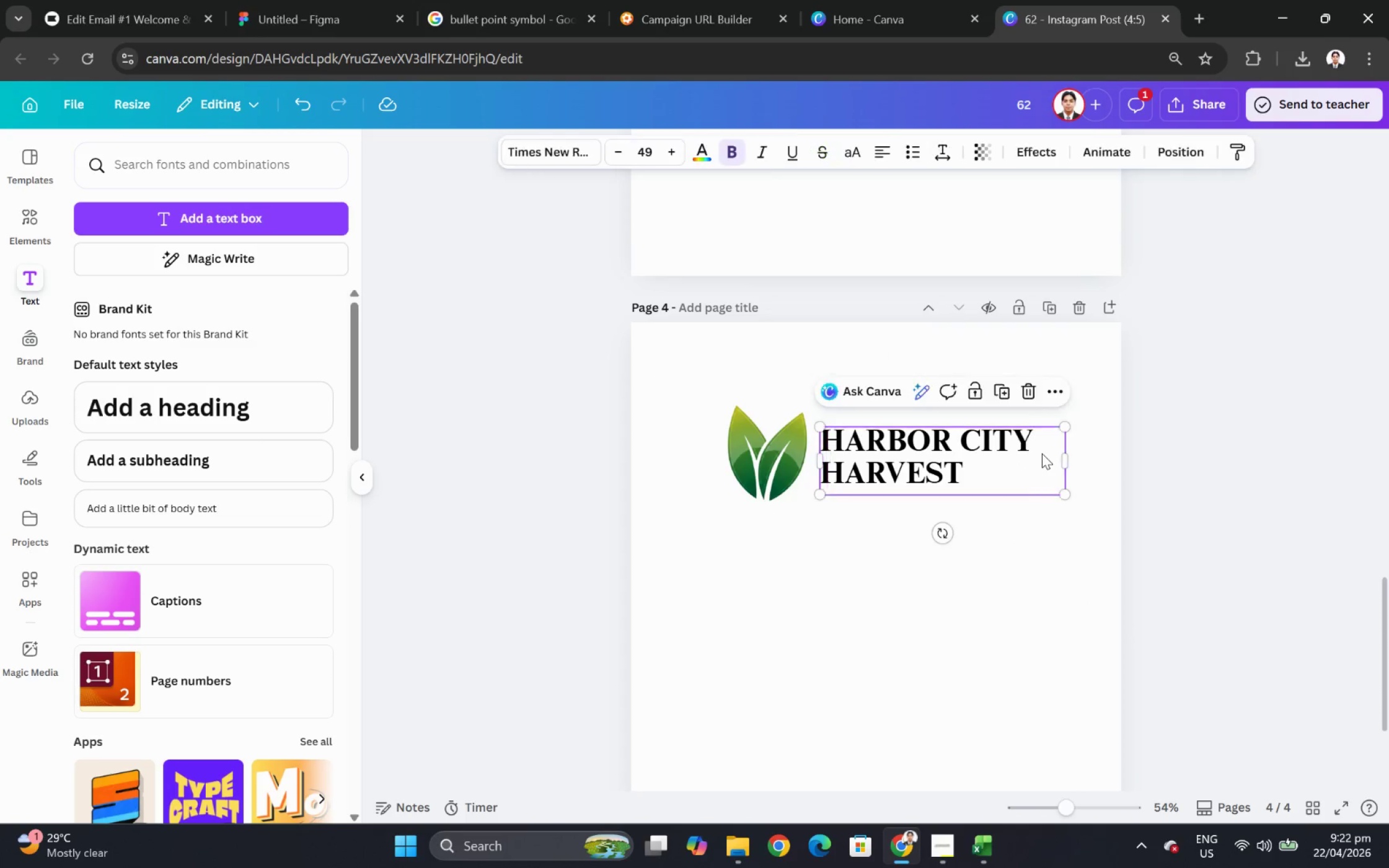 
left_click([740, 453])
 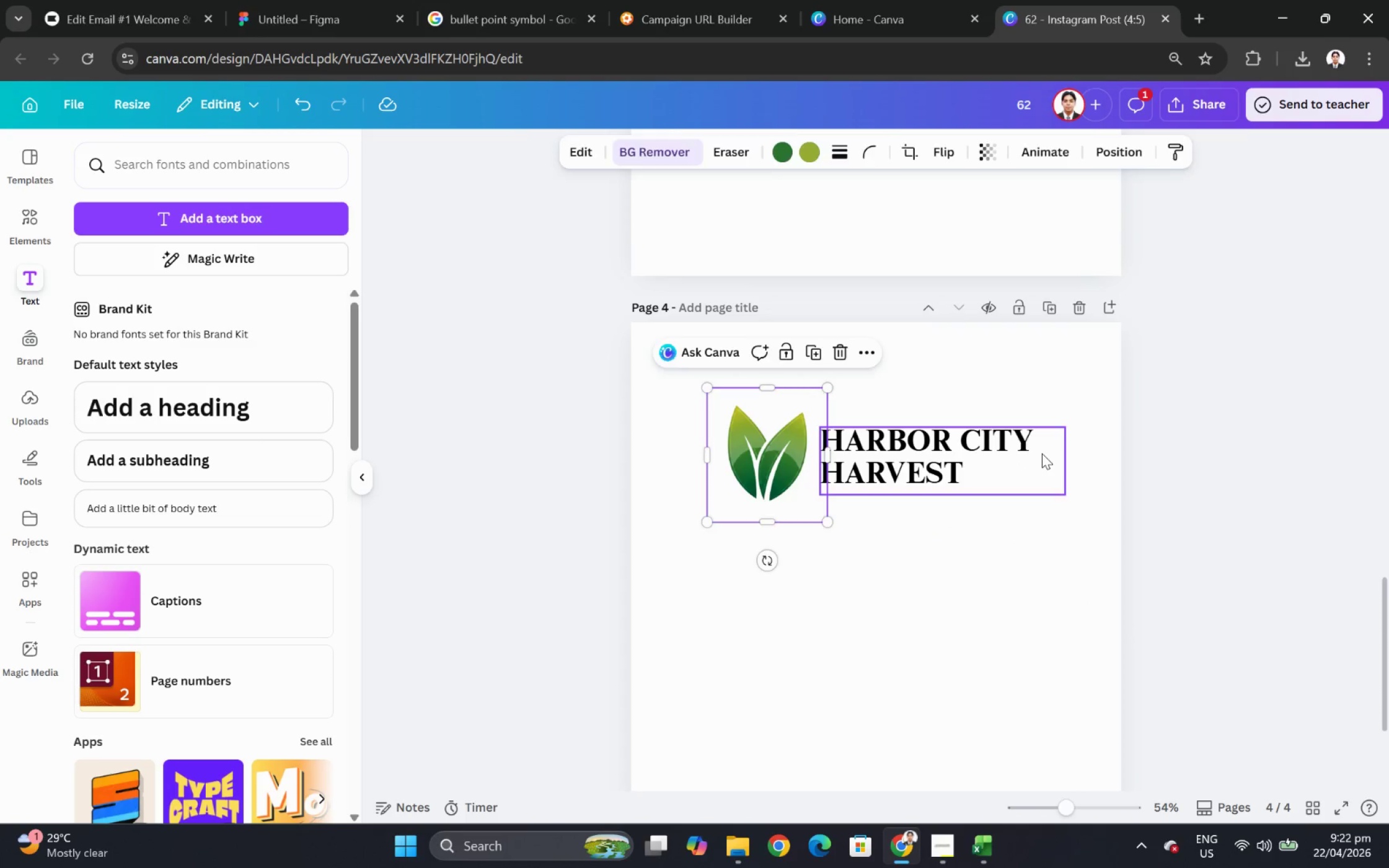 
left_click([1041, 453])
 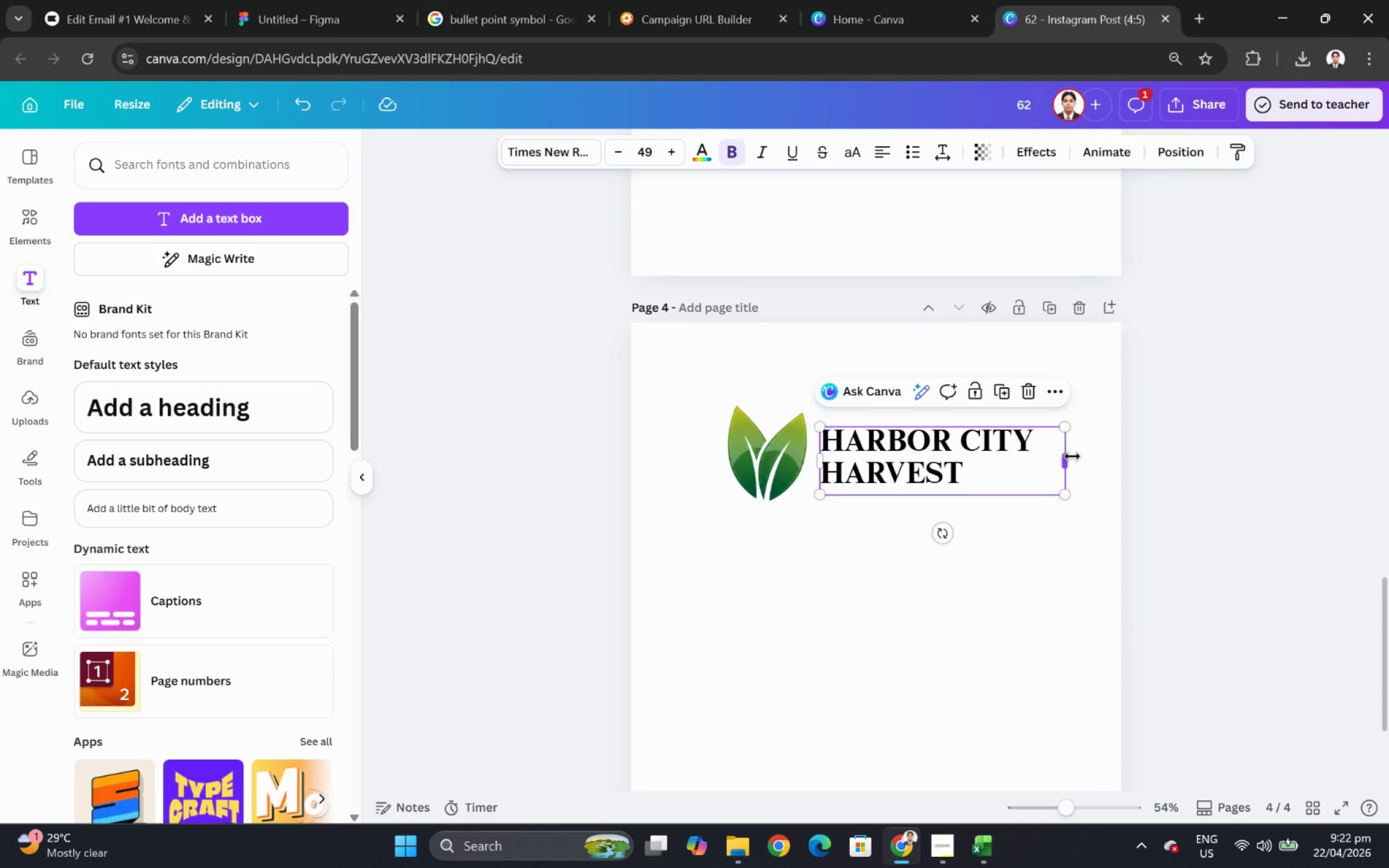 
left_click_drag(start_coordinate=[1072, 456], to_coordinate=[1044, 457])
 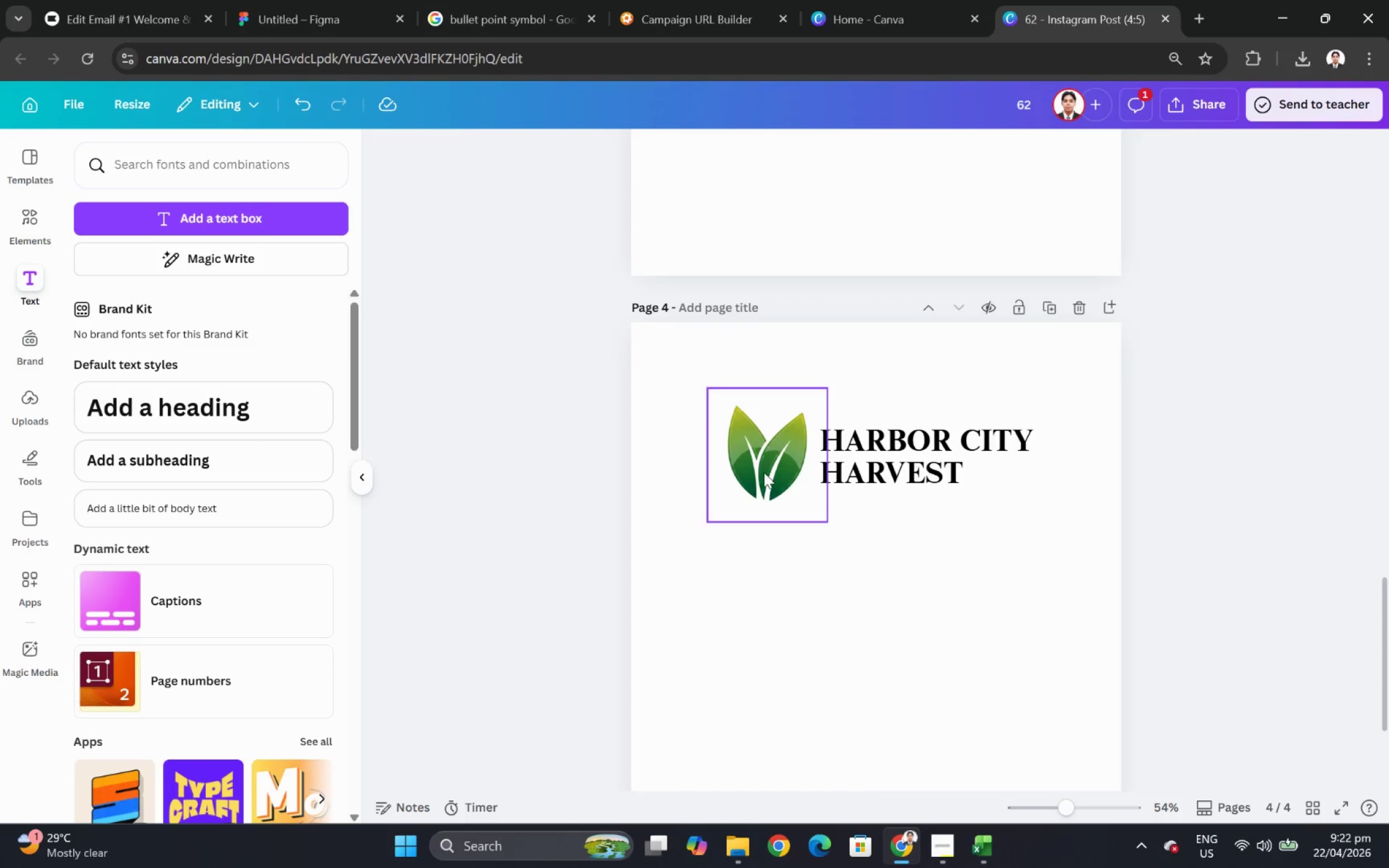 
left_click([836, 372])
 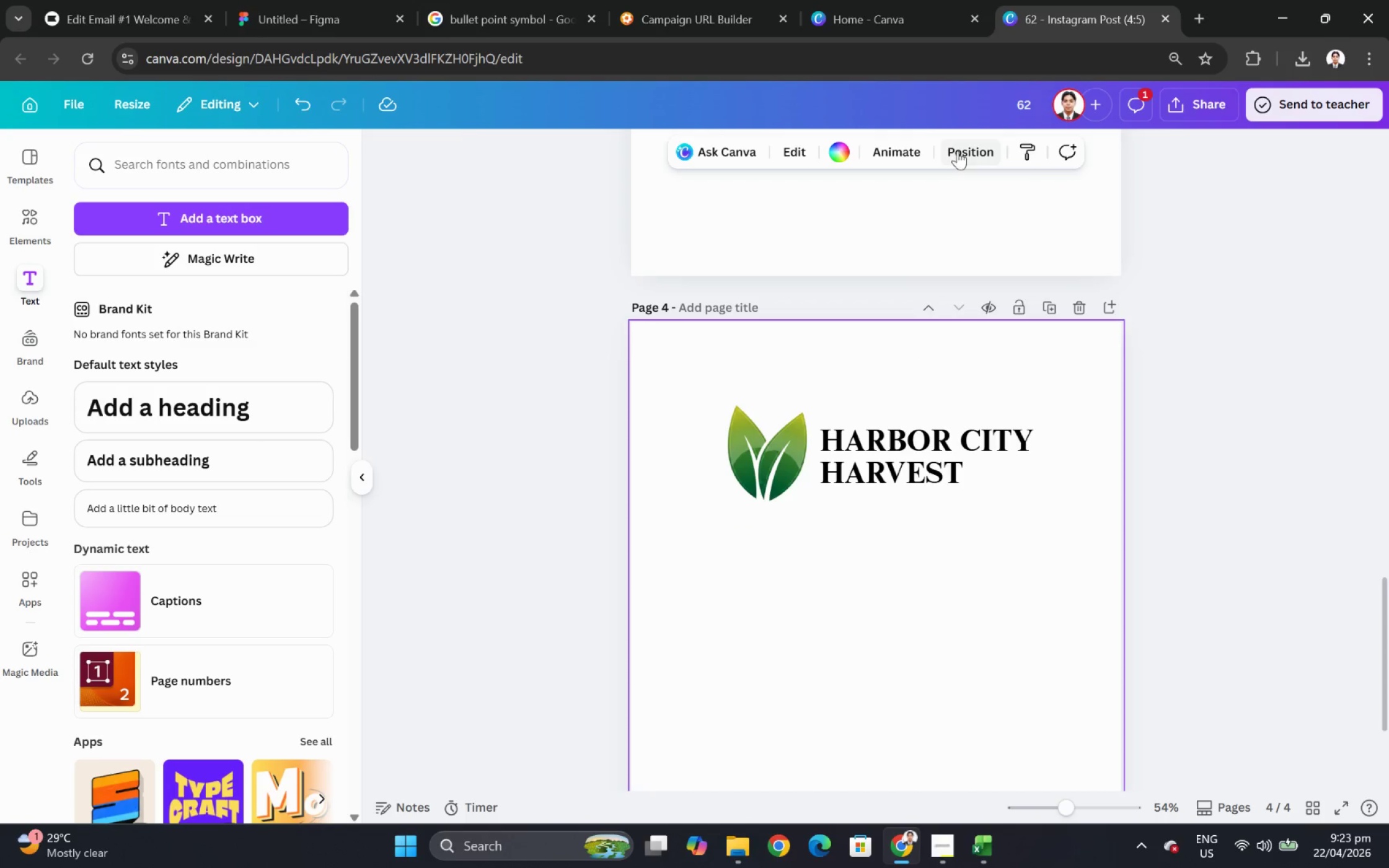 
left_click([1218, 112])
 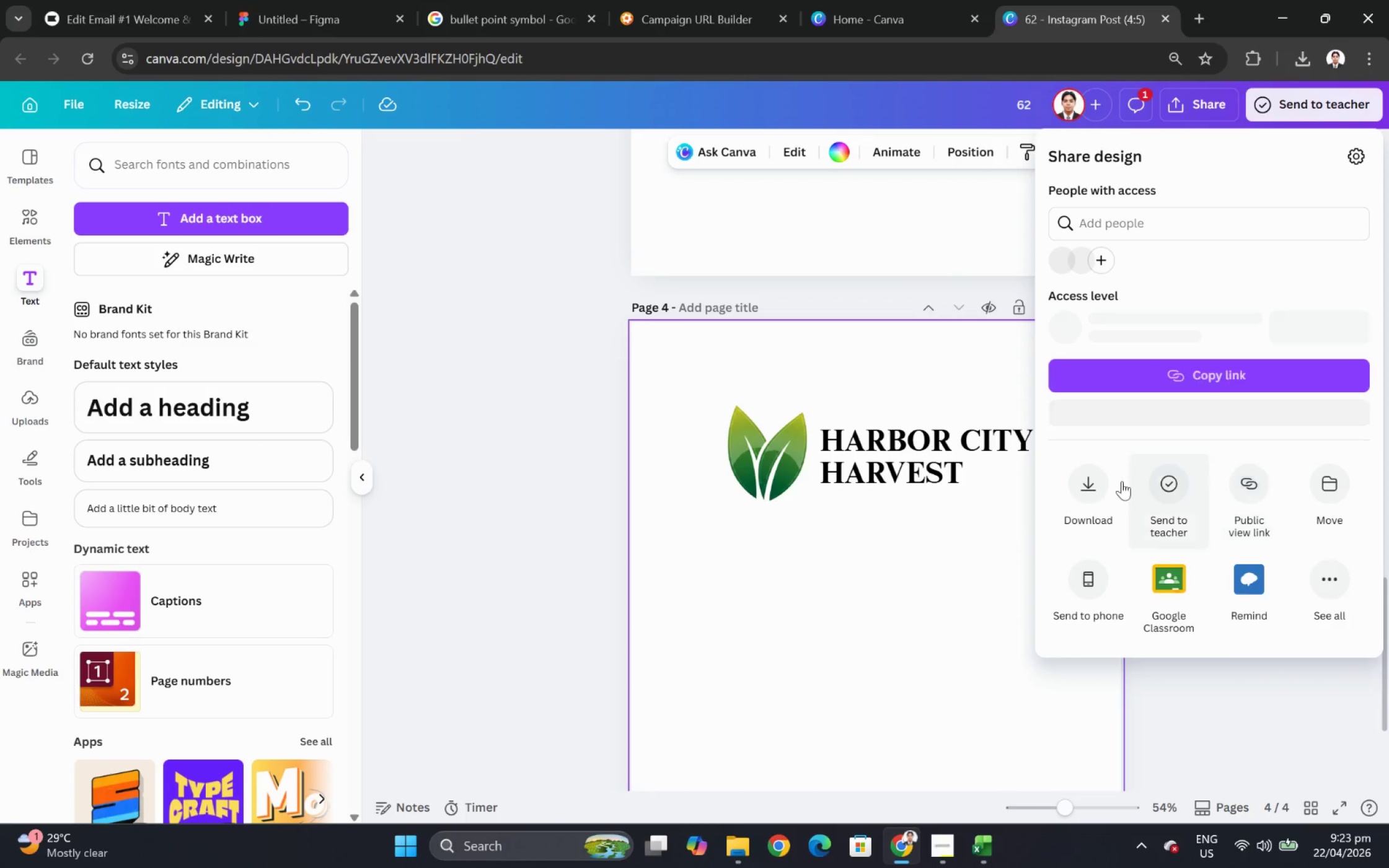 
left_click([1093, 475])
 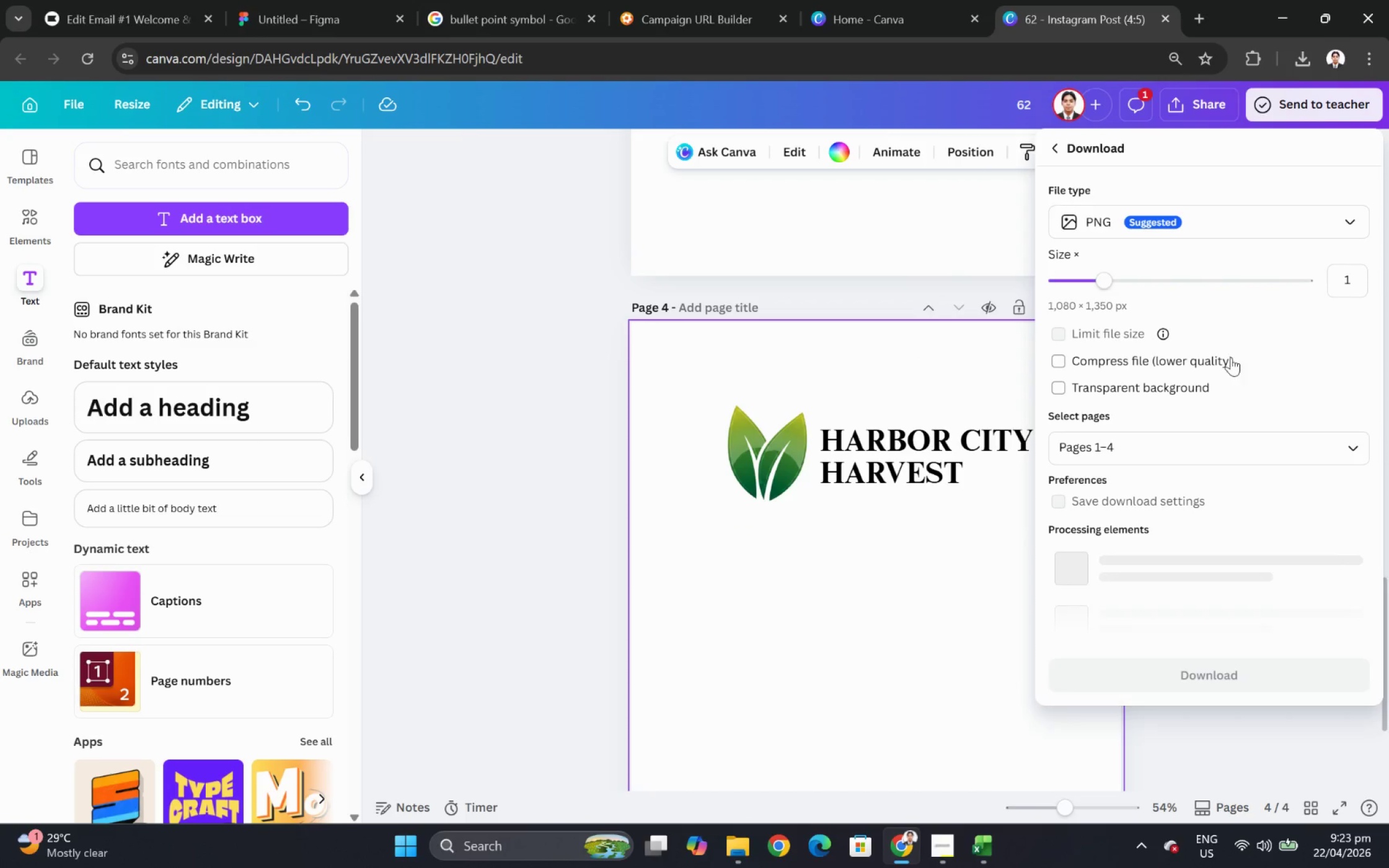 
left_click([1244, 455])
 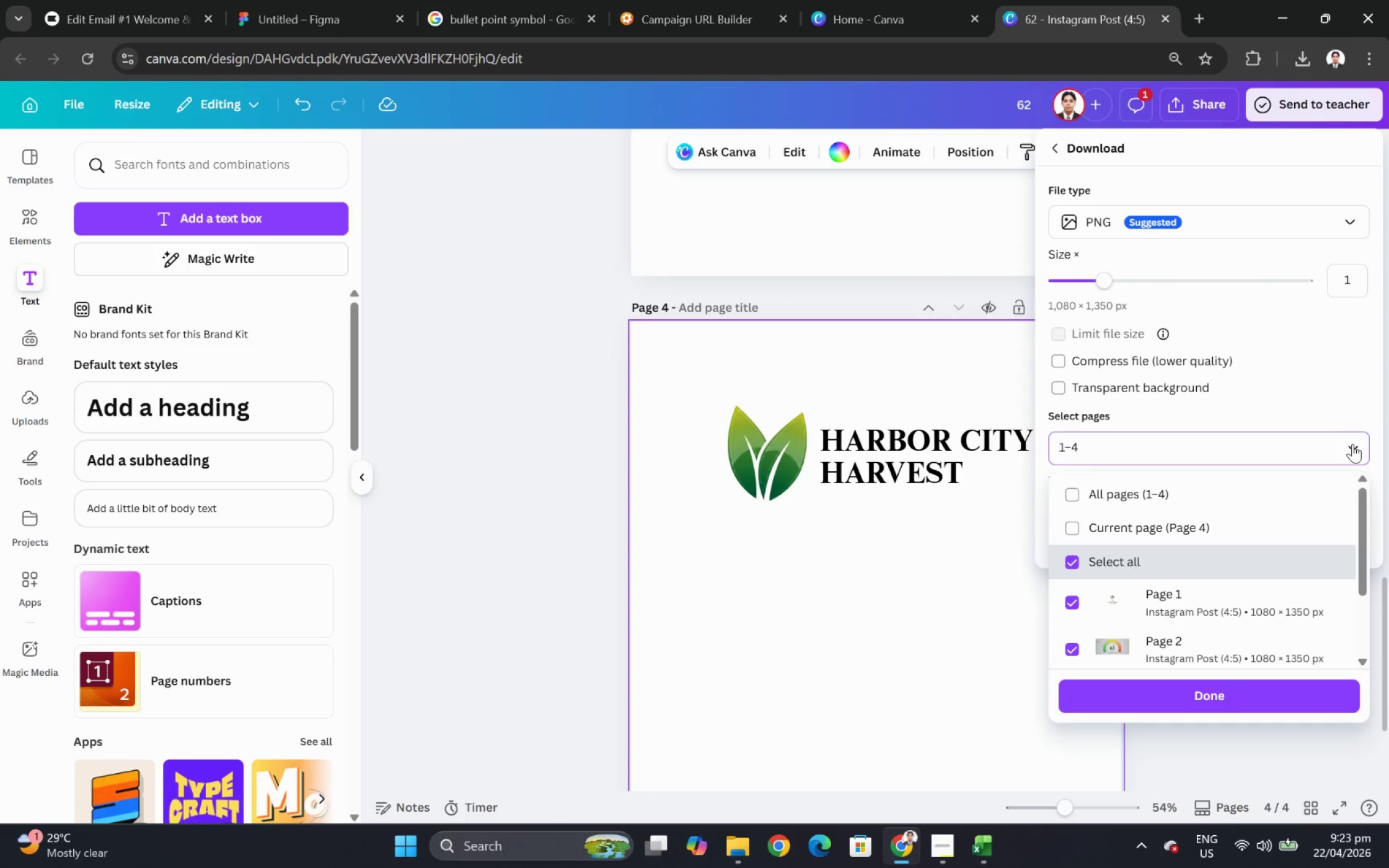 
wait(5.34)
 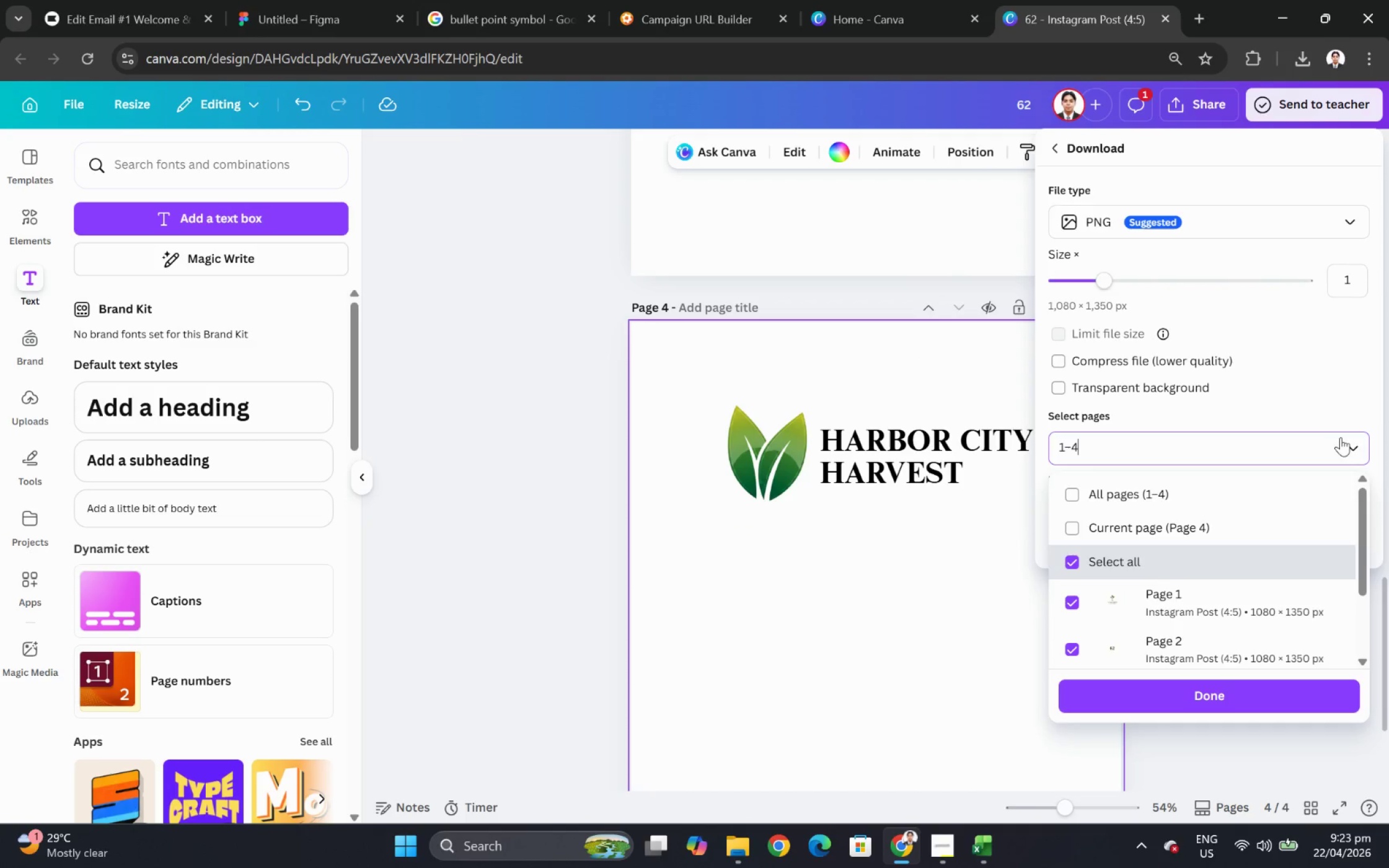 
left_click([1188, 522])
 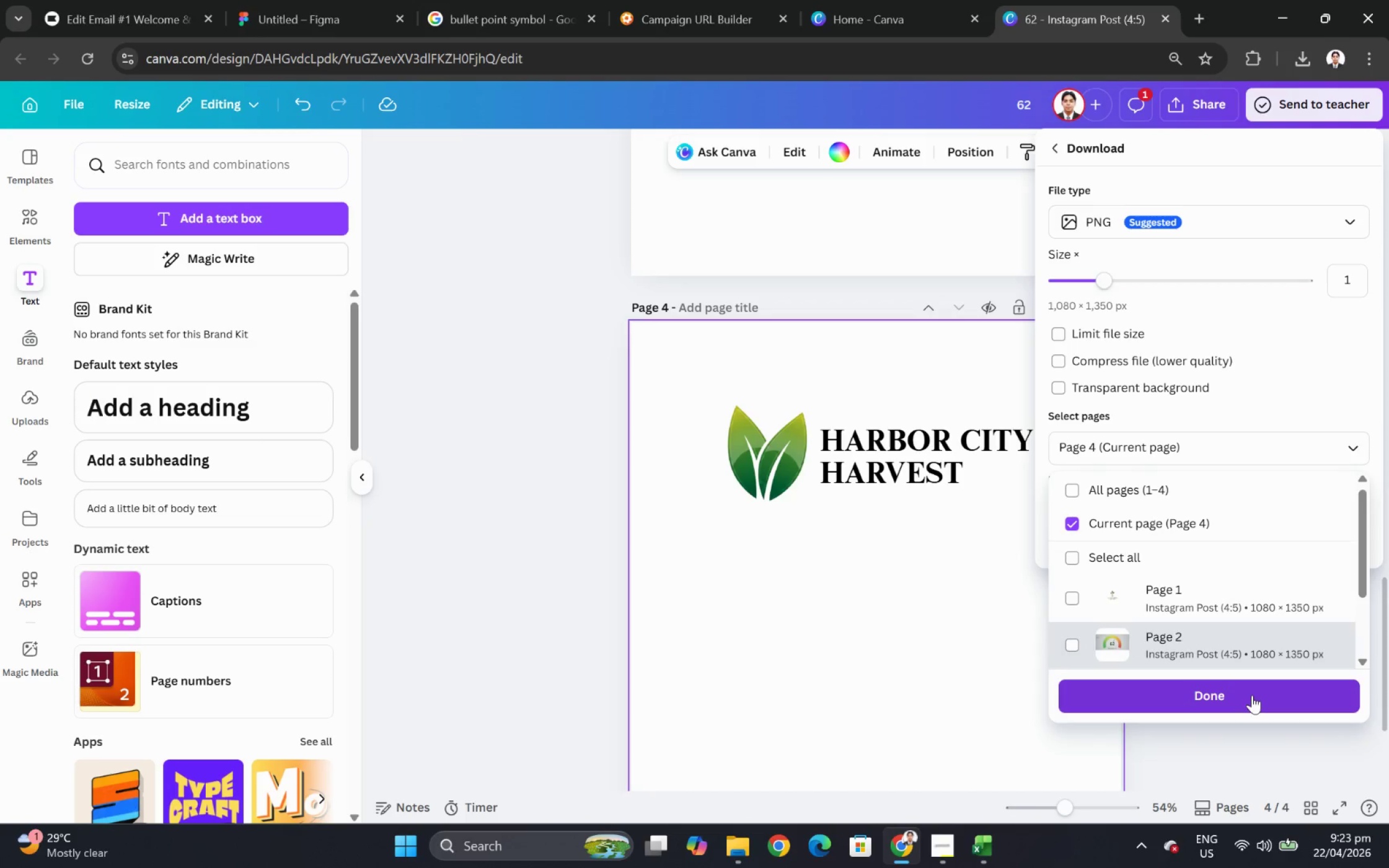 
wait(5.08)
 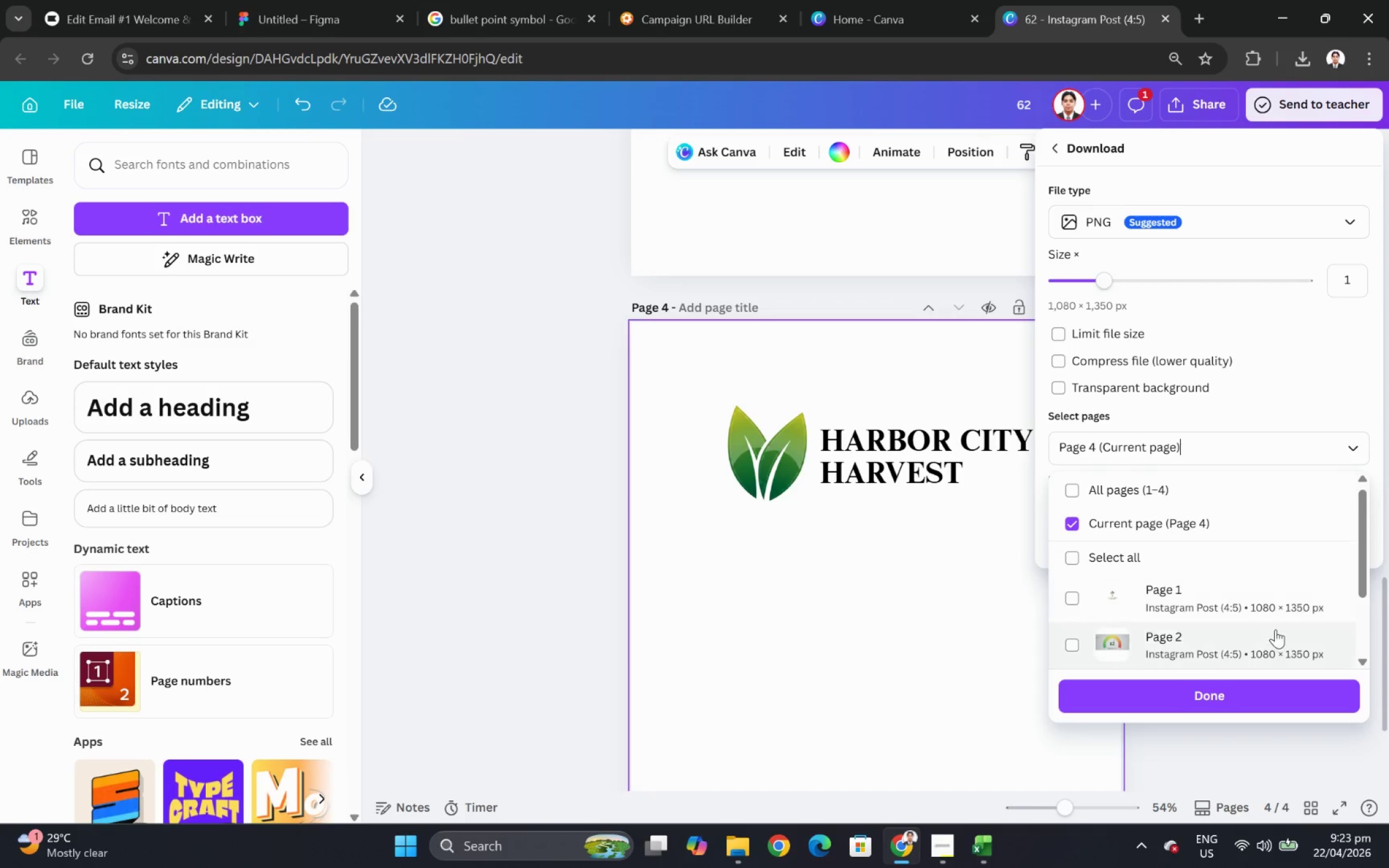 
left_click([1251, 695])
 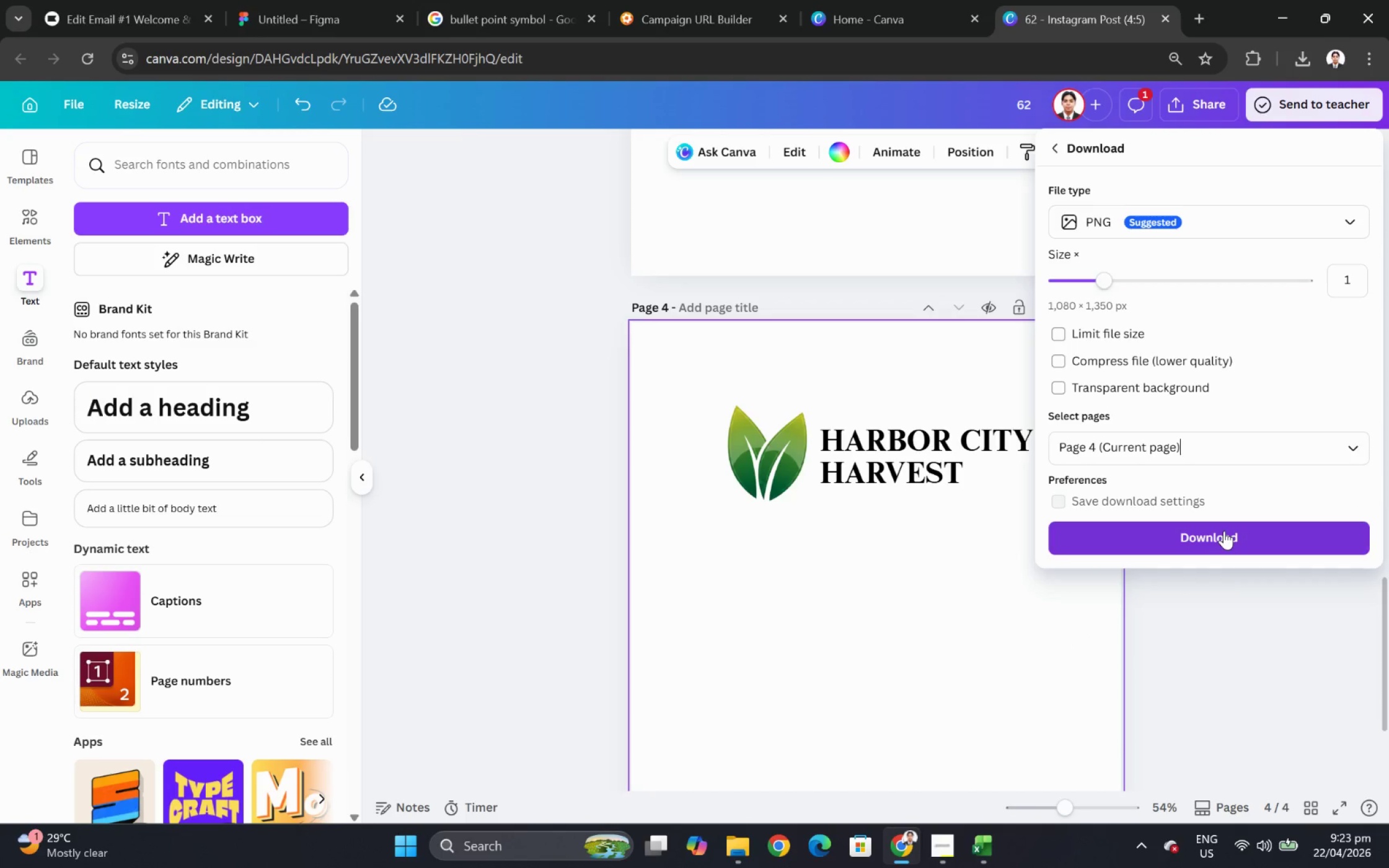 
left_click([1224, 530])
 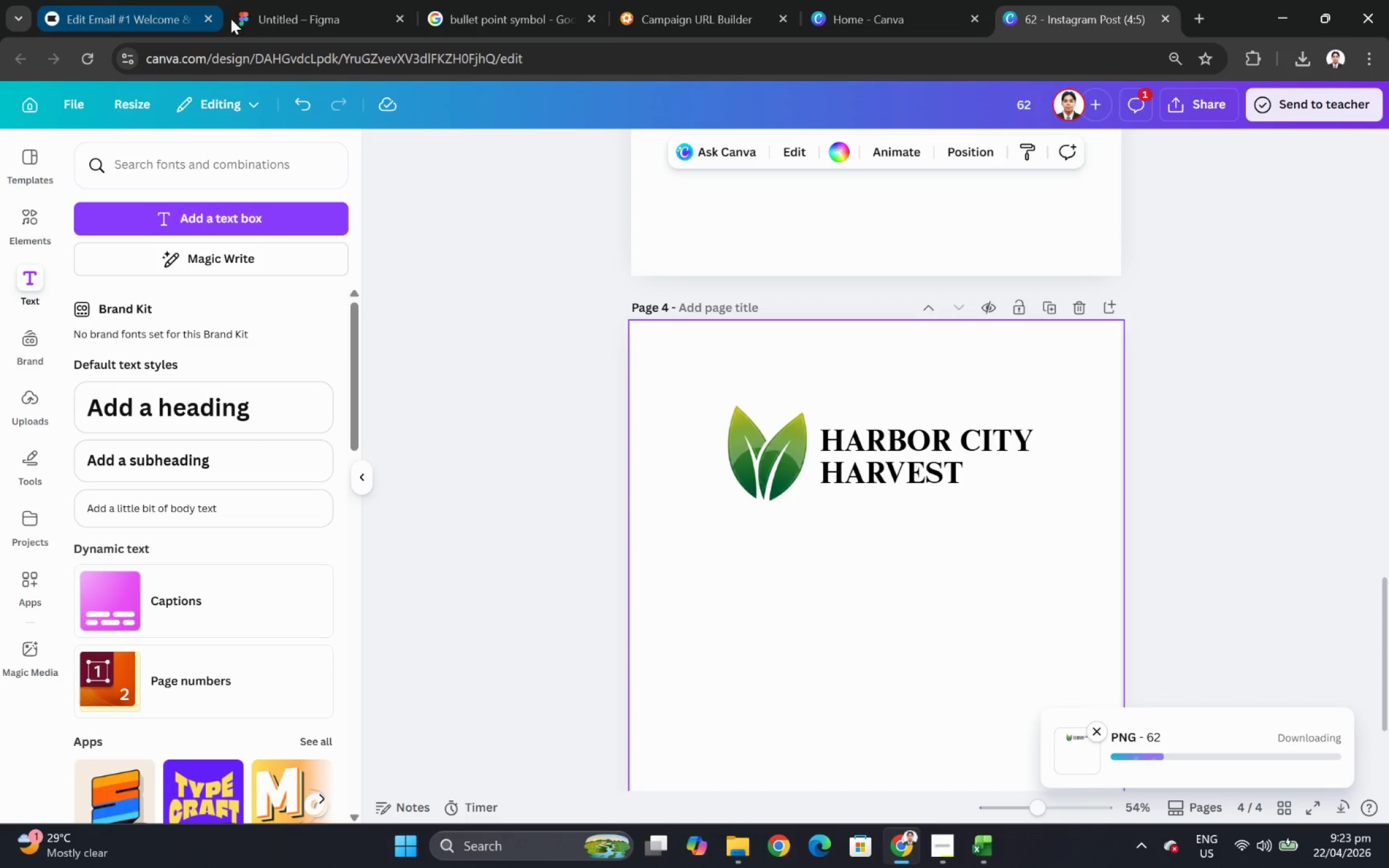 
left_click([84, 4])
 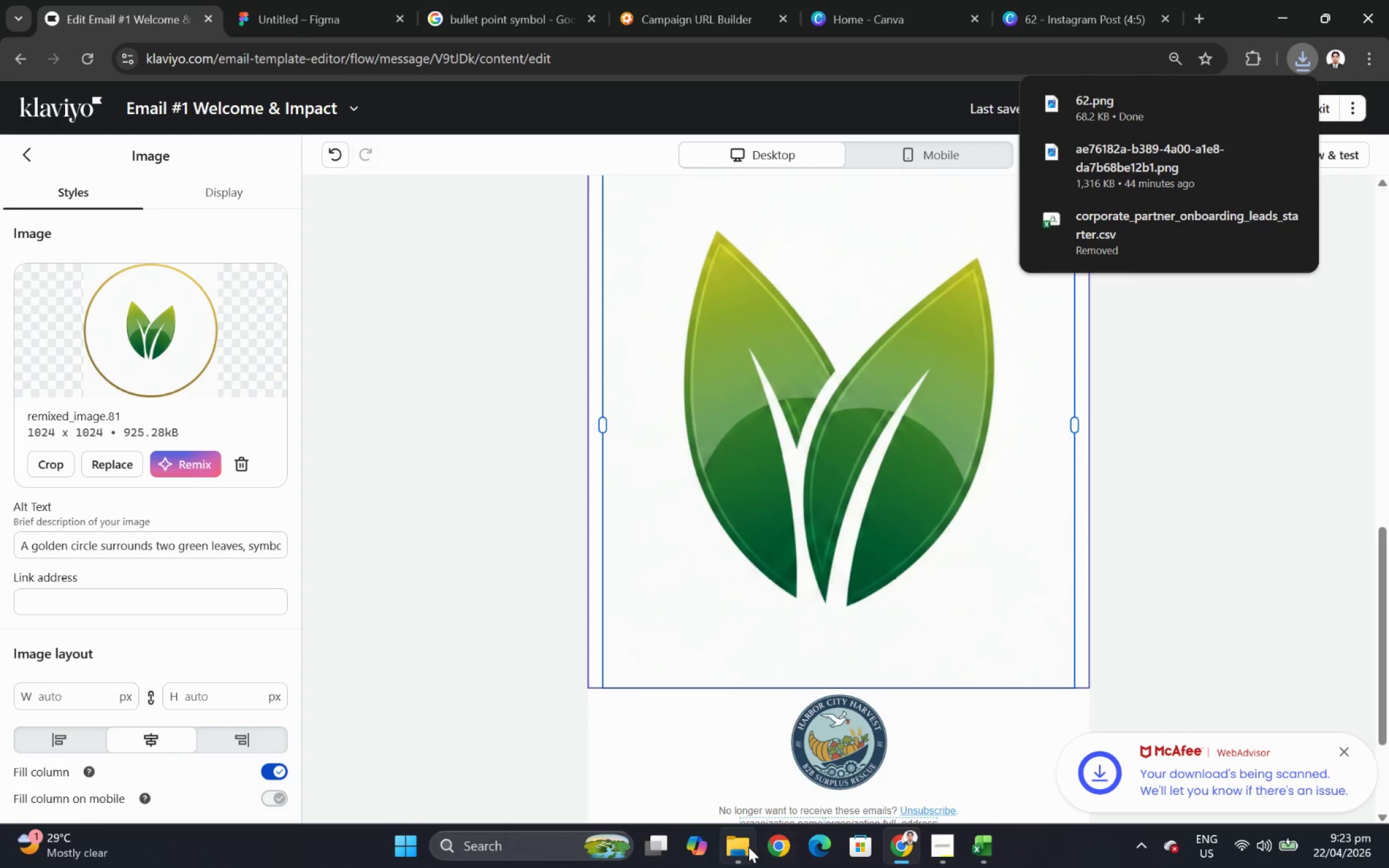 
left_click([747, 846])
 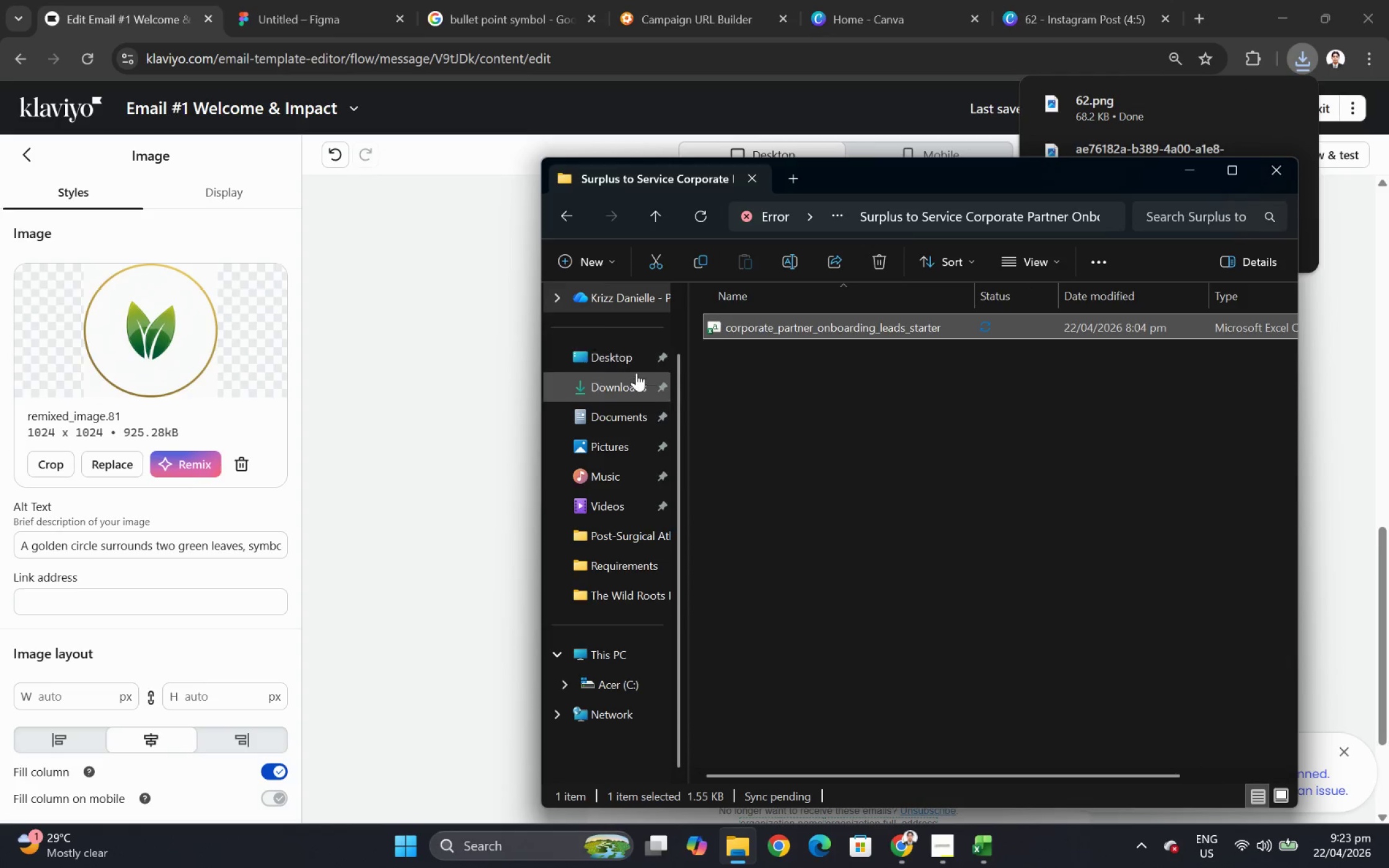 
left_click([635, 380])
 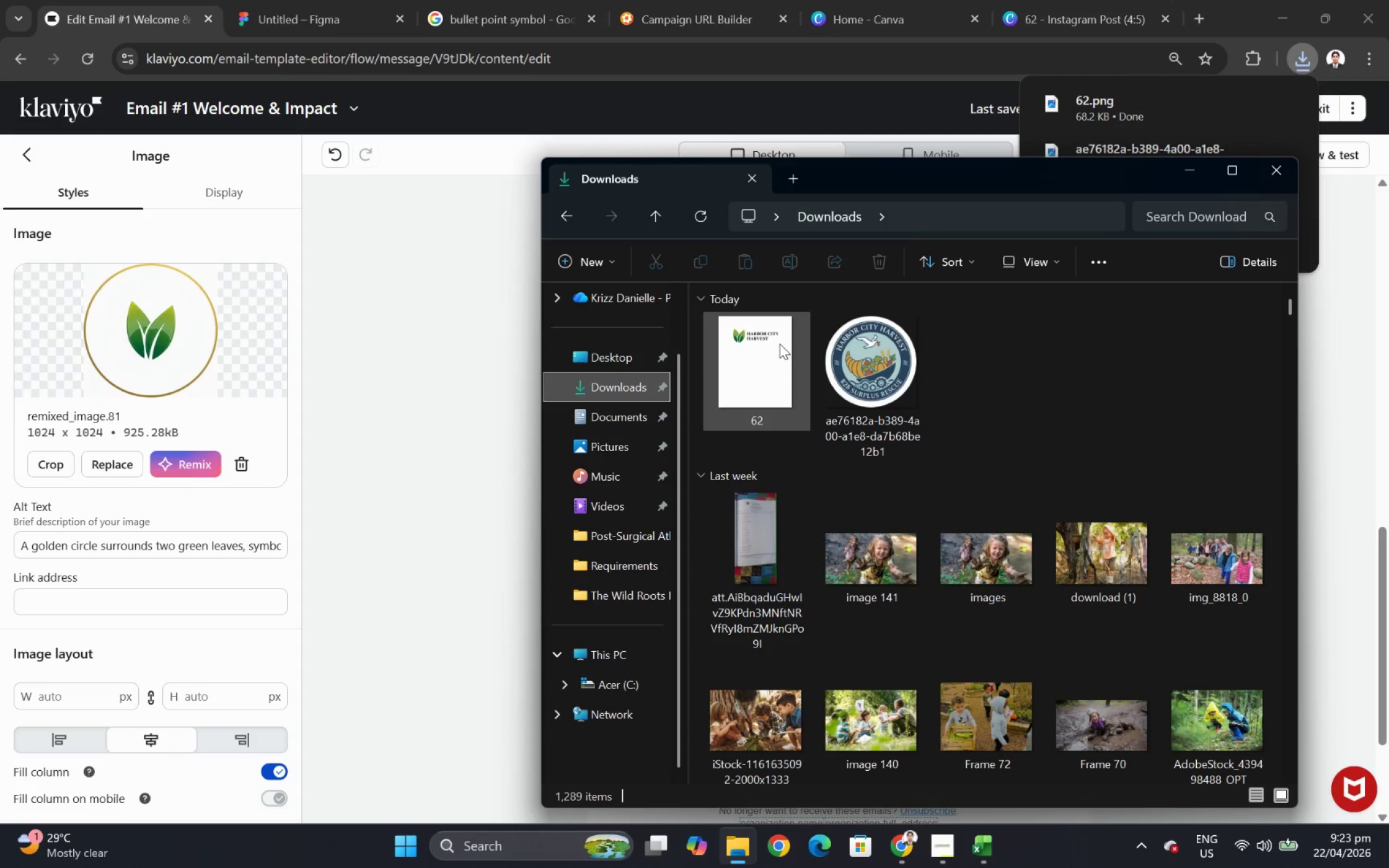 
double_click([779, 343])
 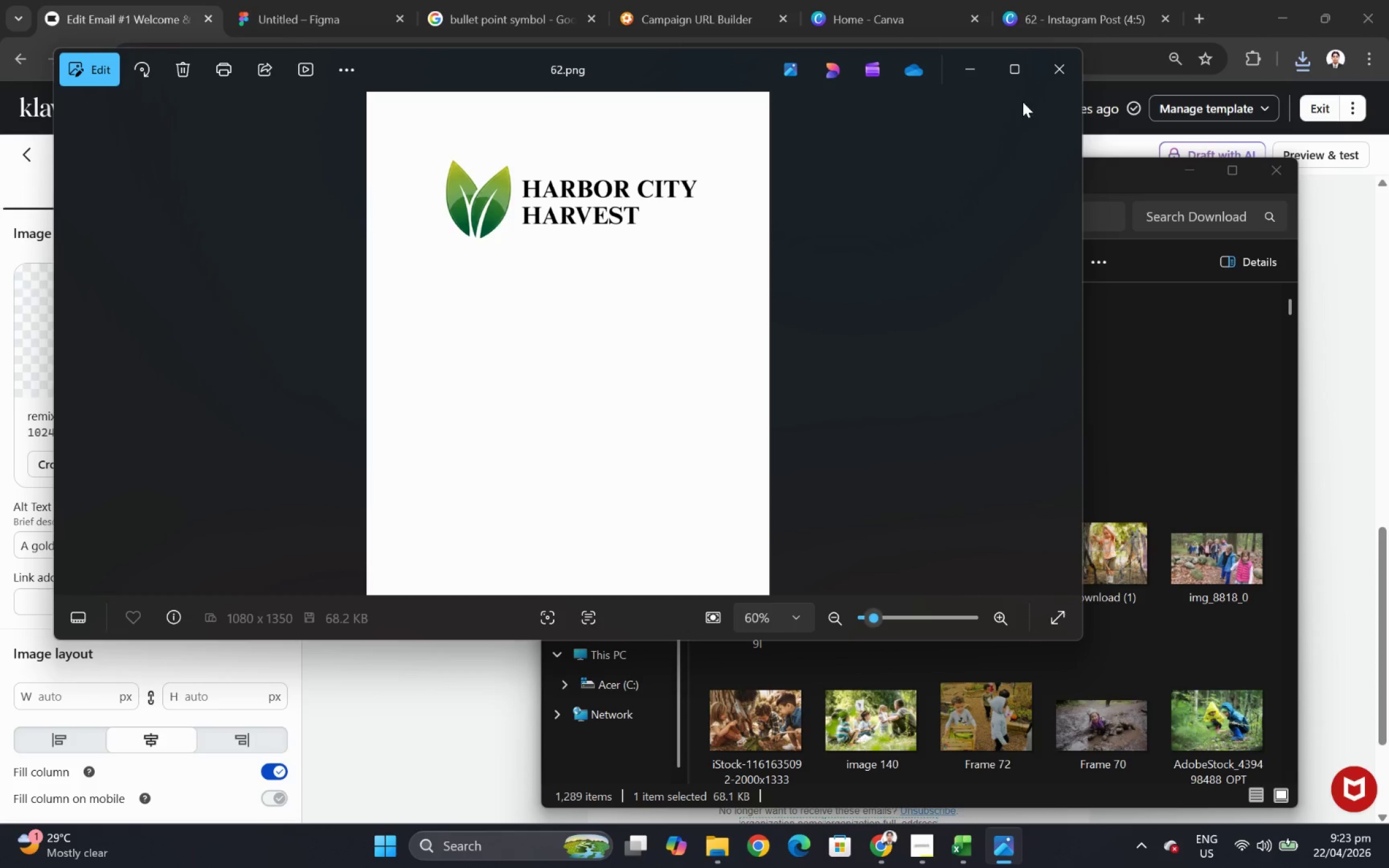 
left_click([1067, 77])
 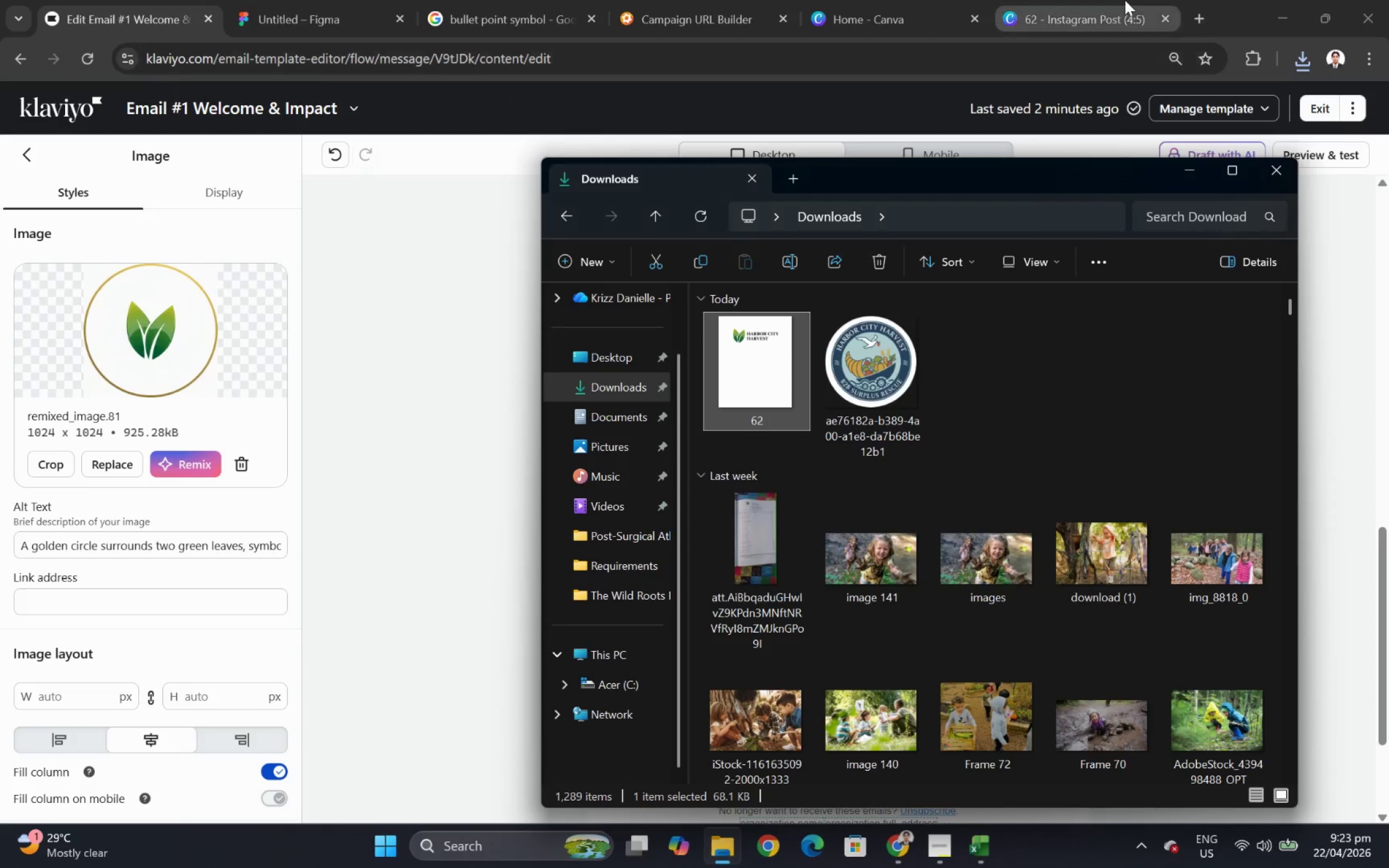 
left_click([1124, 0])
 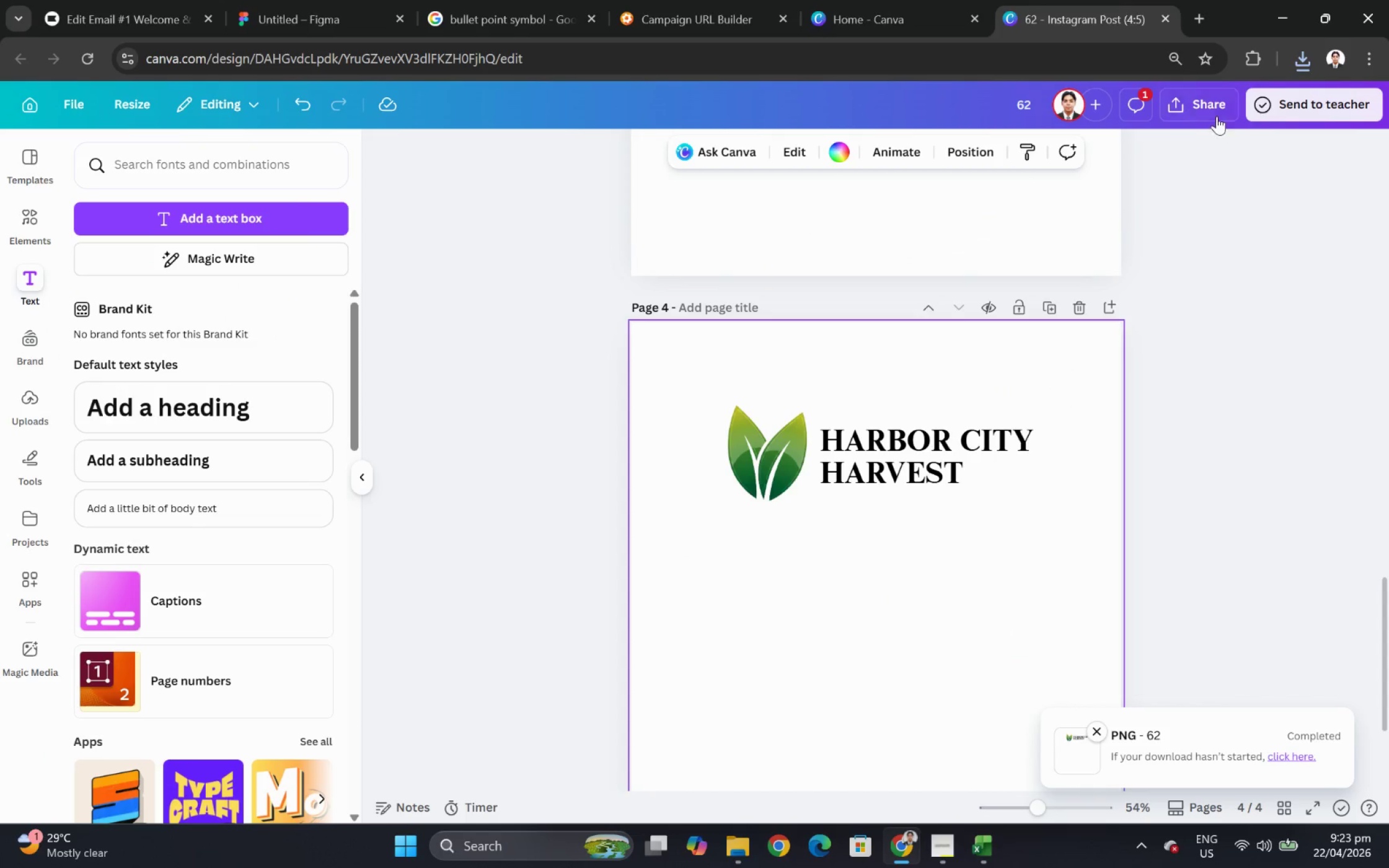 
left_click([1196, 109])
 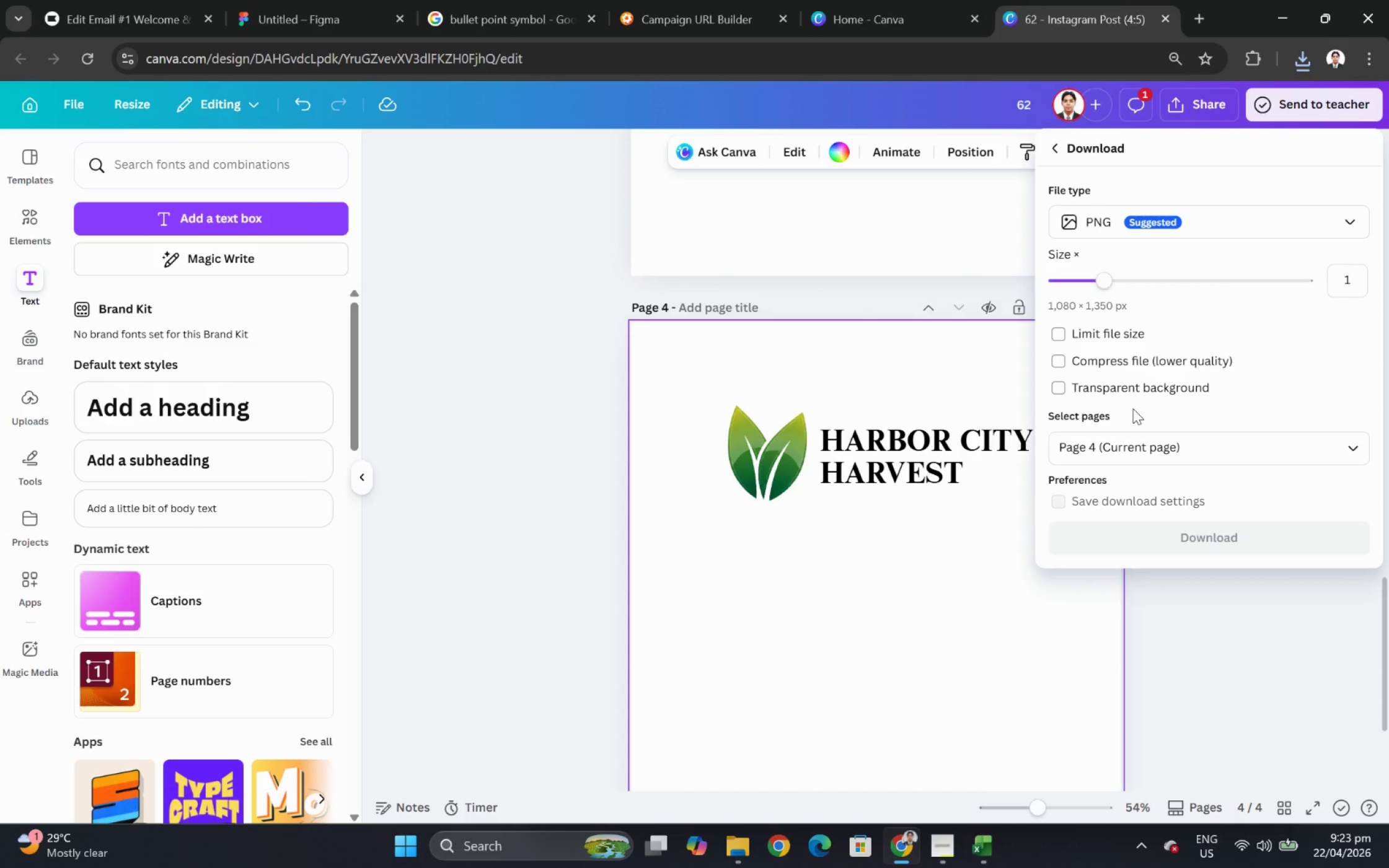 
left_click([1132, 391])
 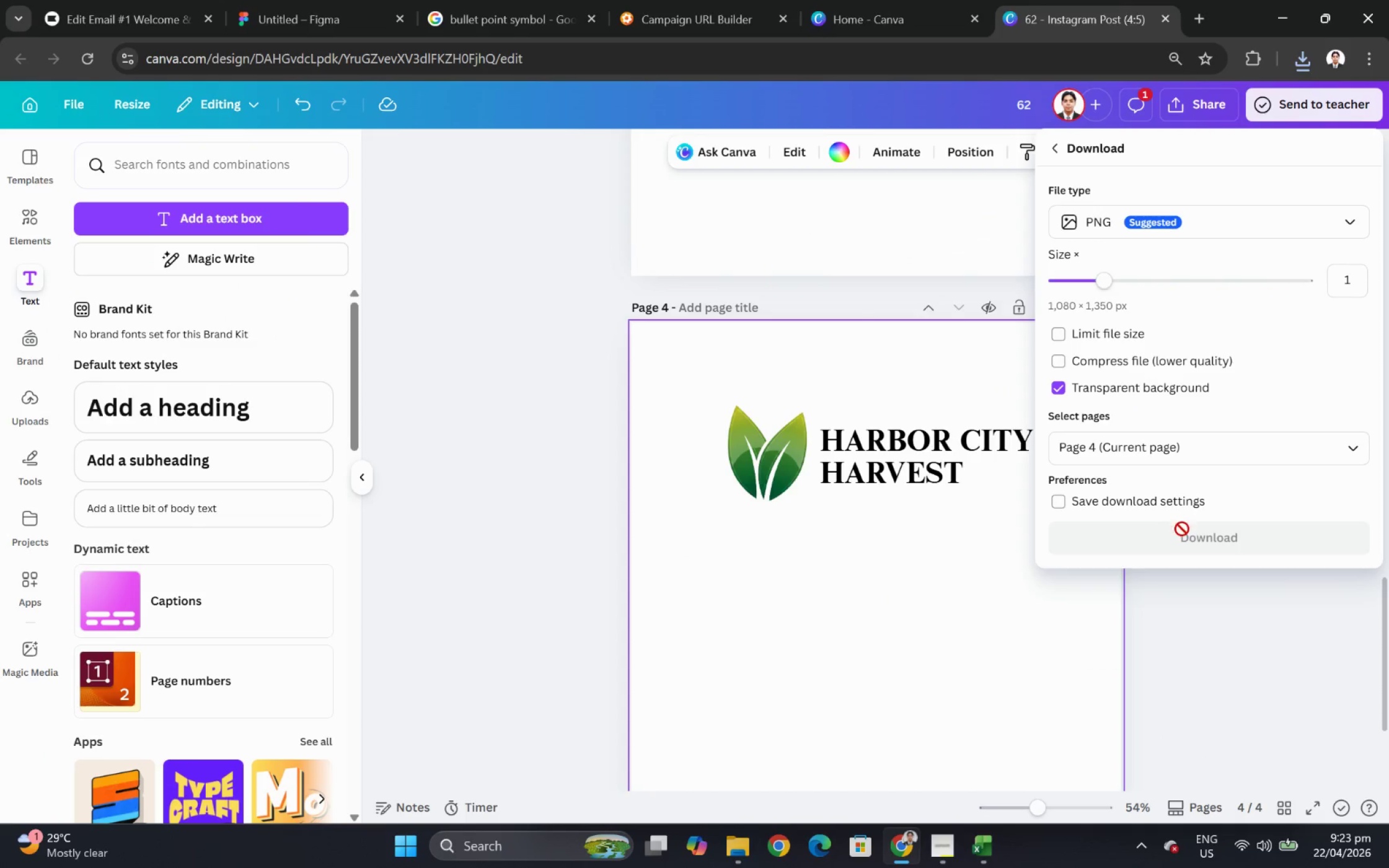 
left_click([1181, 529])
 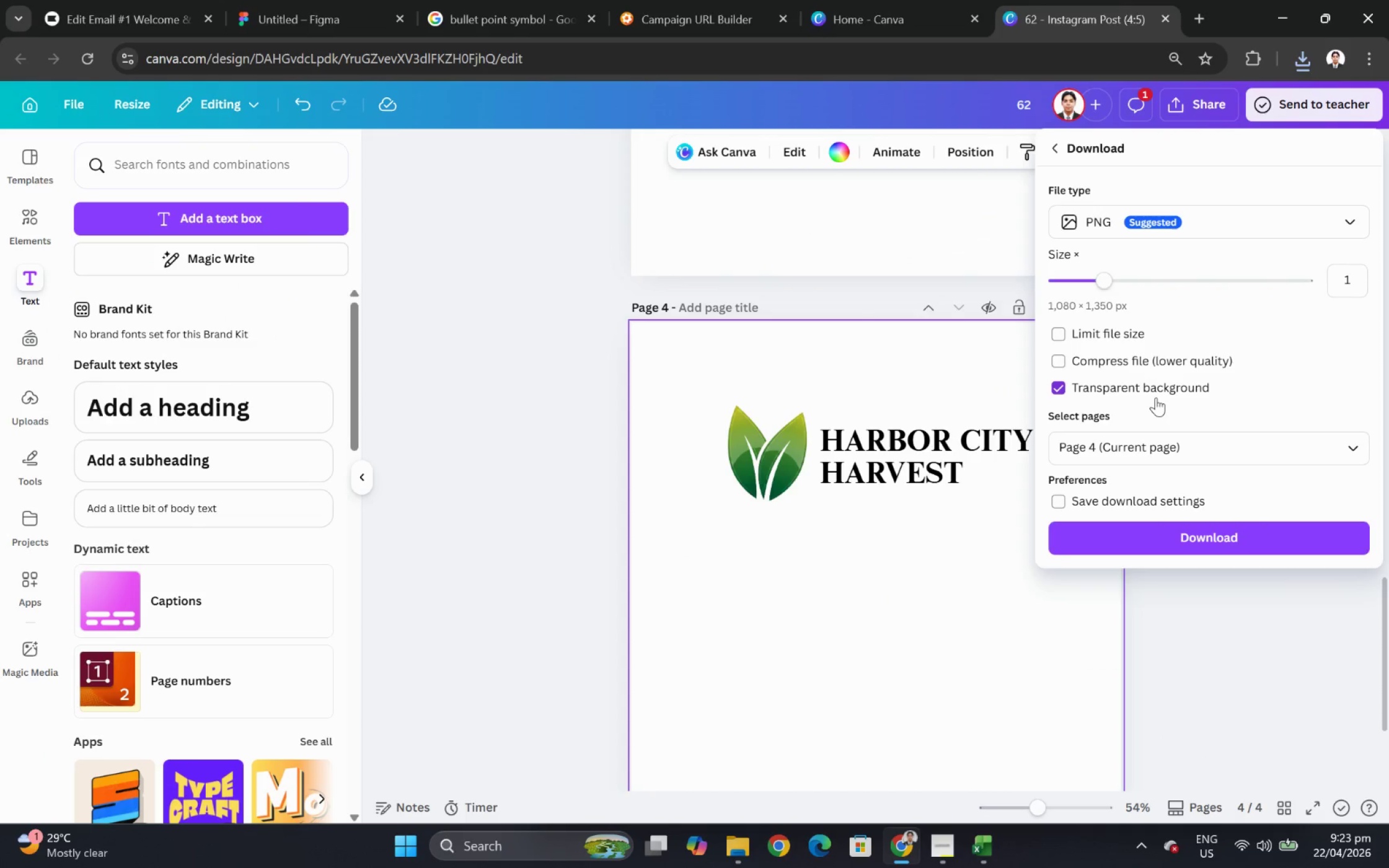 
left_click([1162, 535])
 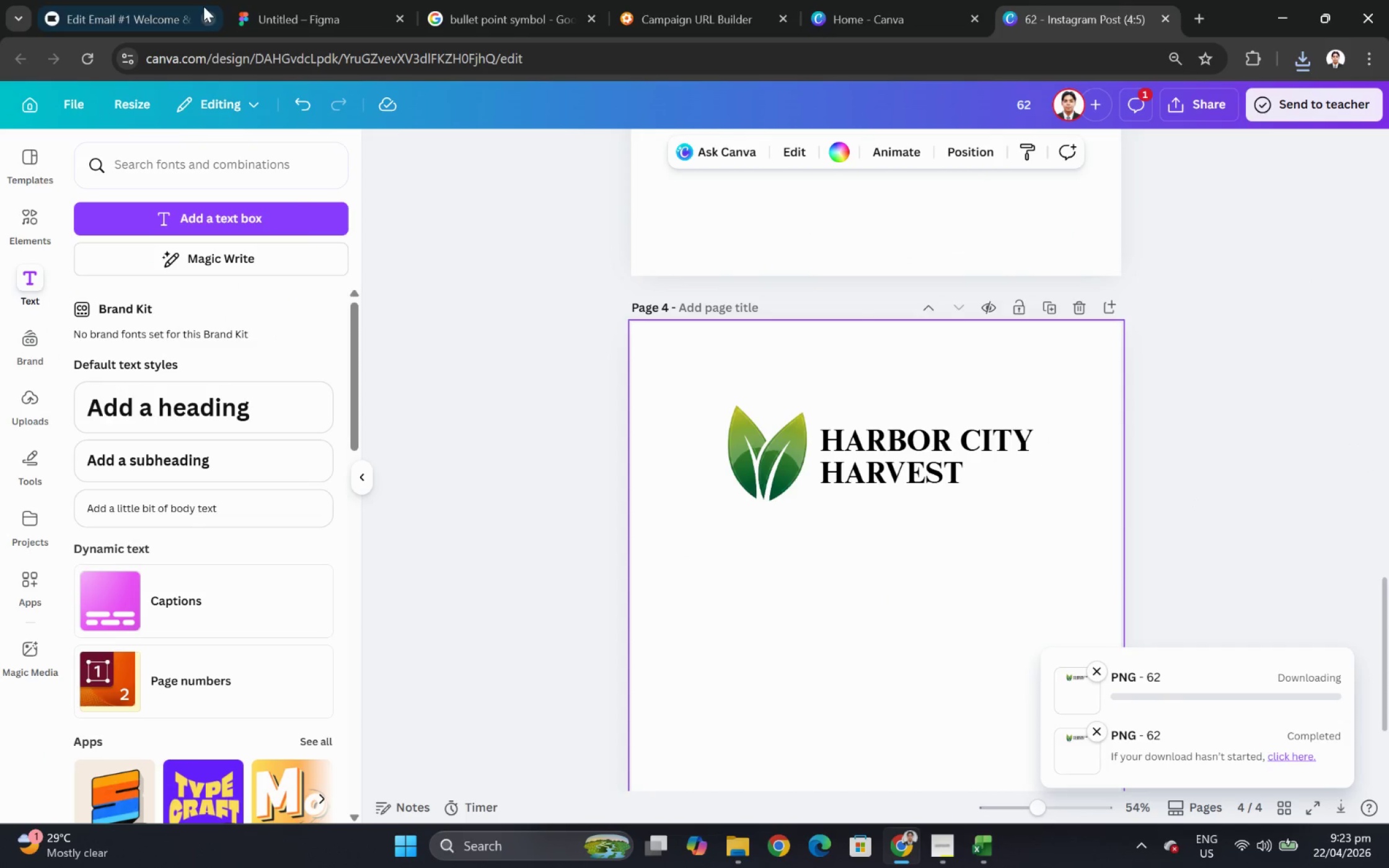 
left_click([181, 0])
 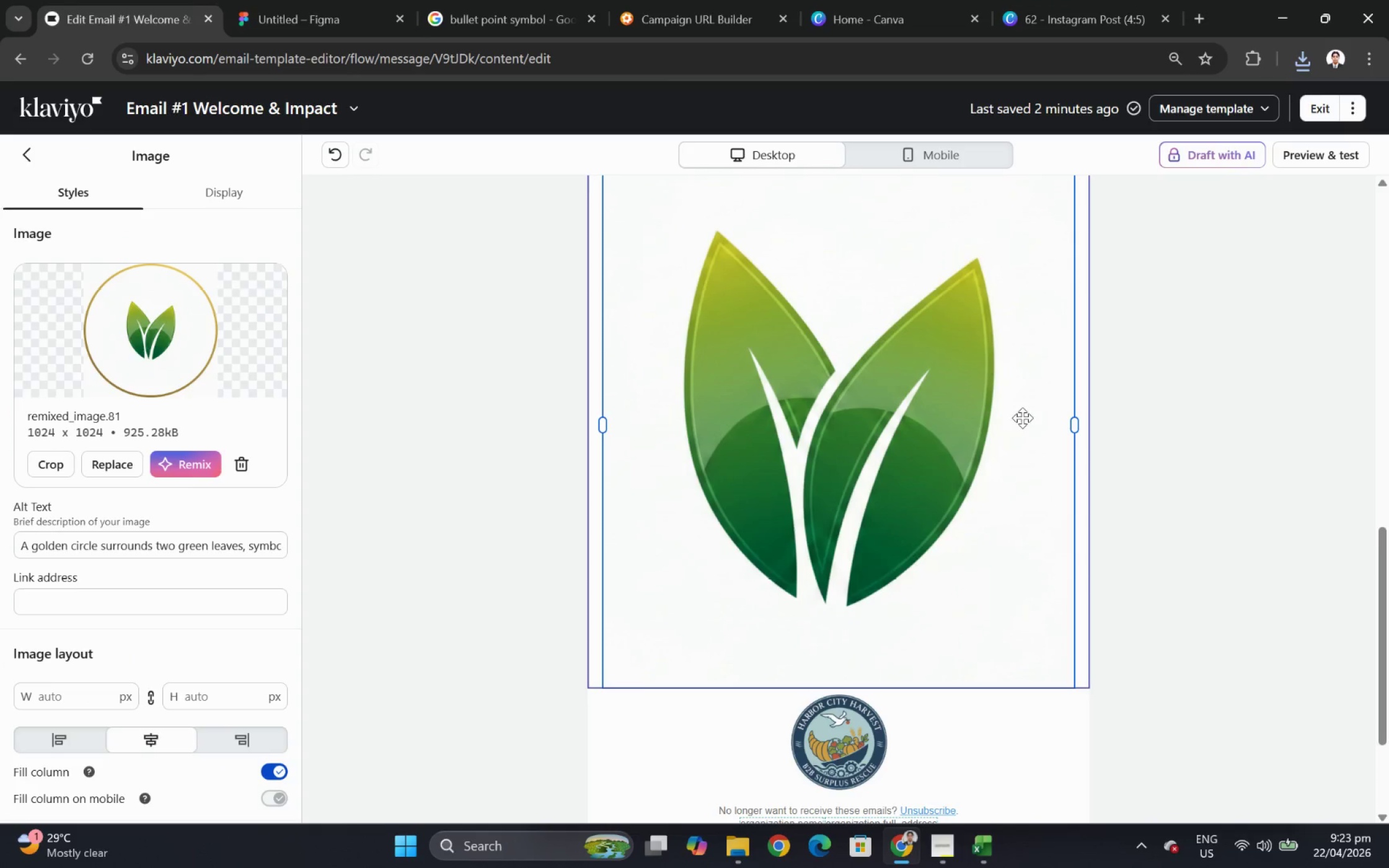 
left_click([998, 405])
 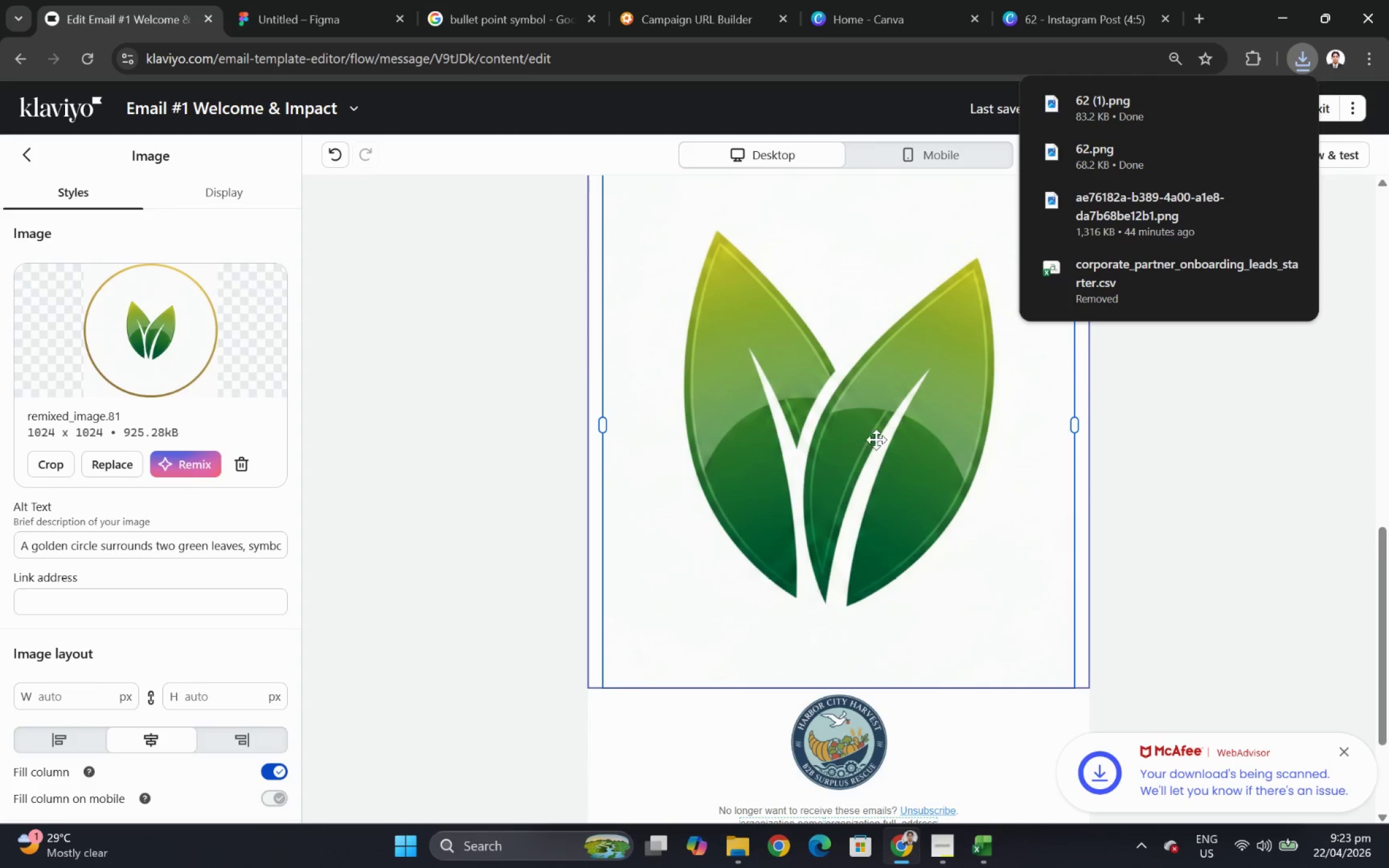 
scroll: coordinate [974, 525], scroll_direction: up, amount: 2.0
 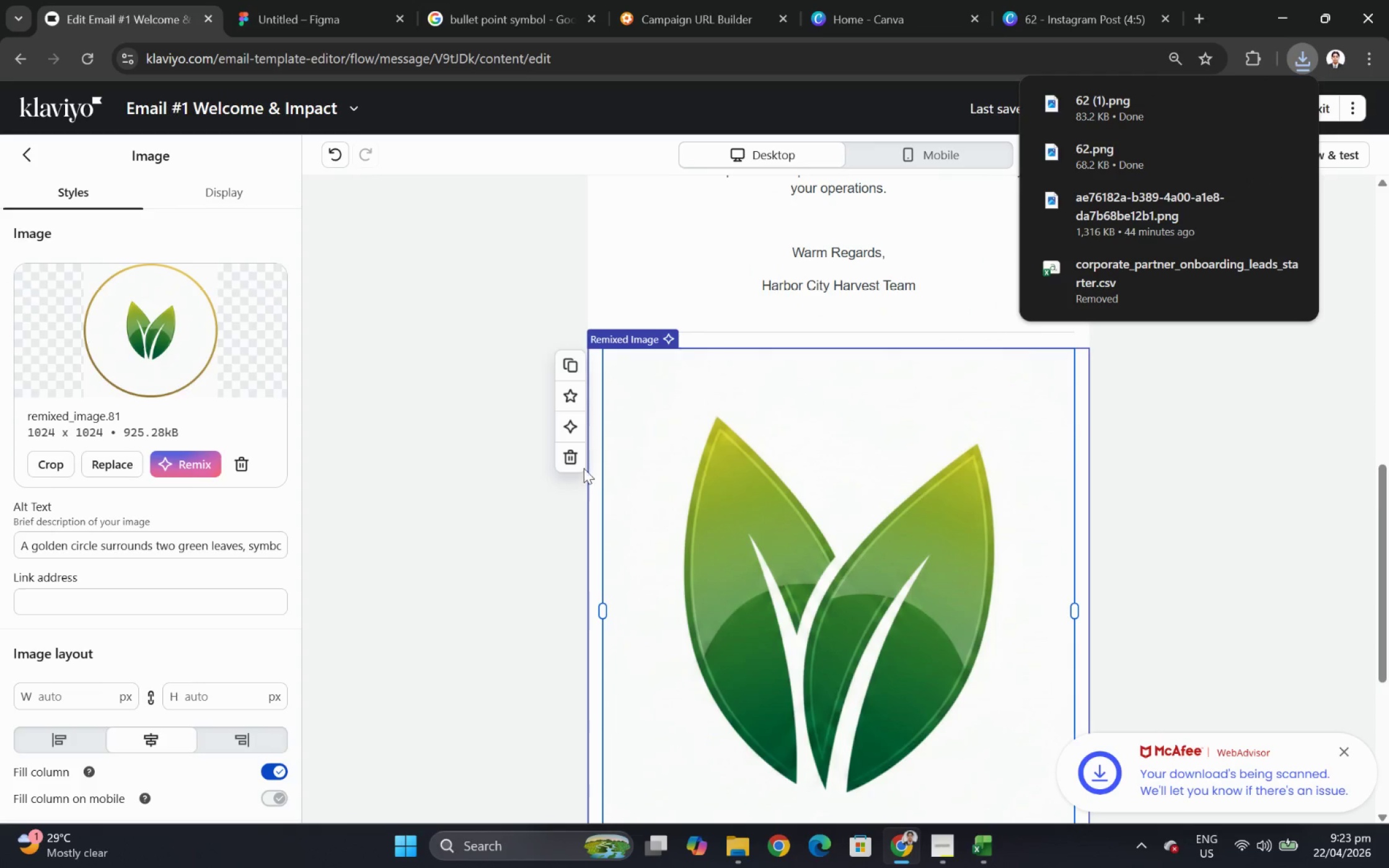 
left_click([582, 468])
 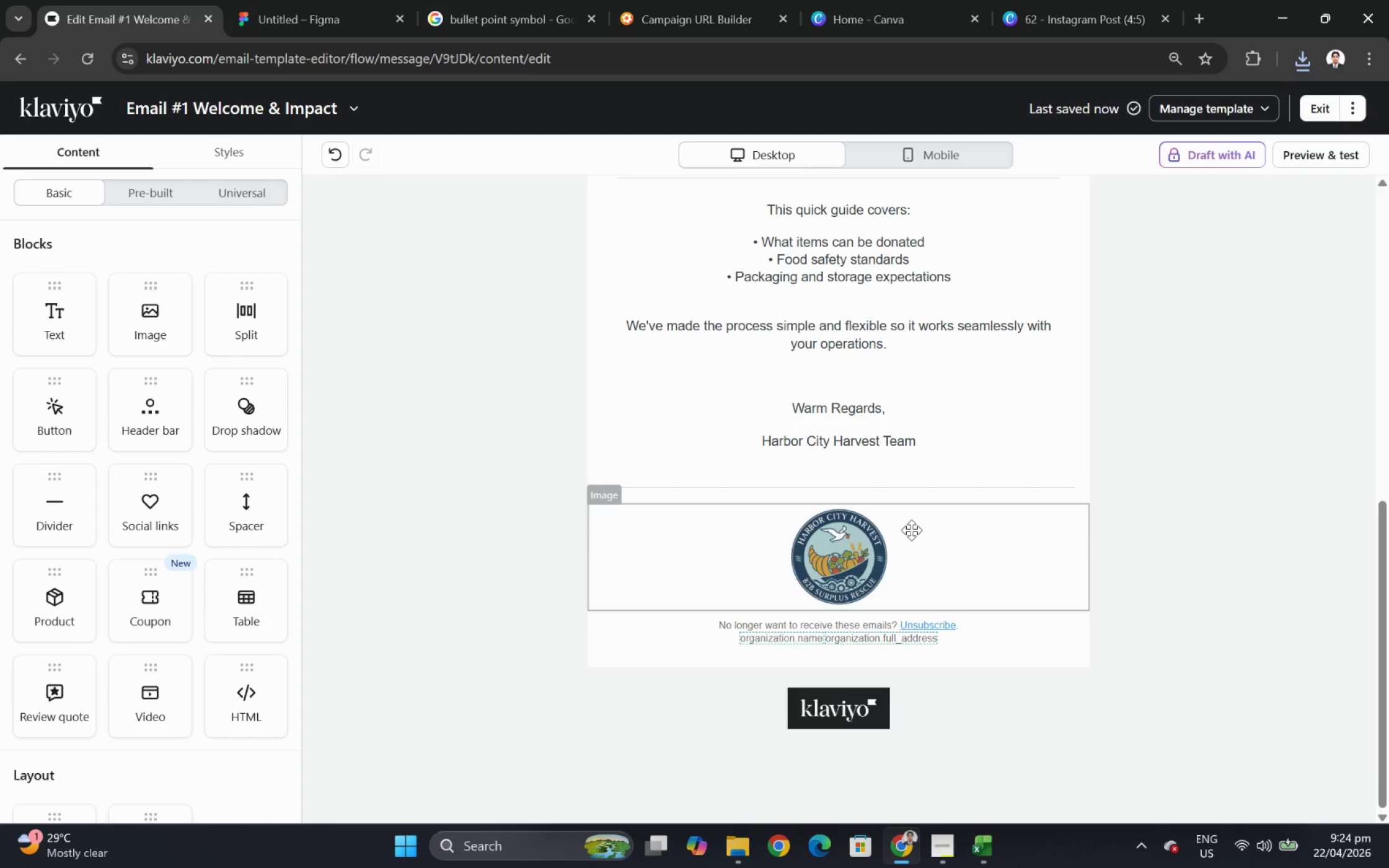 
wait(34.53)
 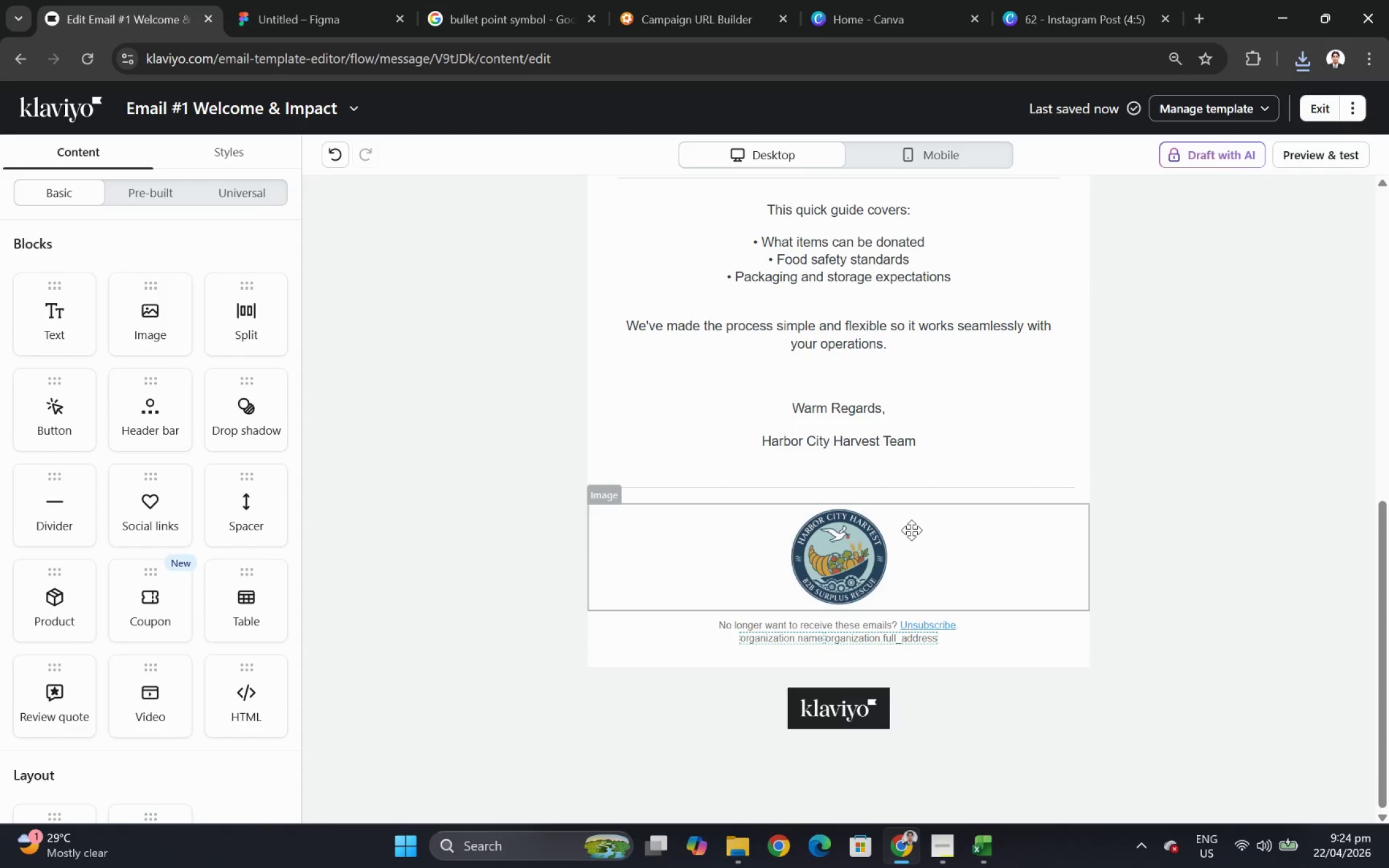 
scroll: coordinate [806, 476], scroll_direction: up, amount: 4.0
 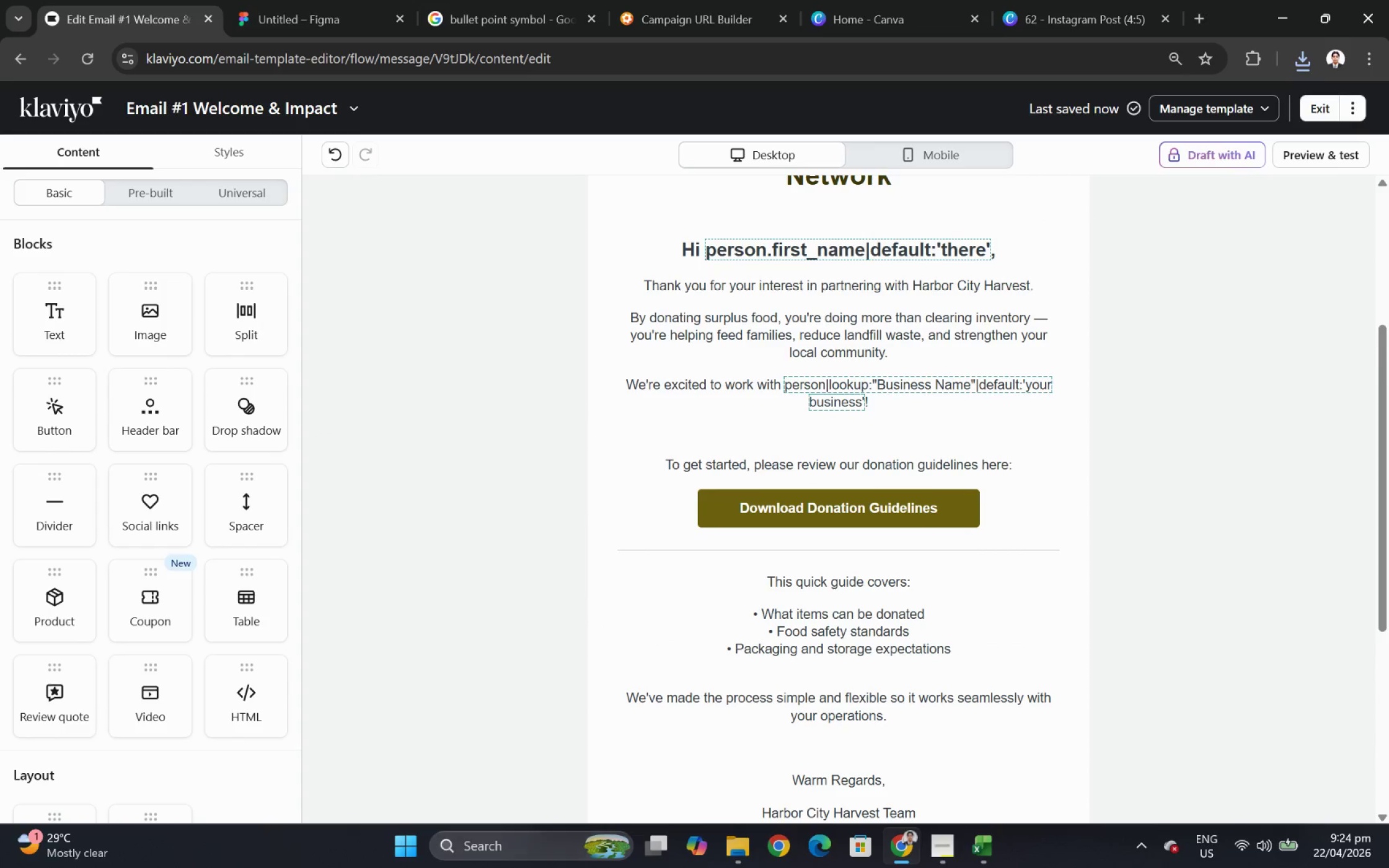 
left_click([733, 852])
 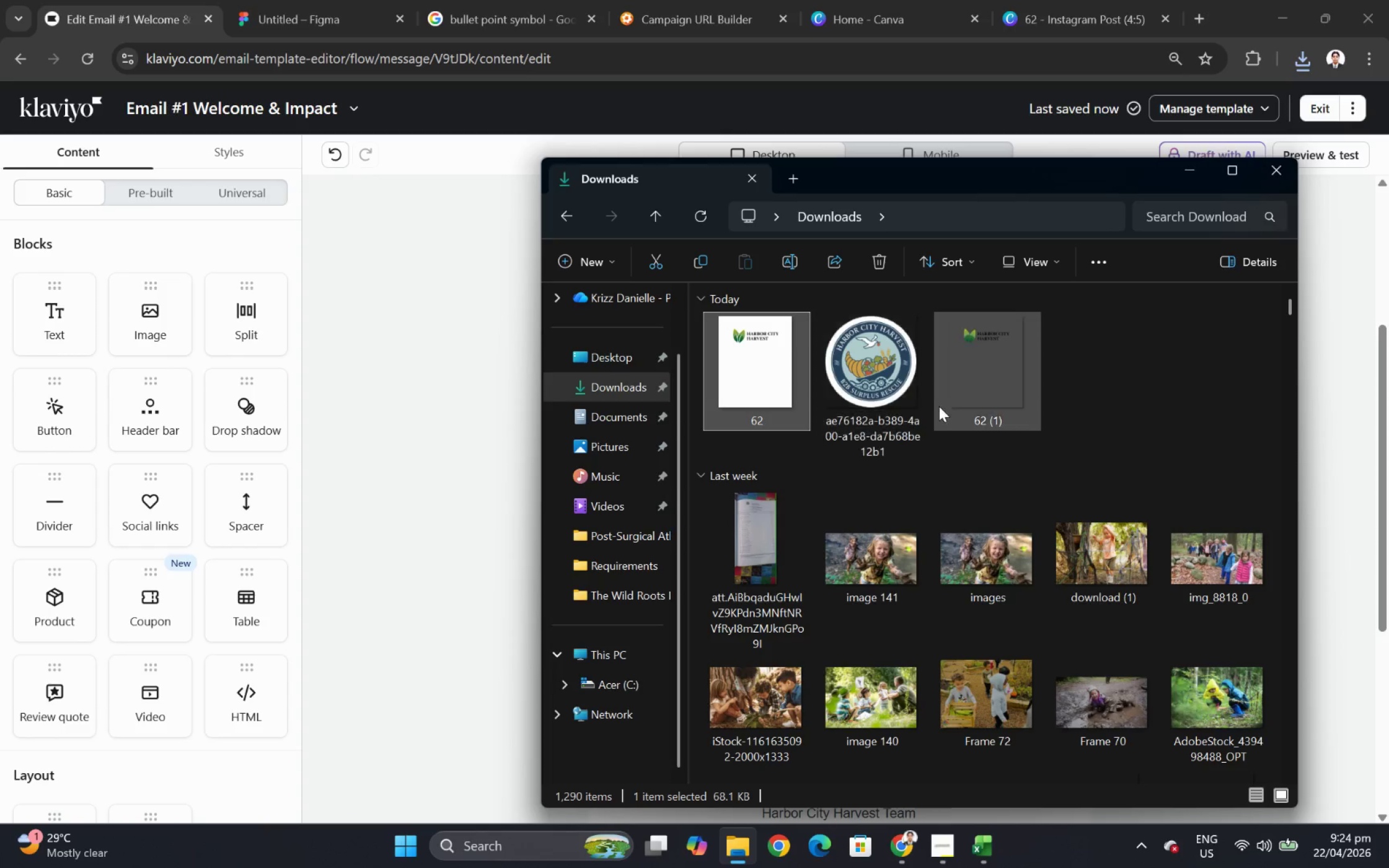 
double_click([958, 378])
 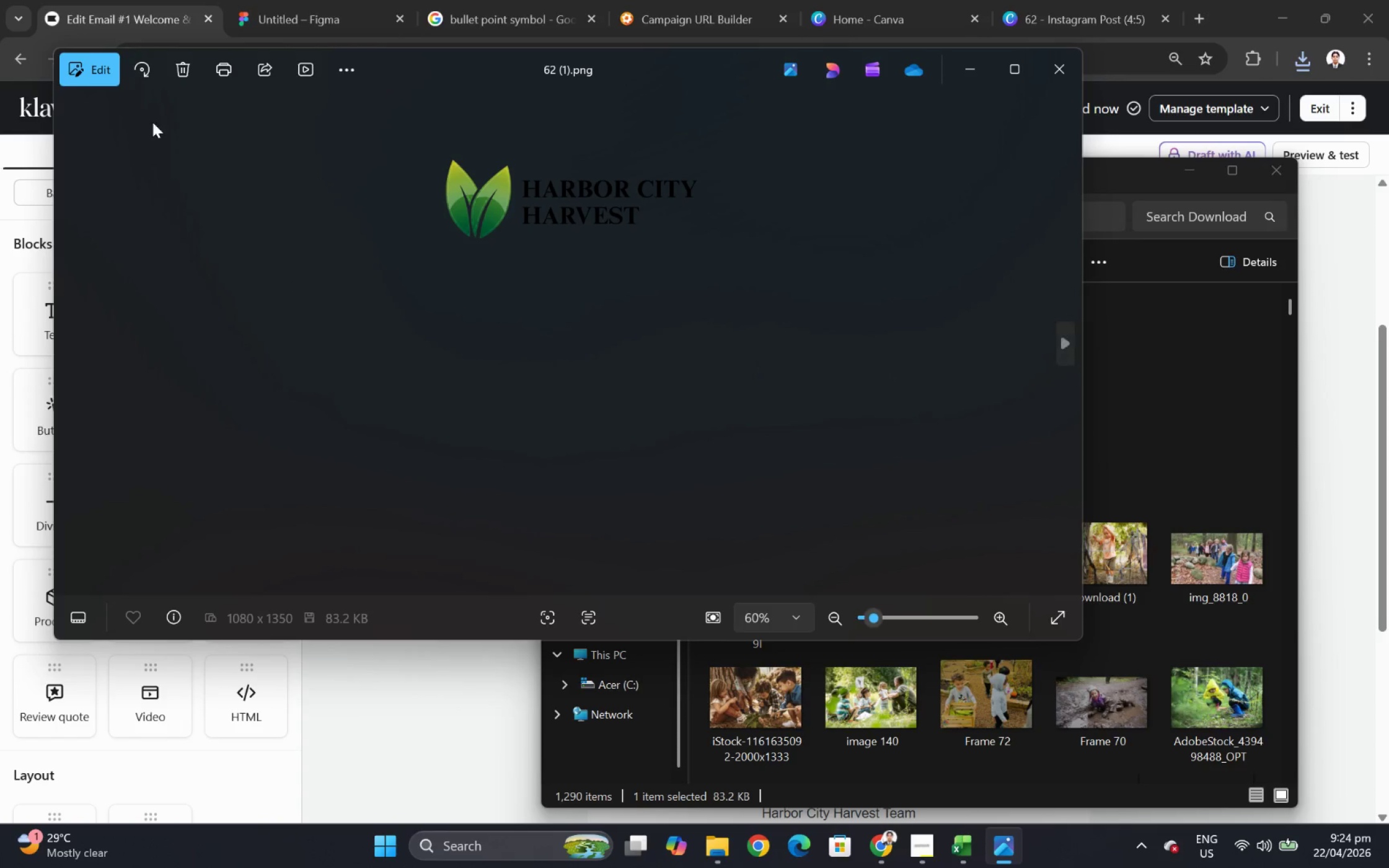 
left_click([102, 71])
 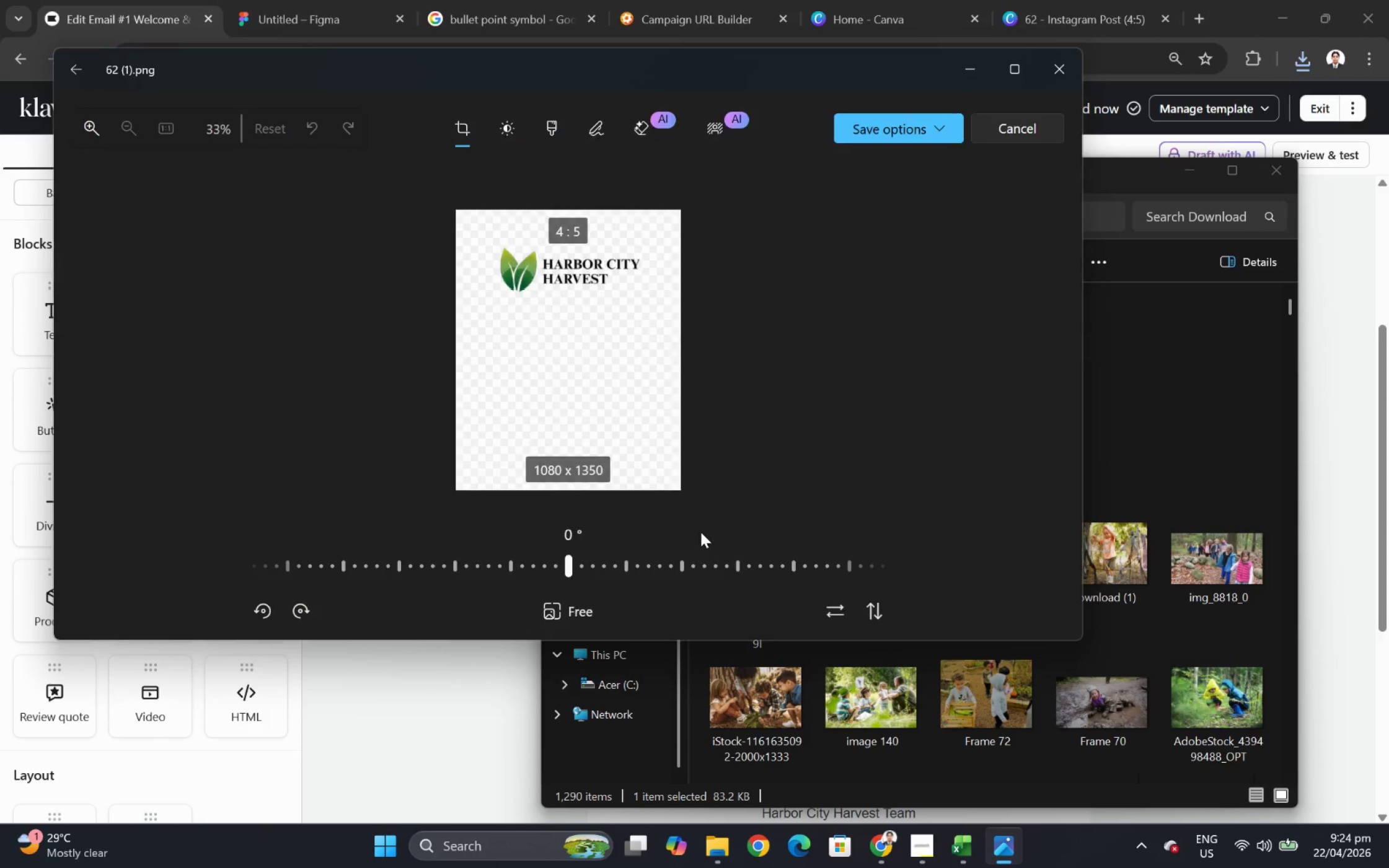 
left_click_drag(start_coordinate=[582, 496], to_coordinate=[599, 302])
 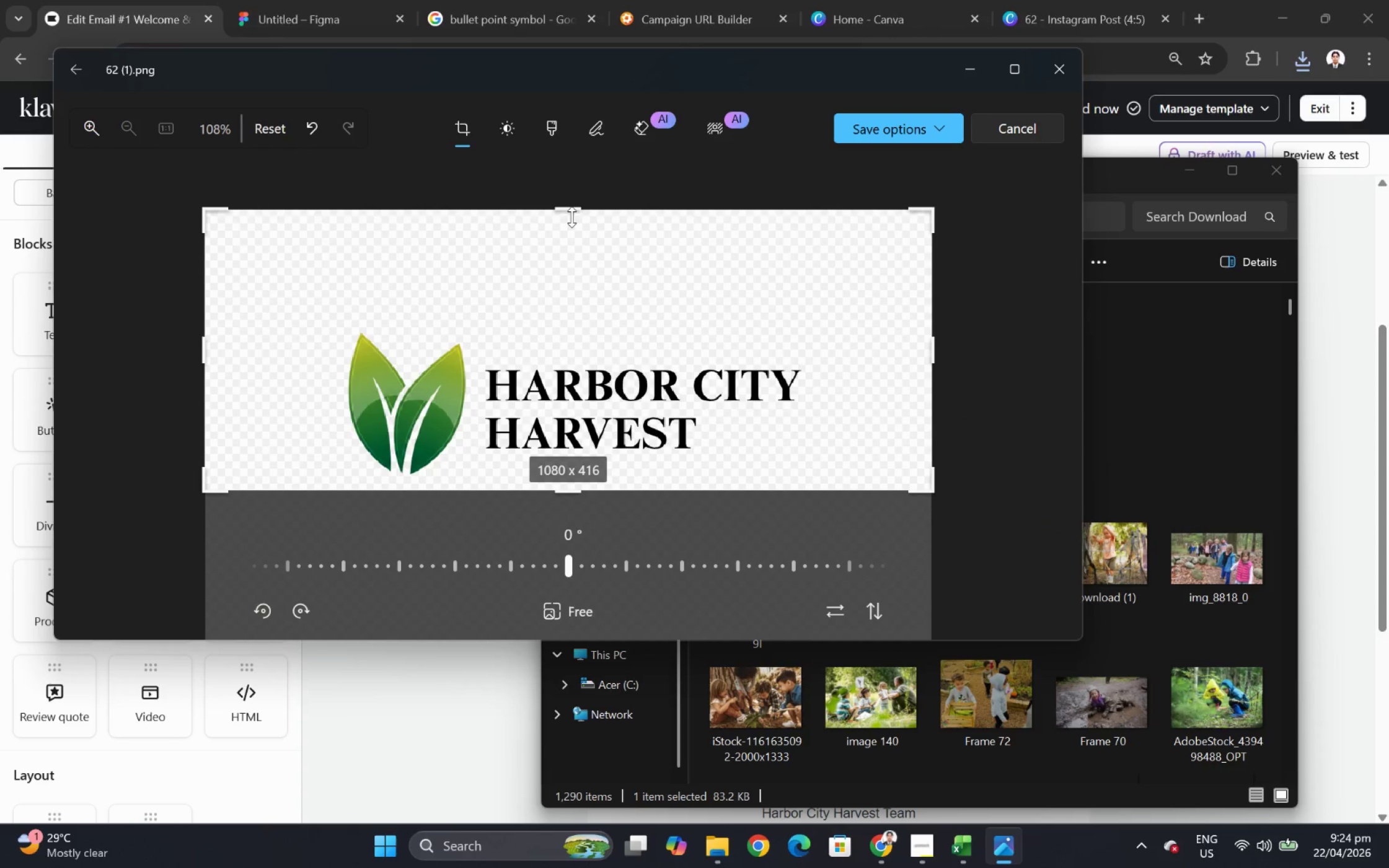 
left_click_drag(start_coordinate=[572, 213], to_coordinate=[597, 318])
 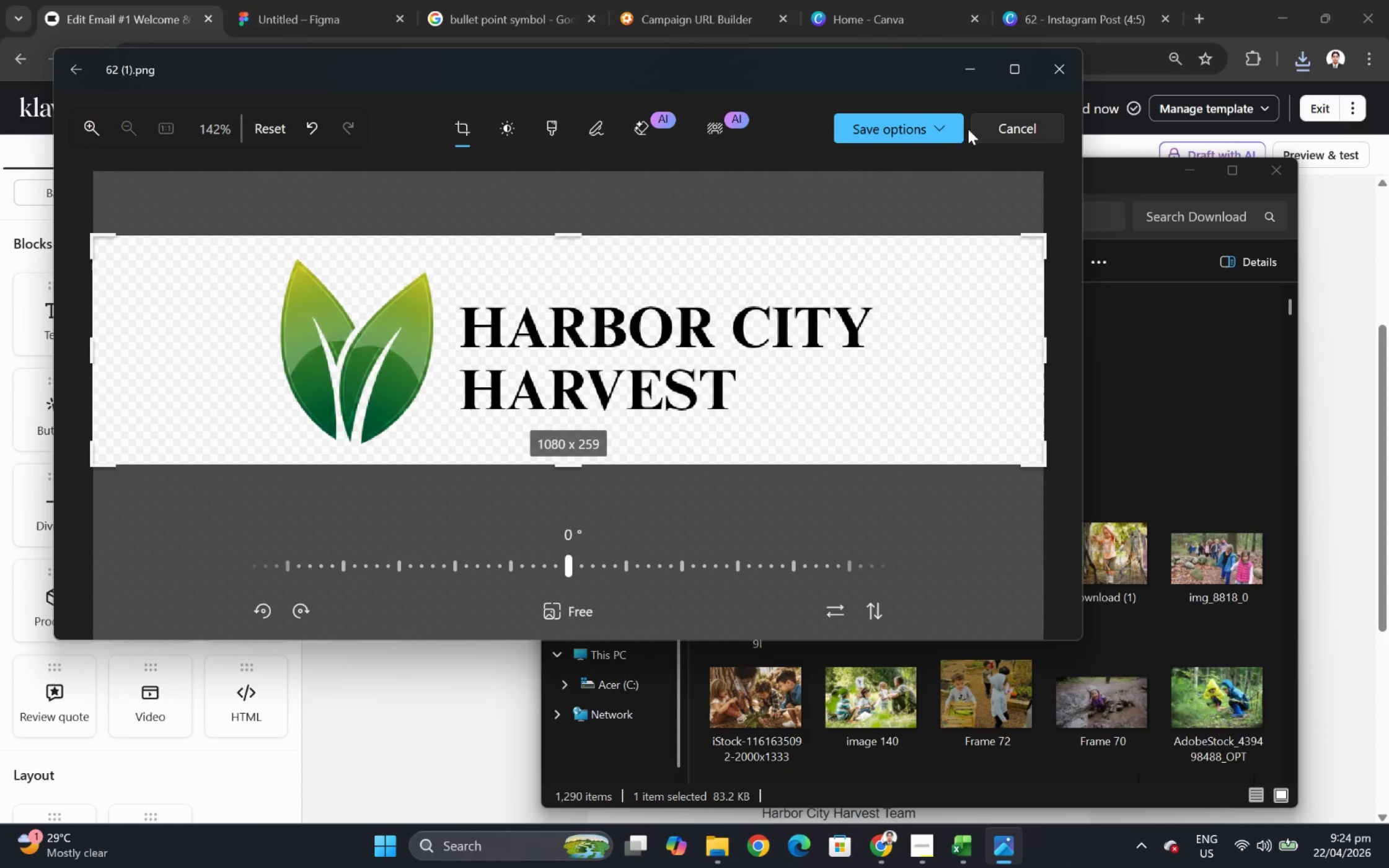 
left_click([948, 123])
 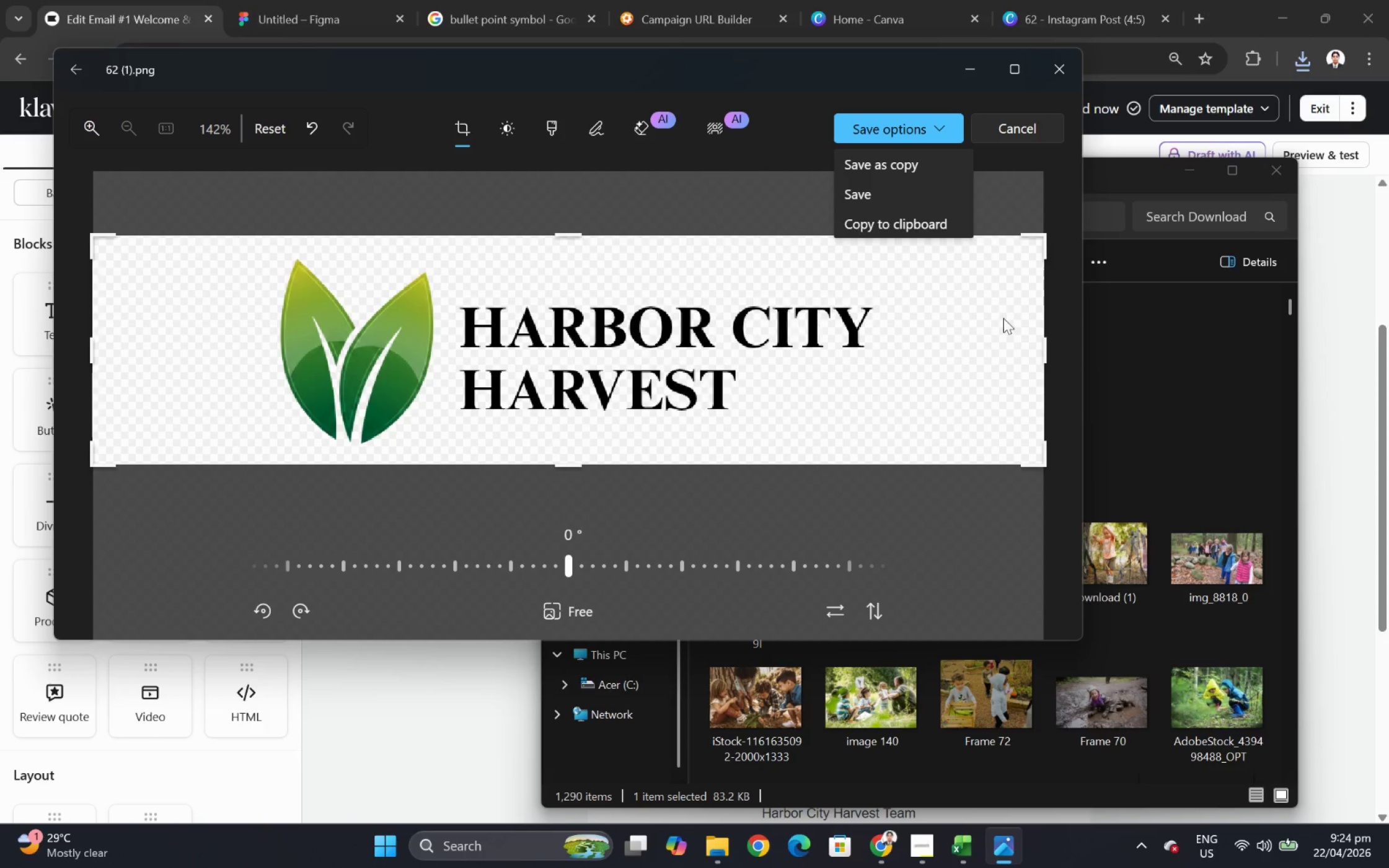 
left_click_drag(start_coordinate=[1041, 340], to_coordinate=[894, 346])
 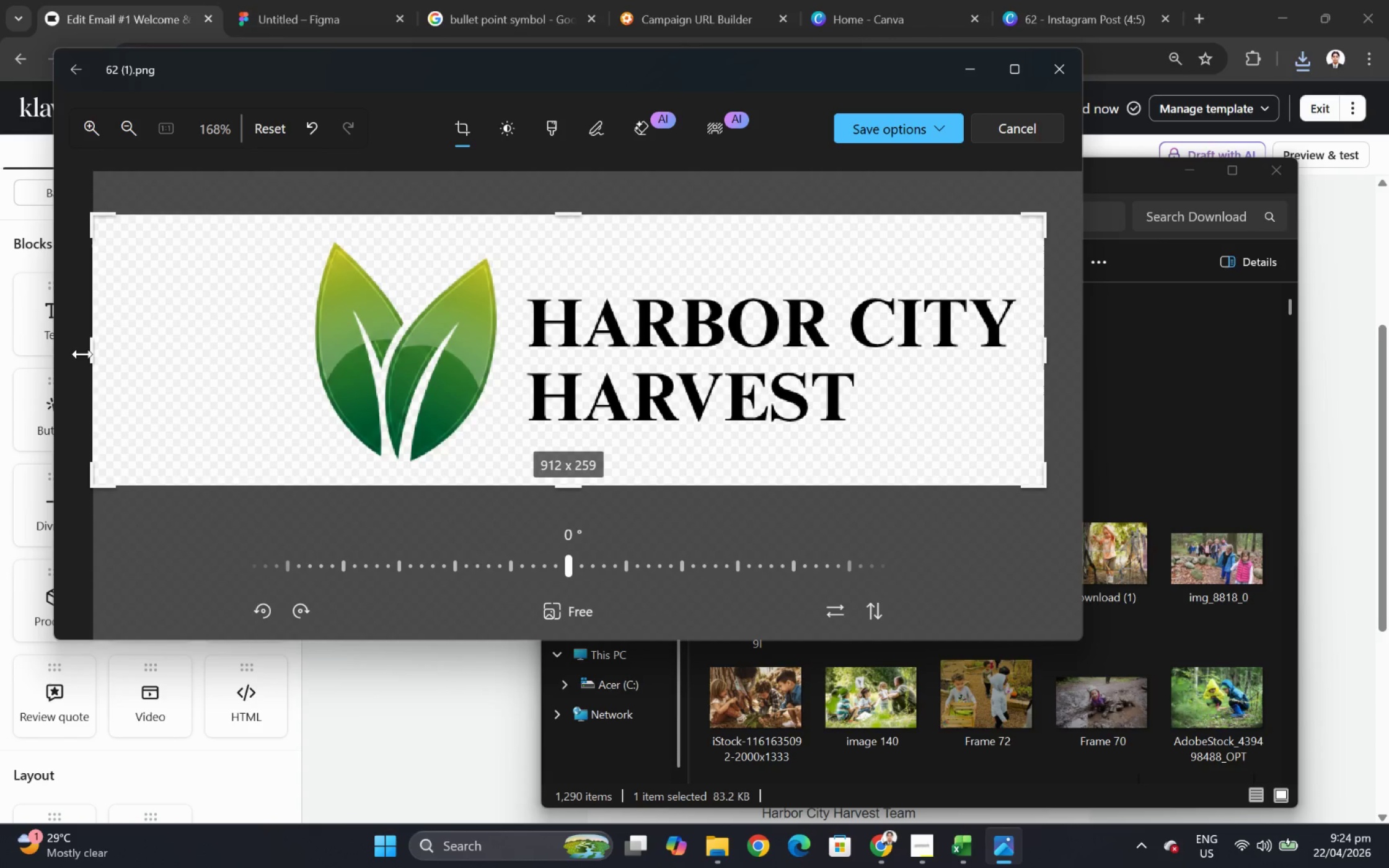 
left_click_drag(start_coordinate=[82, 354], to_coordinate=[258, 354])
 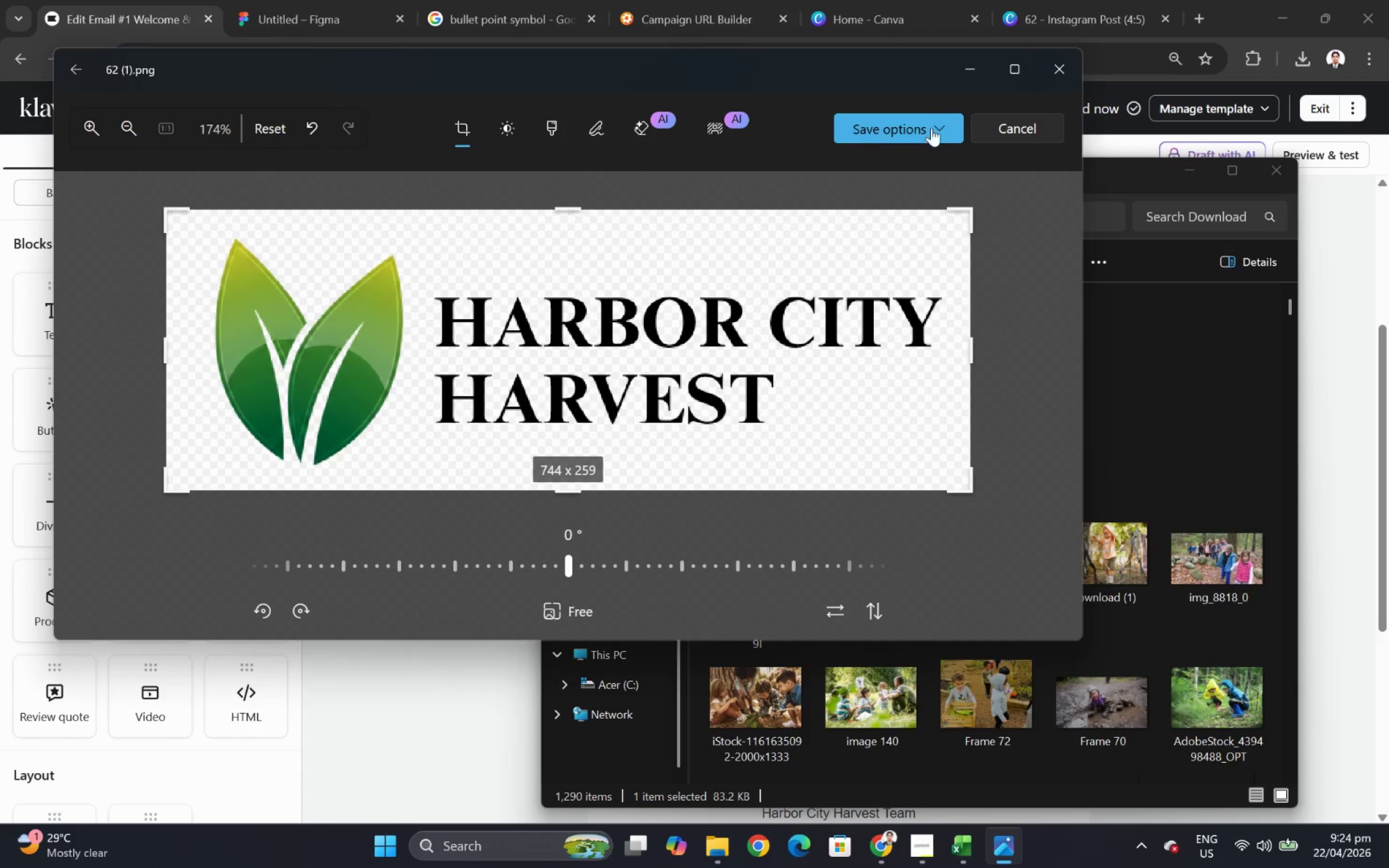 
left_click([940, 126])
 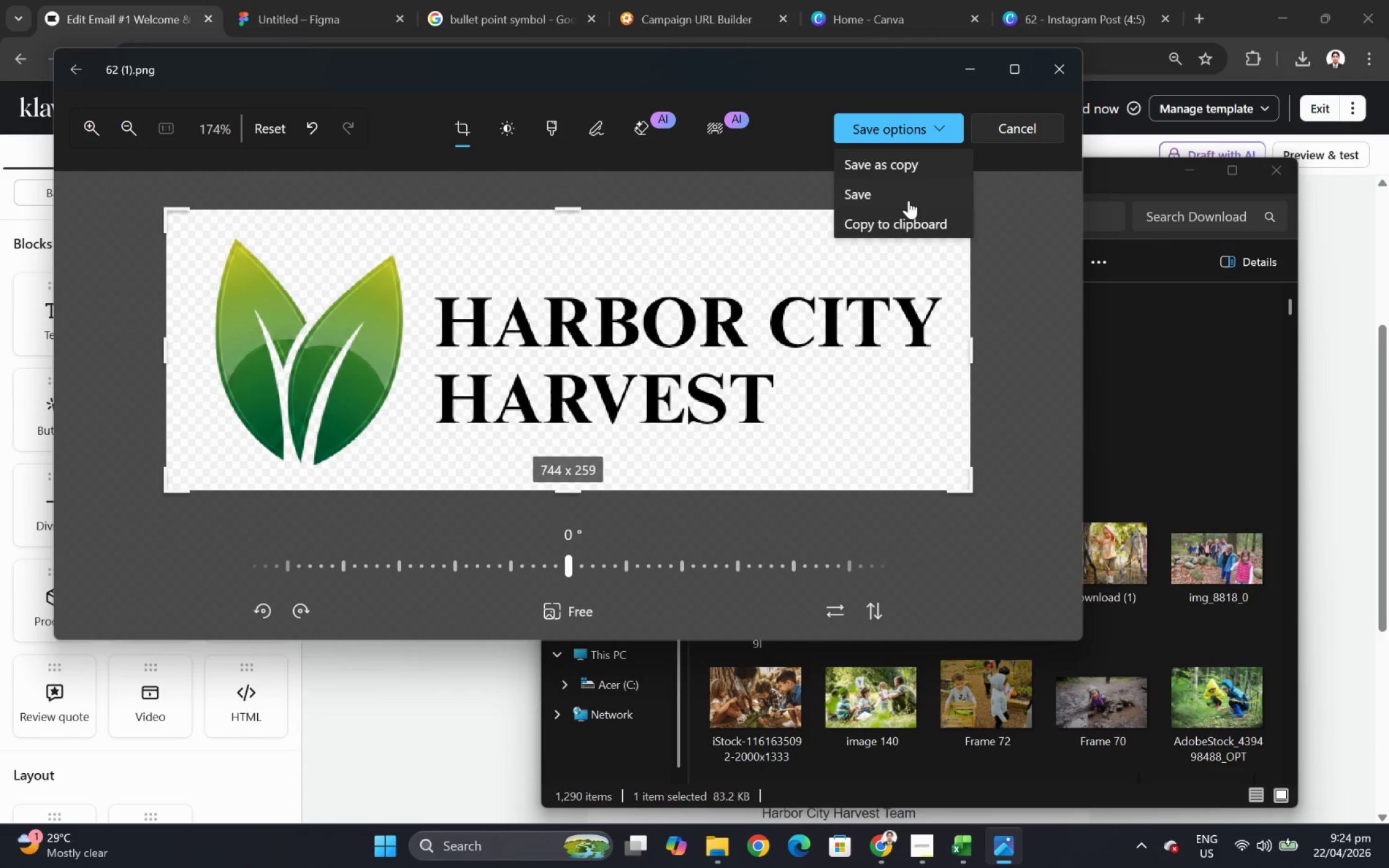 
left_click([908, 201])
 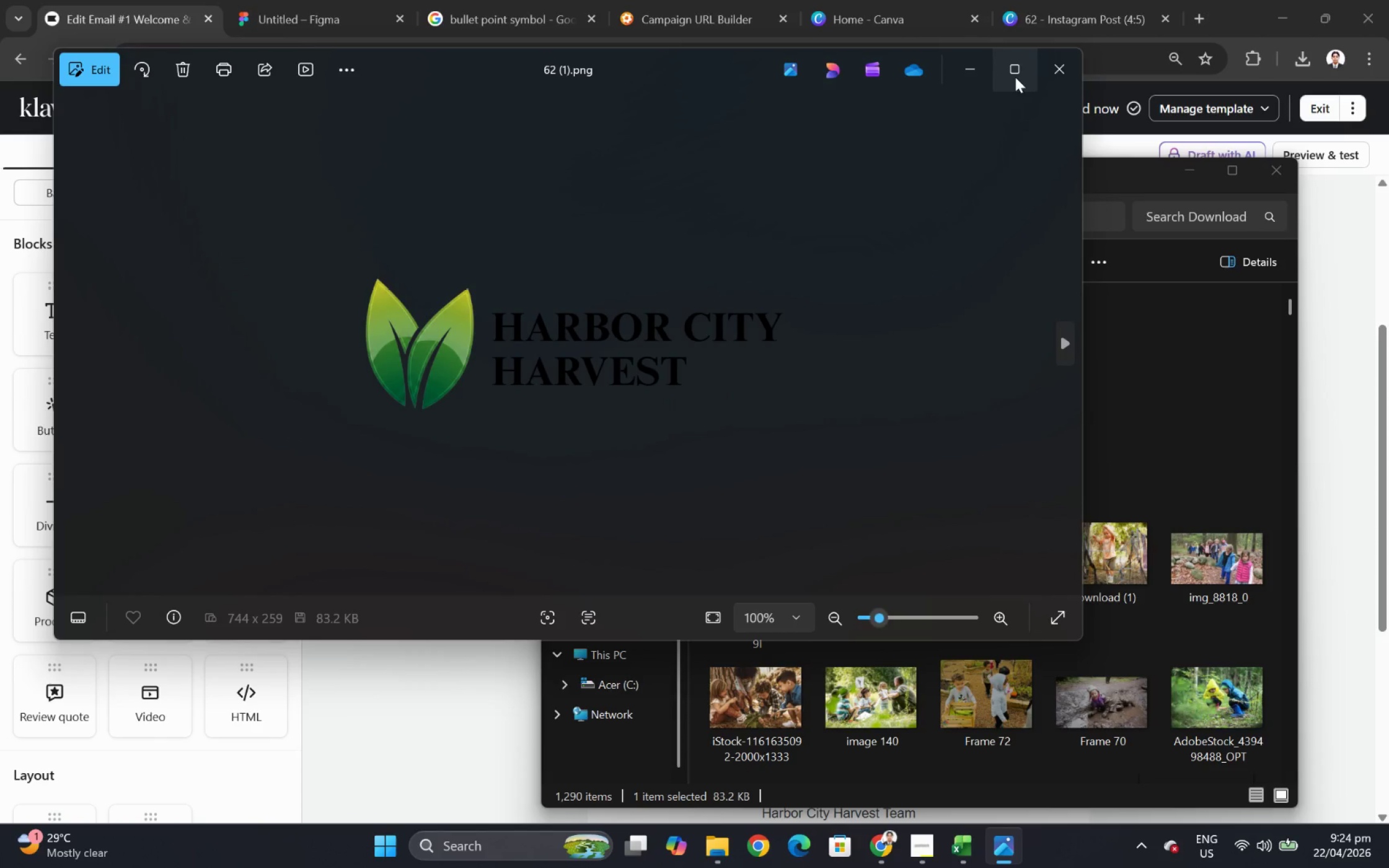 
left_click([1046, 63])
 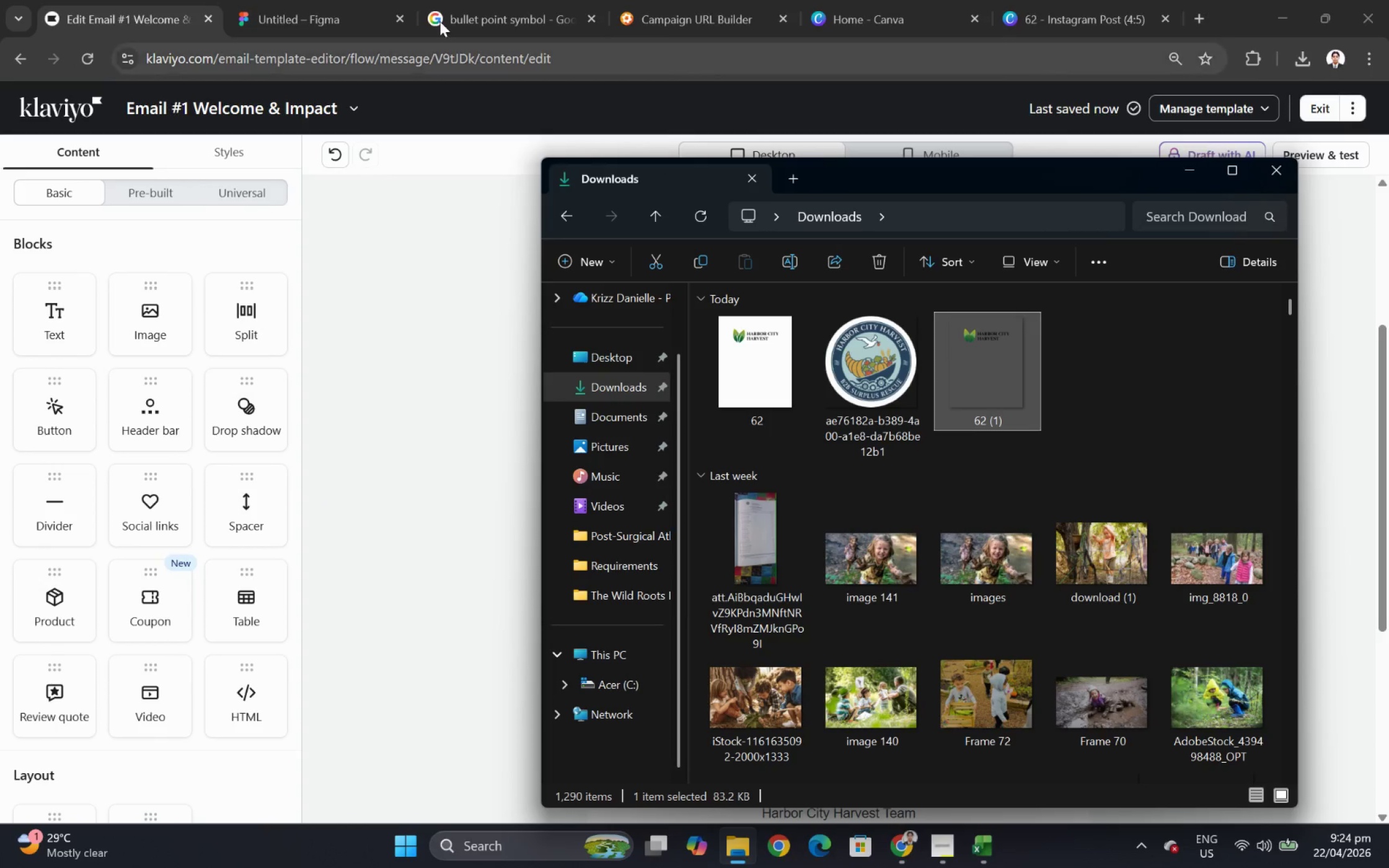 
left_click([124, 11])
 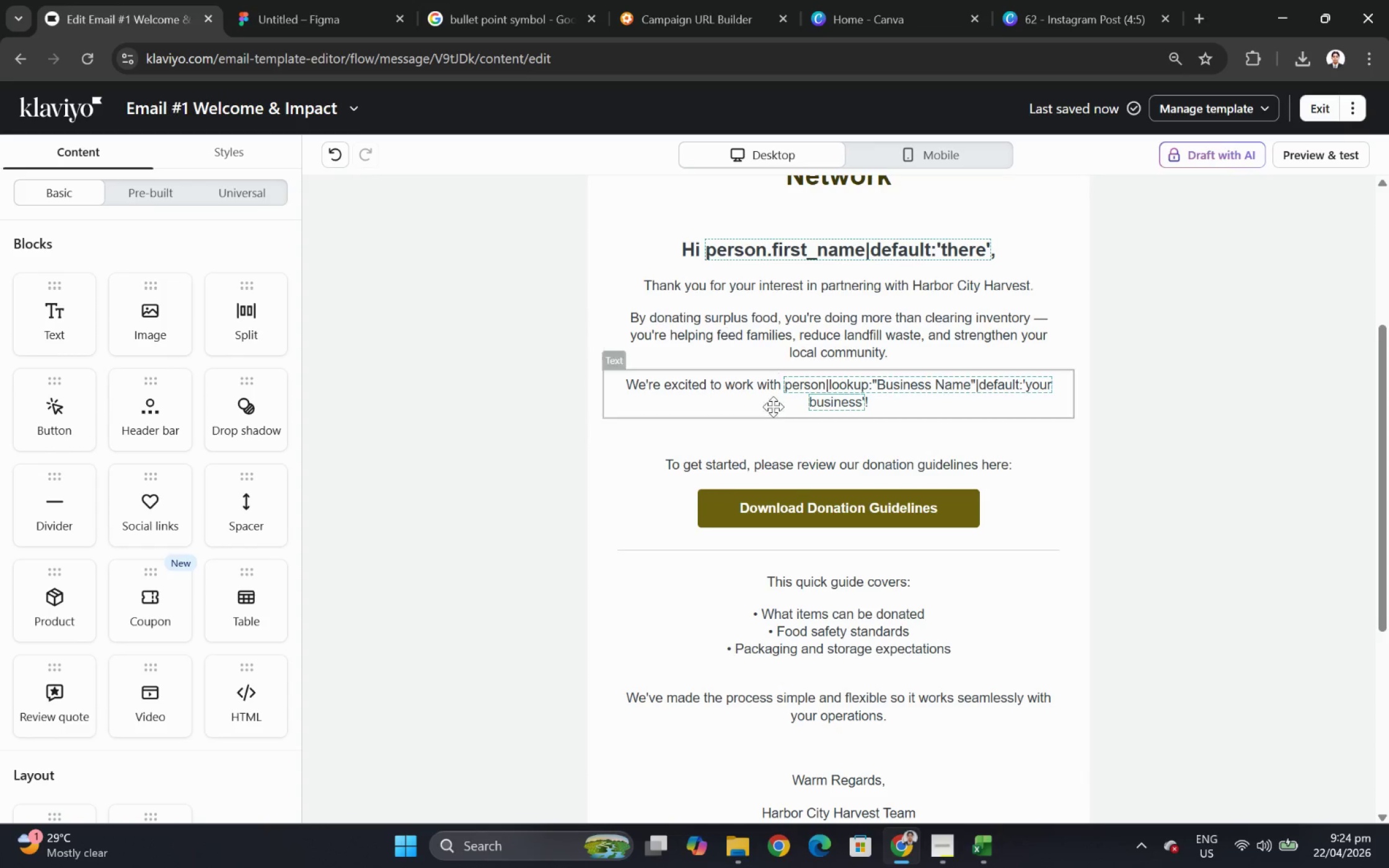 
left_click([898, 568])
 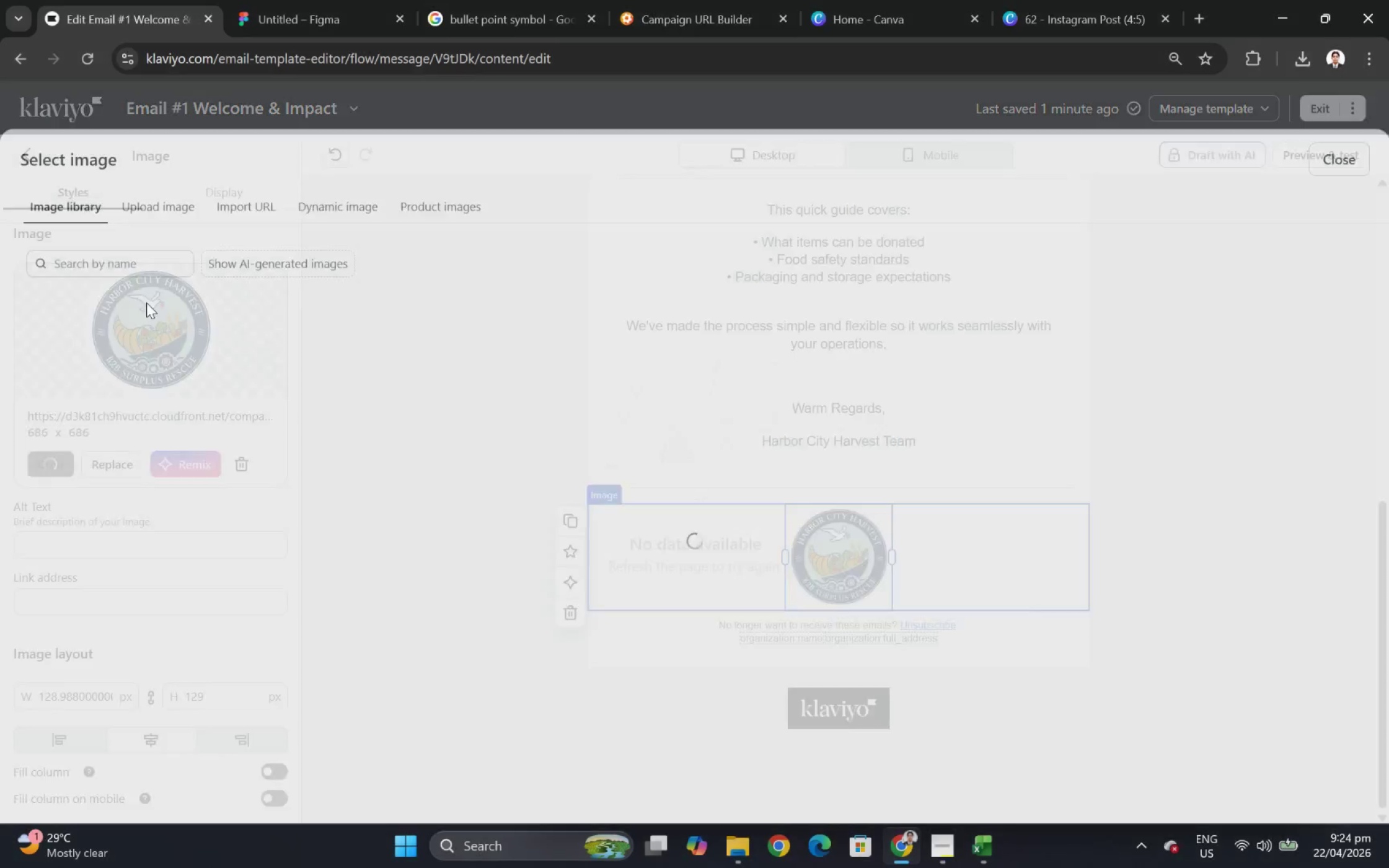 
scroll: coordinate [878, 583], scroll_direction: down, amount: 6.0
 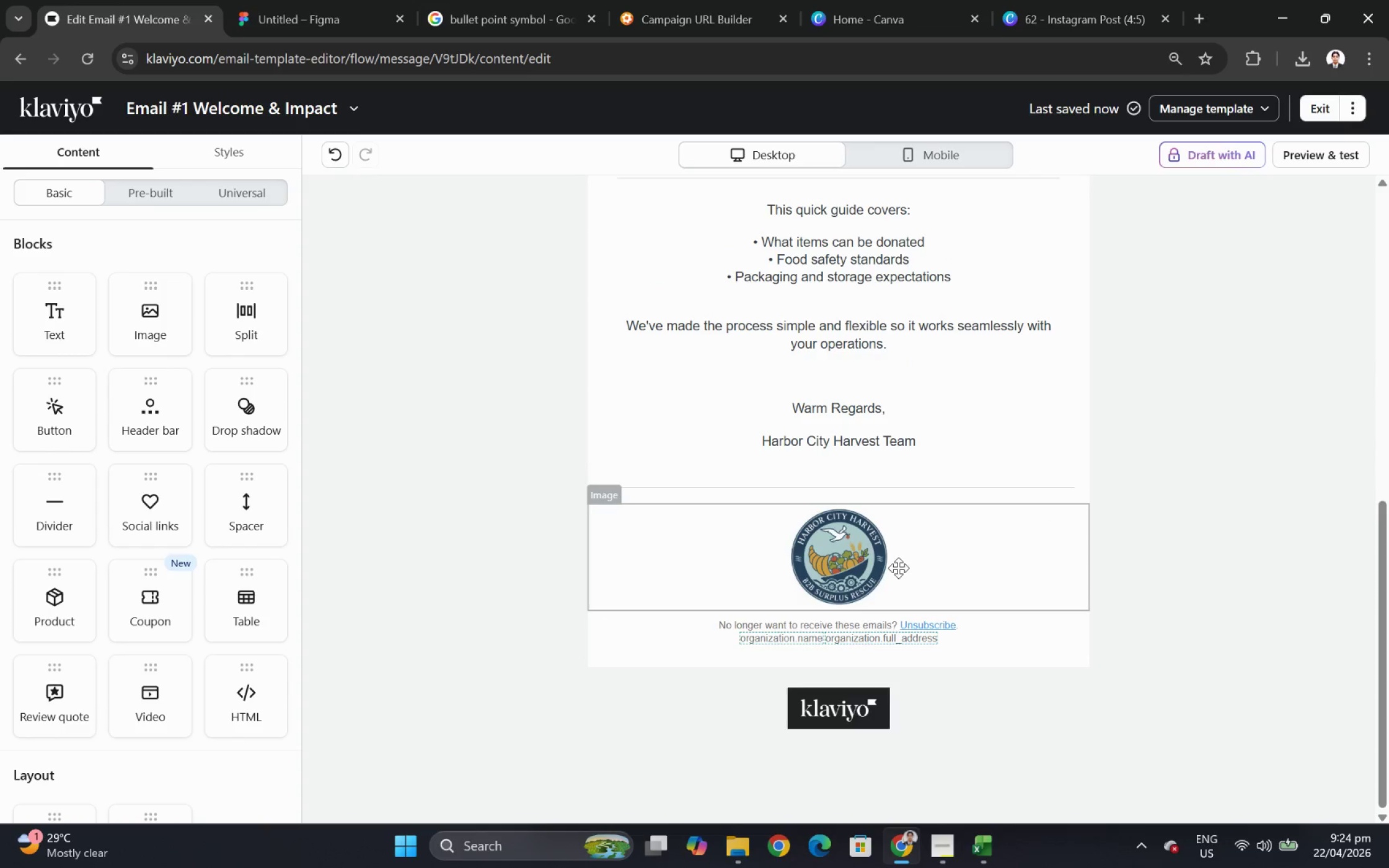 
left_click([134, 187])
 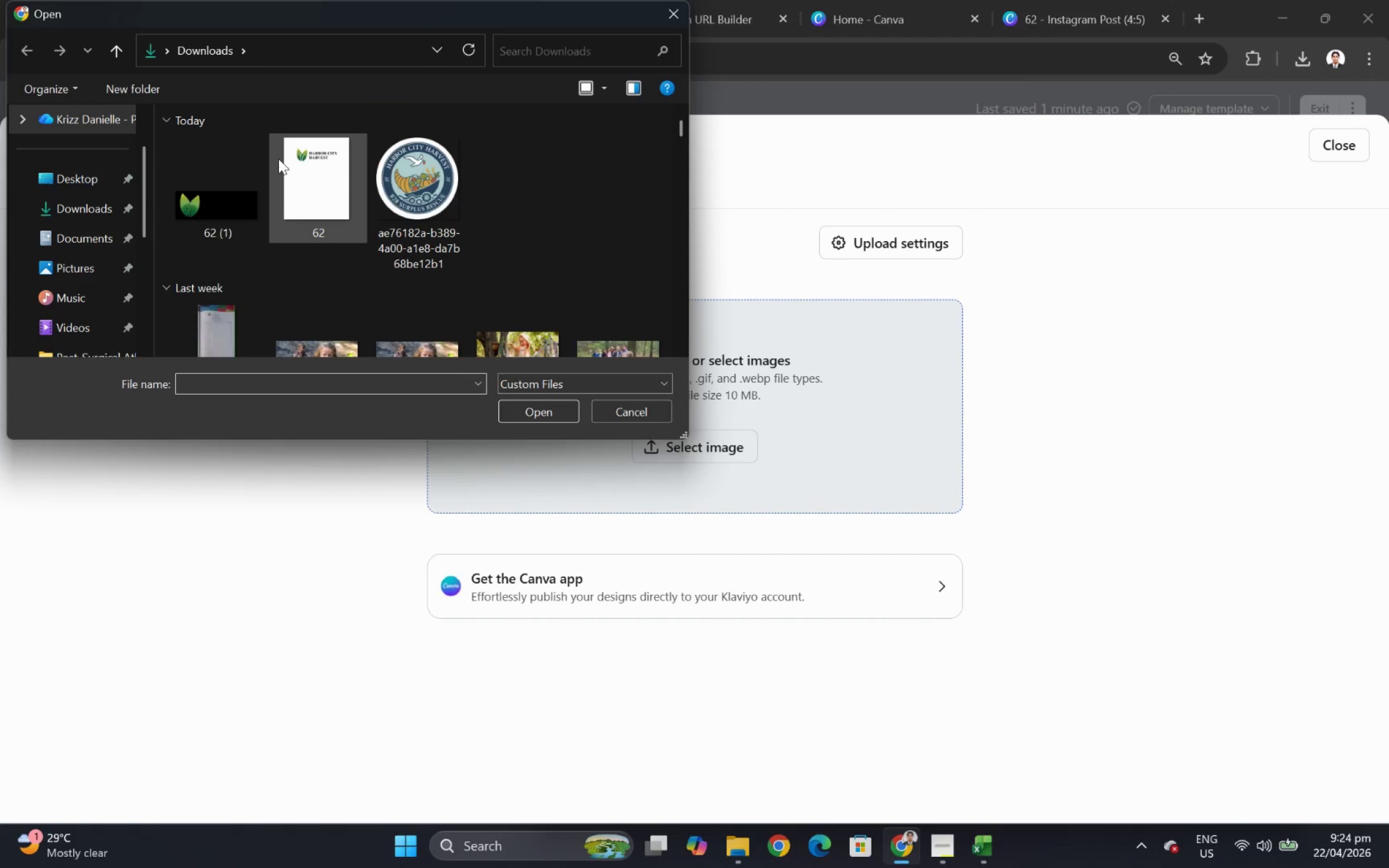 
double_click([234, 183])
 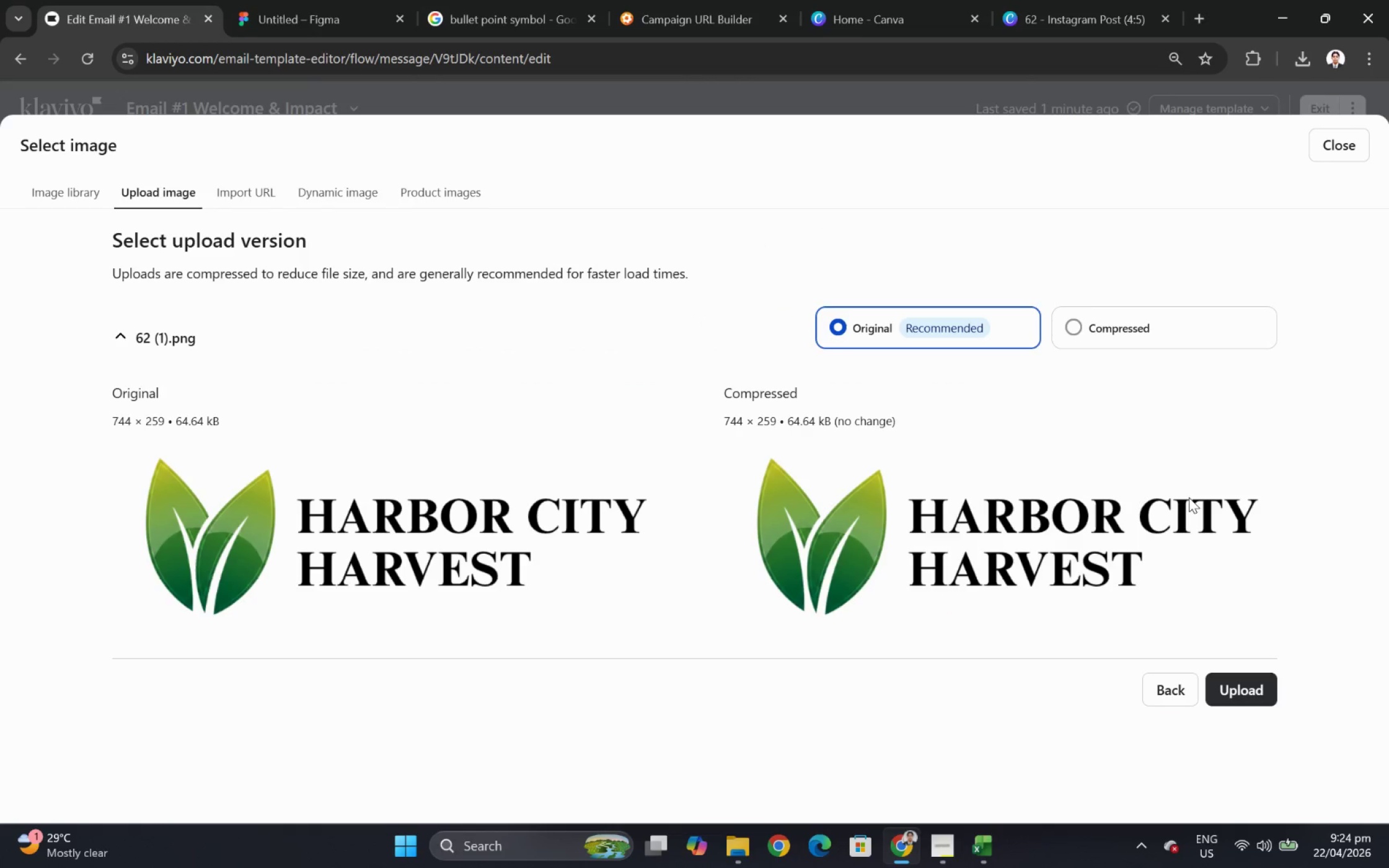 
left_click([1111, 323])
 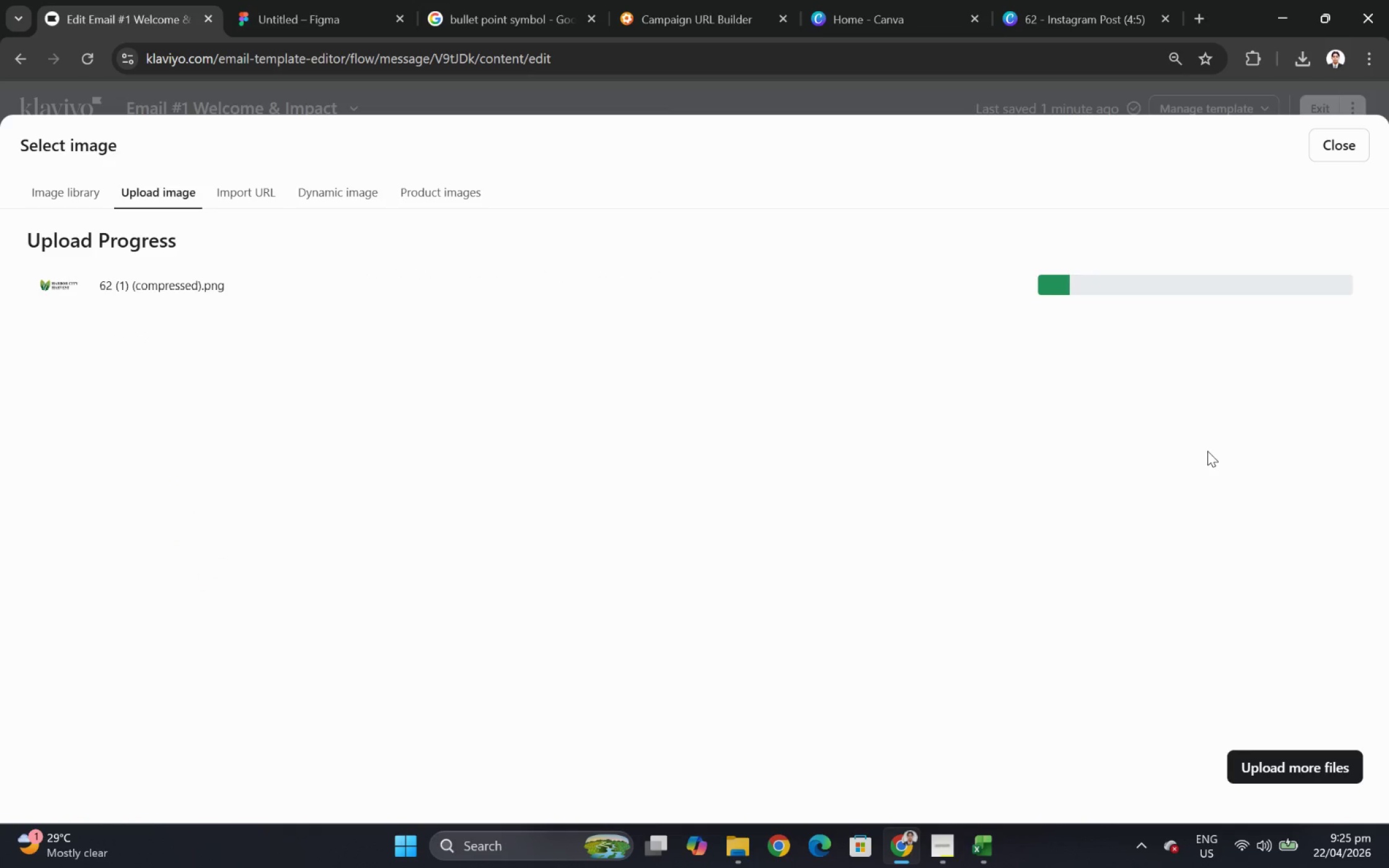 
wait(10.48)
 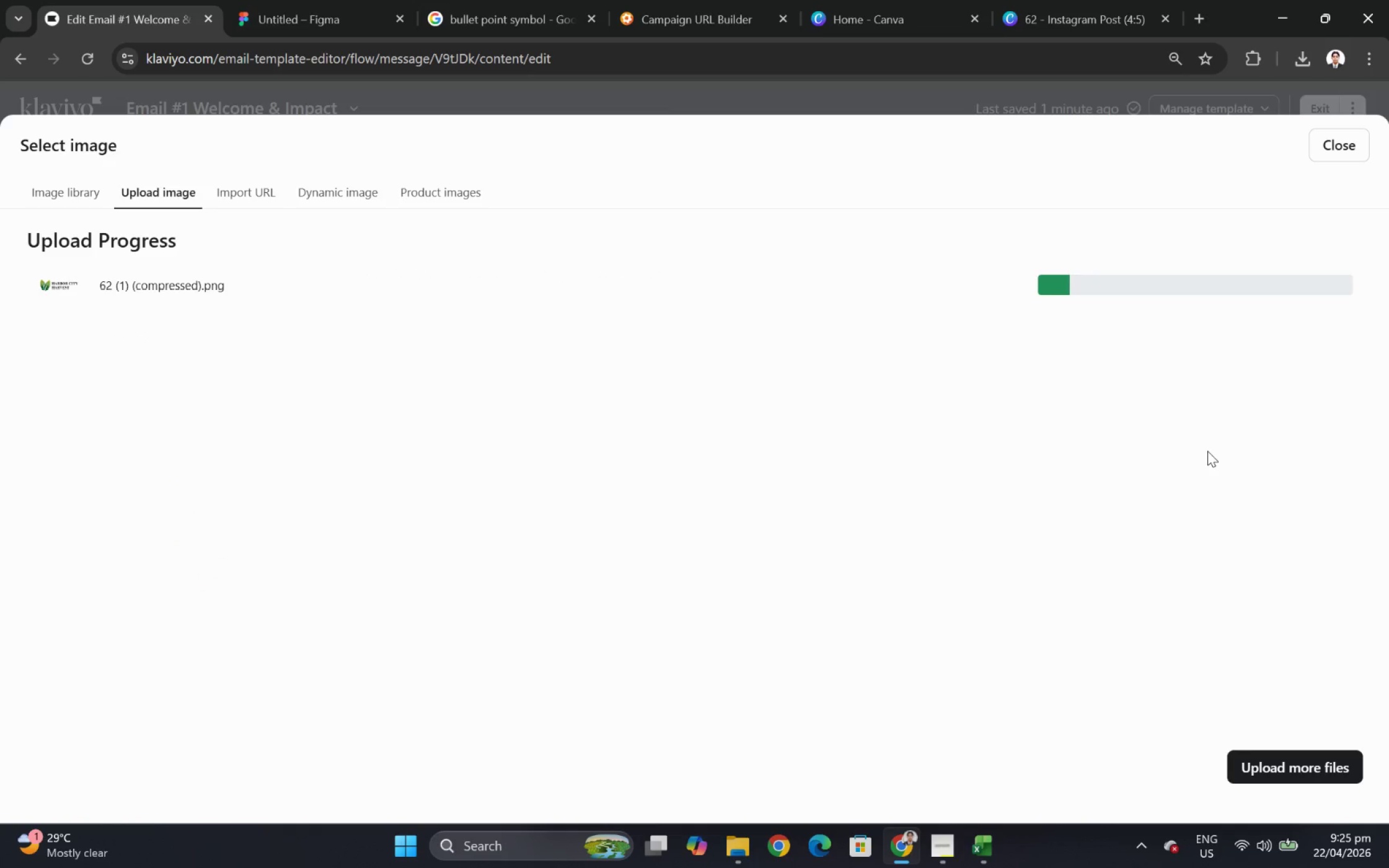 
left_click_drag(start_coordinate=[893, 594], to_coordinate=[956, 586])
 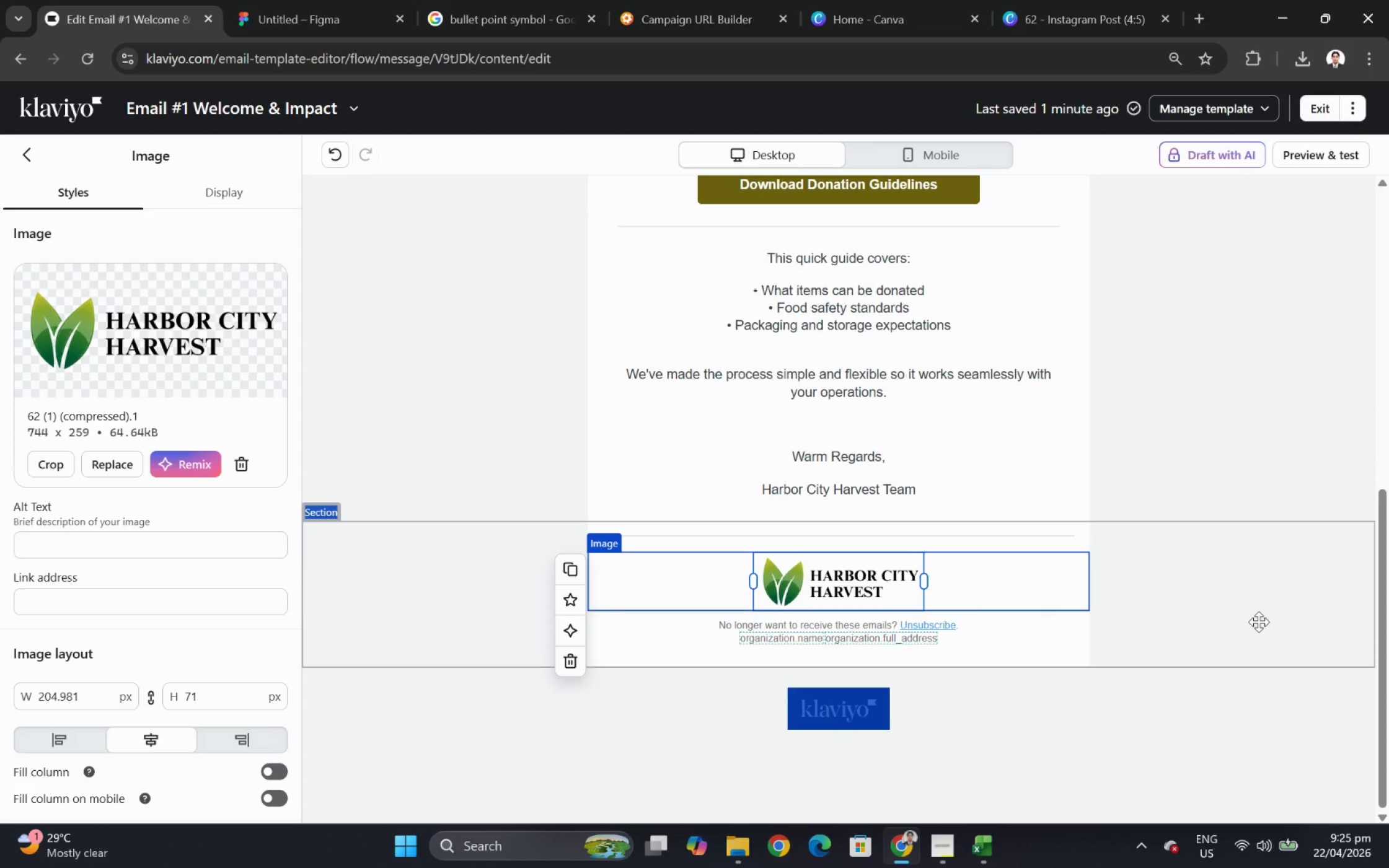 
left_click([1258, 621])
 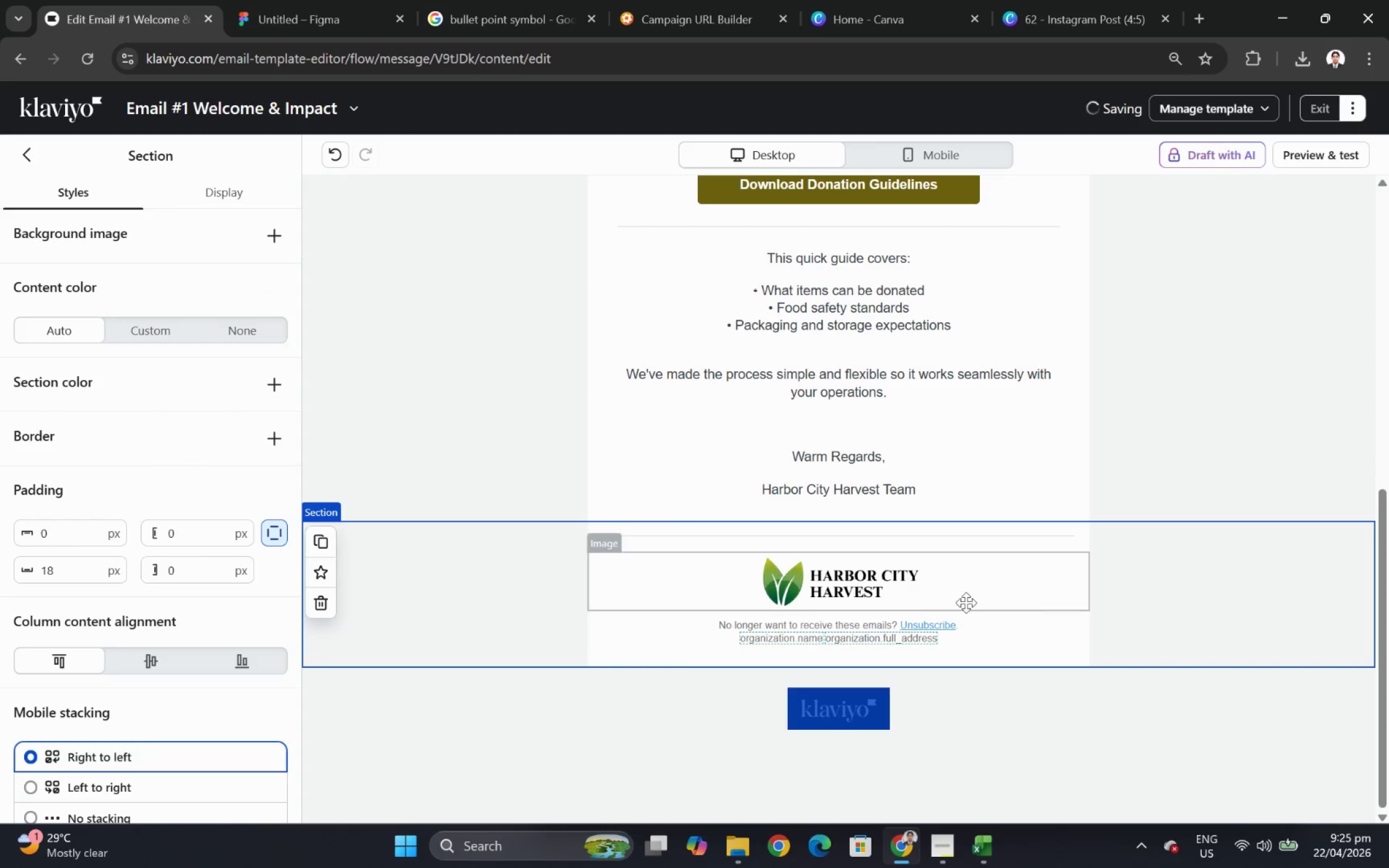 
left_click([881, 597])
 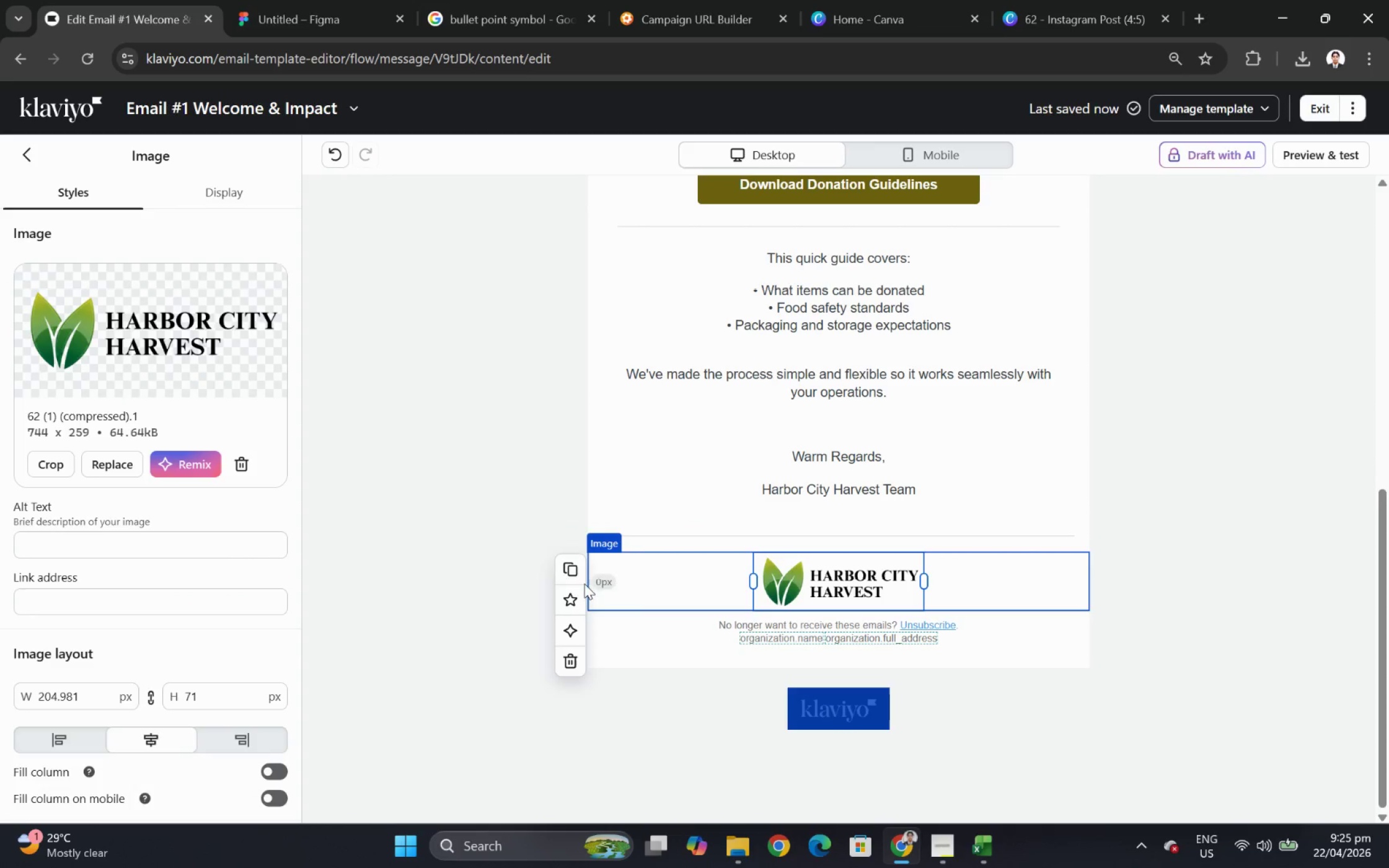 
left_click([558, 571])
 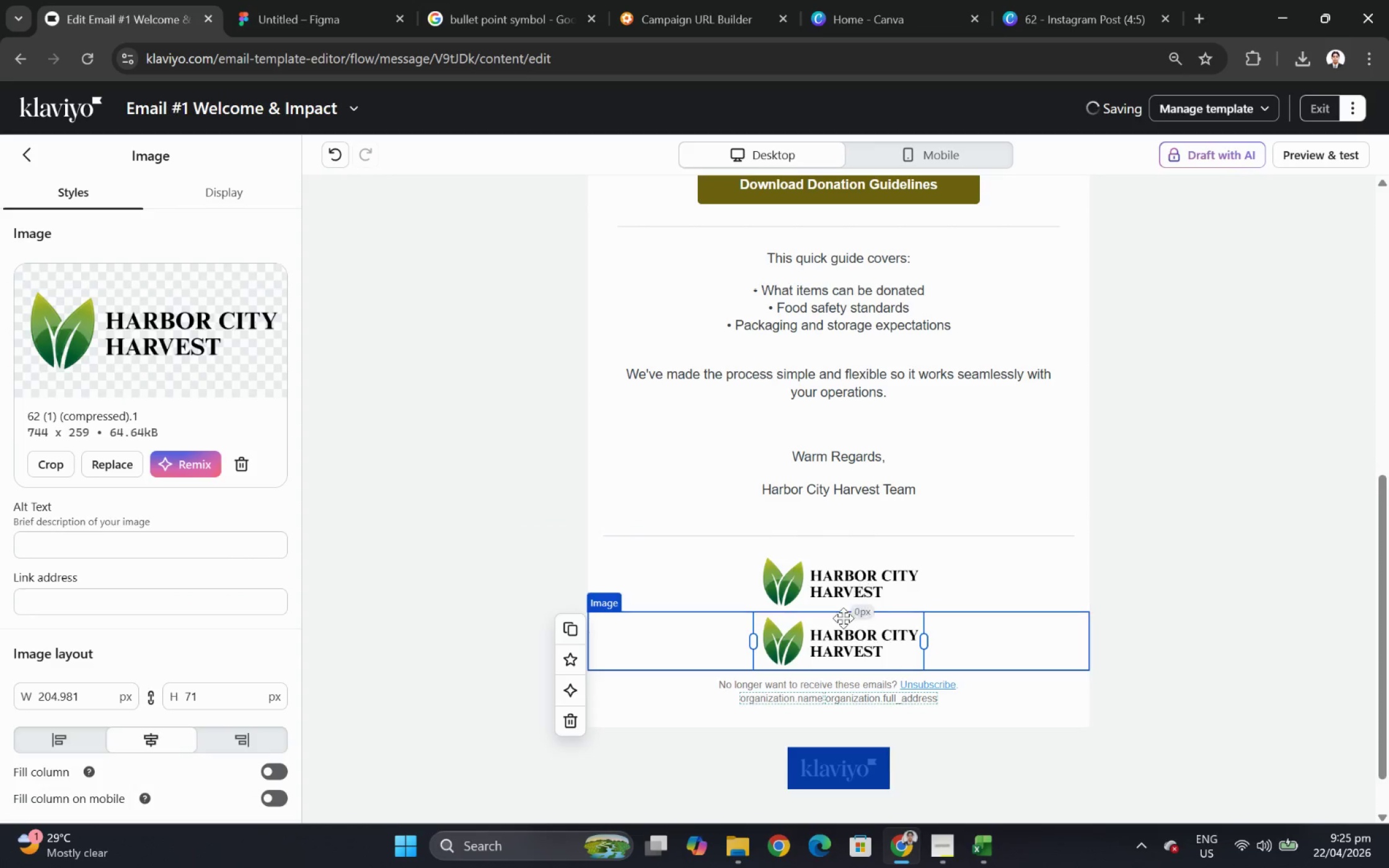 
left_click_drag(start_coordinate=[840, 634], to_coordinate=[857, 362])
 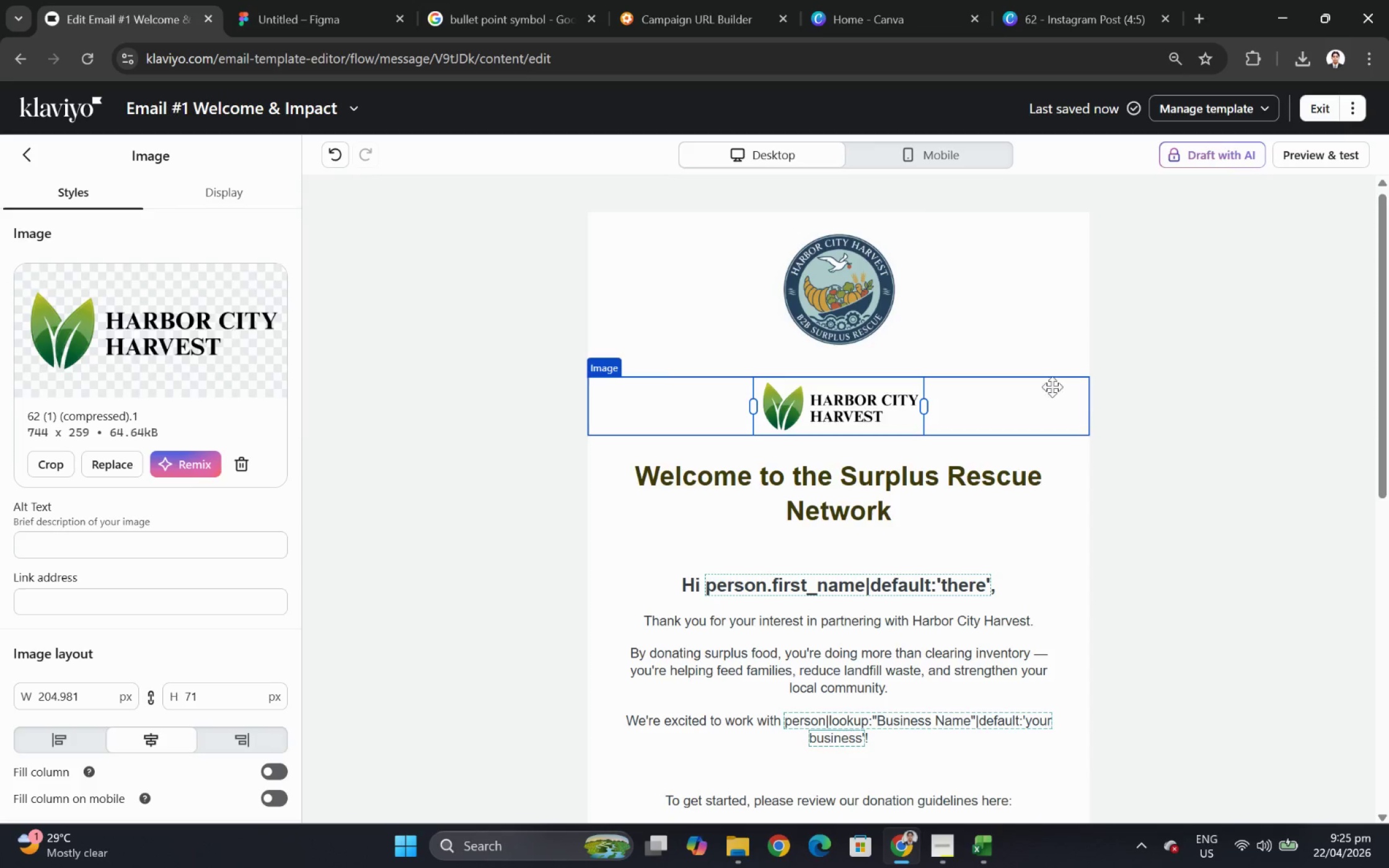 
double_click([1047, 415])
 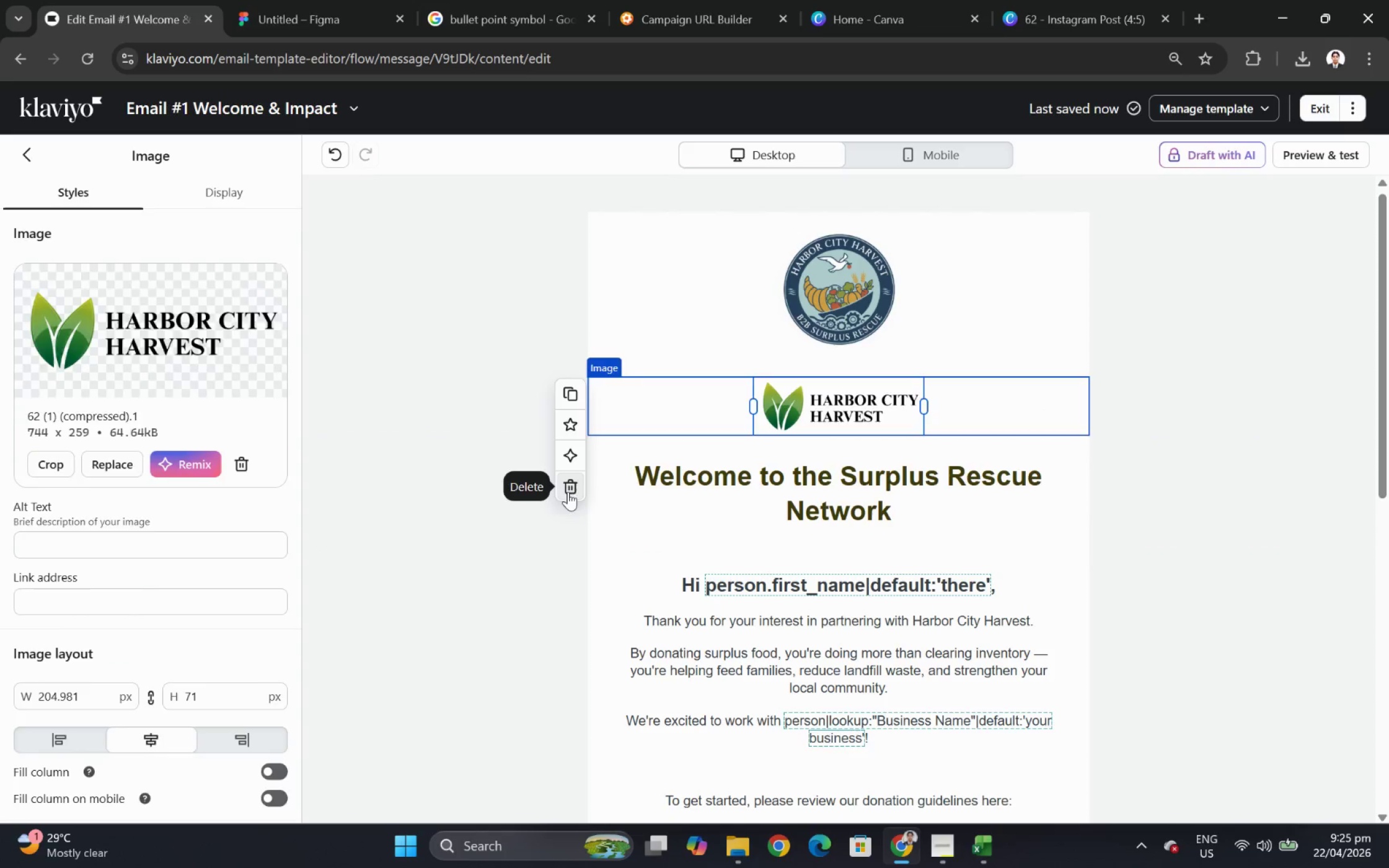 
left_click([805, 308])
 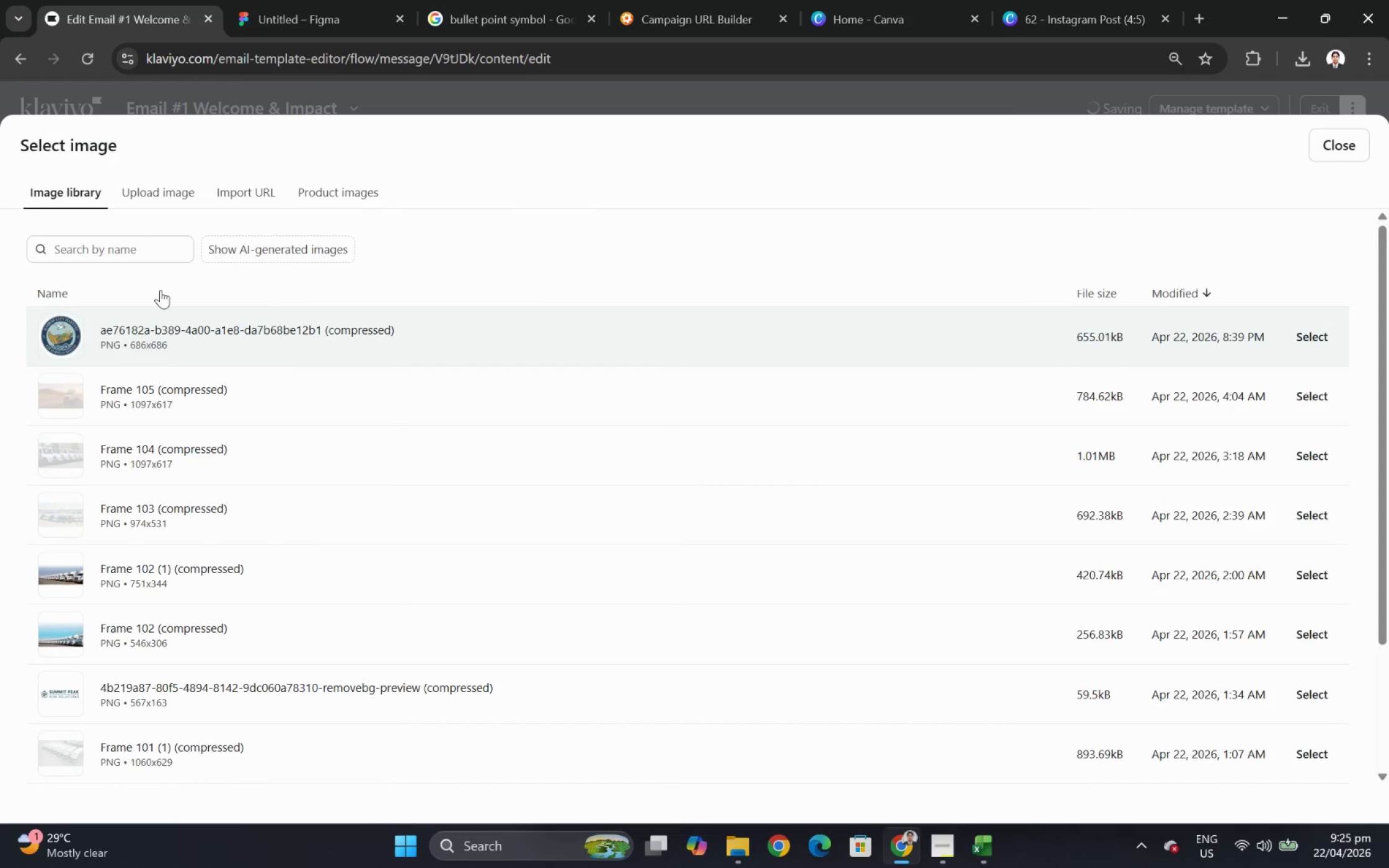 
left_click([134, 199])
 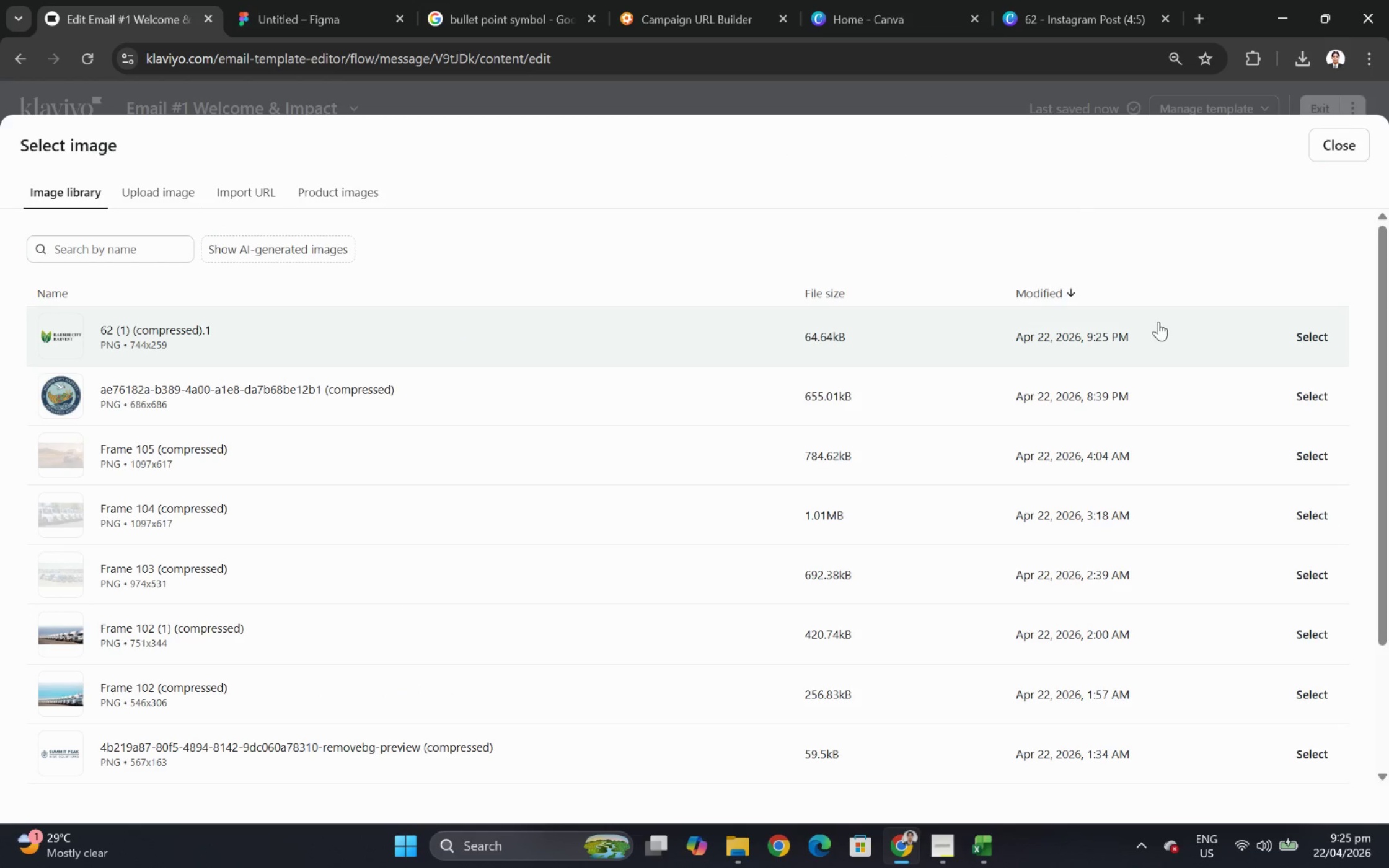 
left_click([1307, 335])
 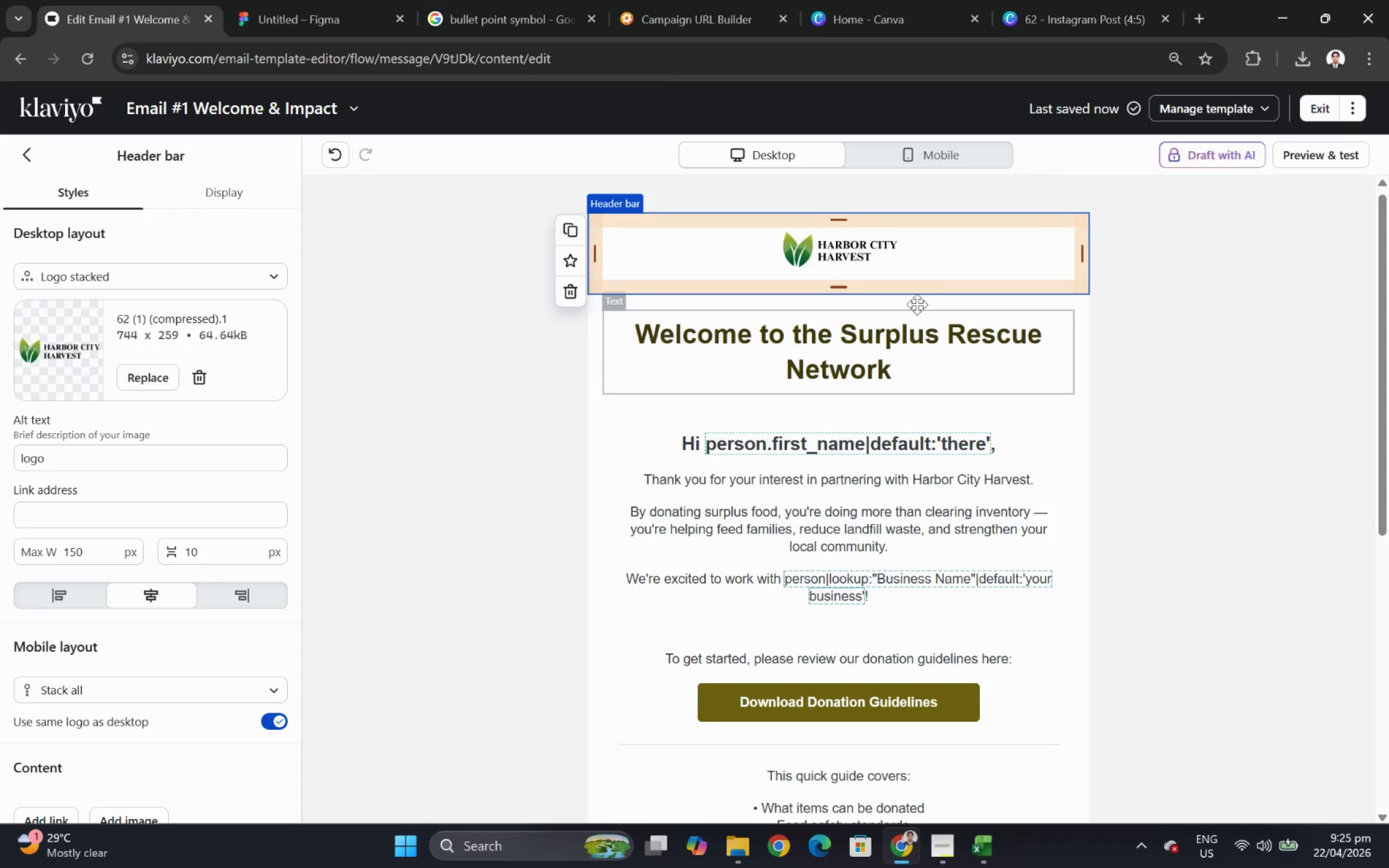 
left_click([855, 247])
 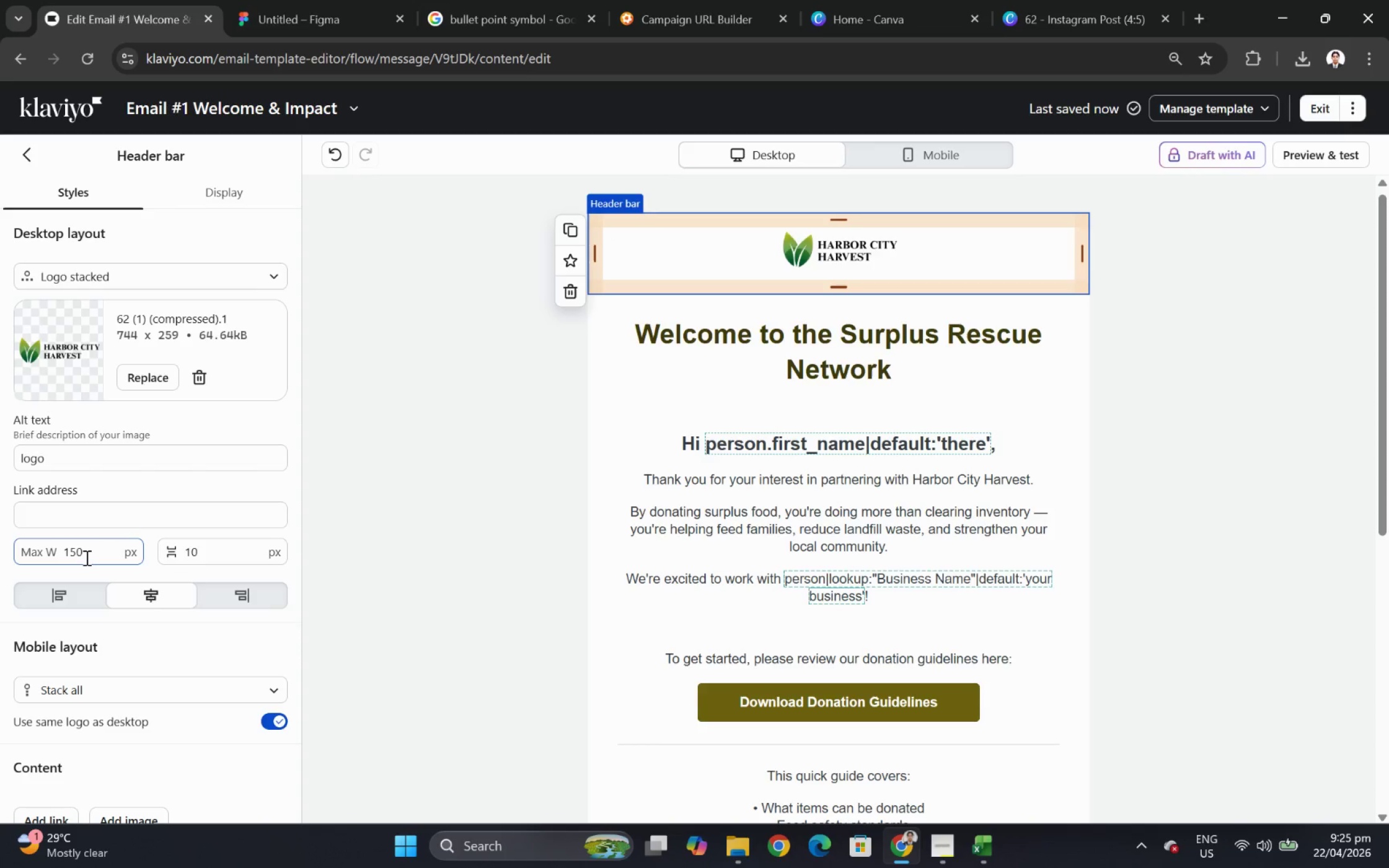 
double_click([91, 558])
 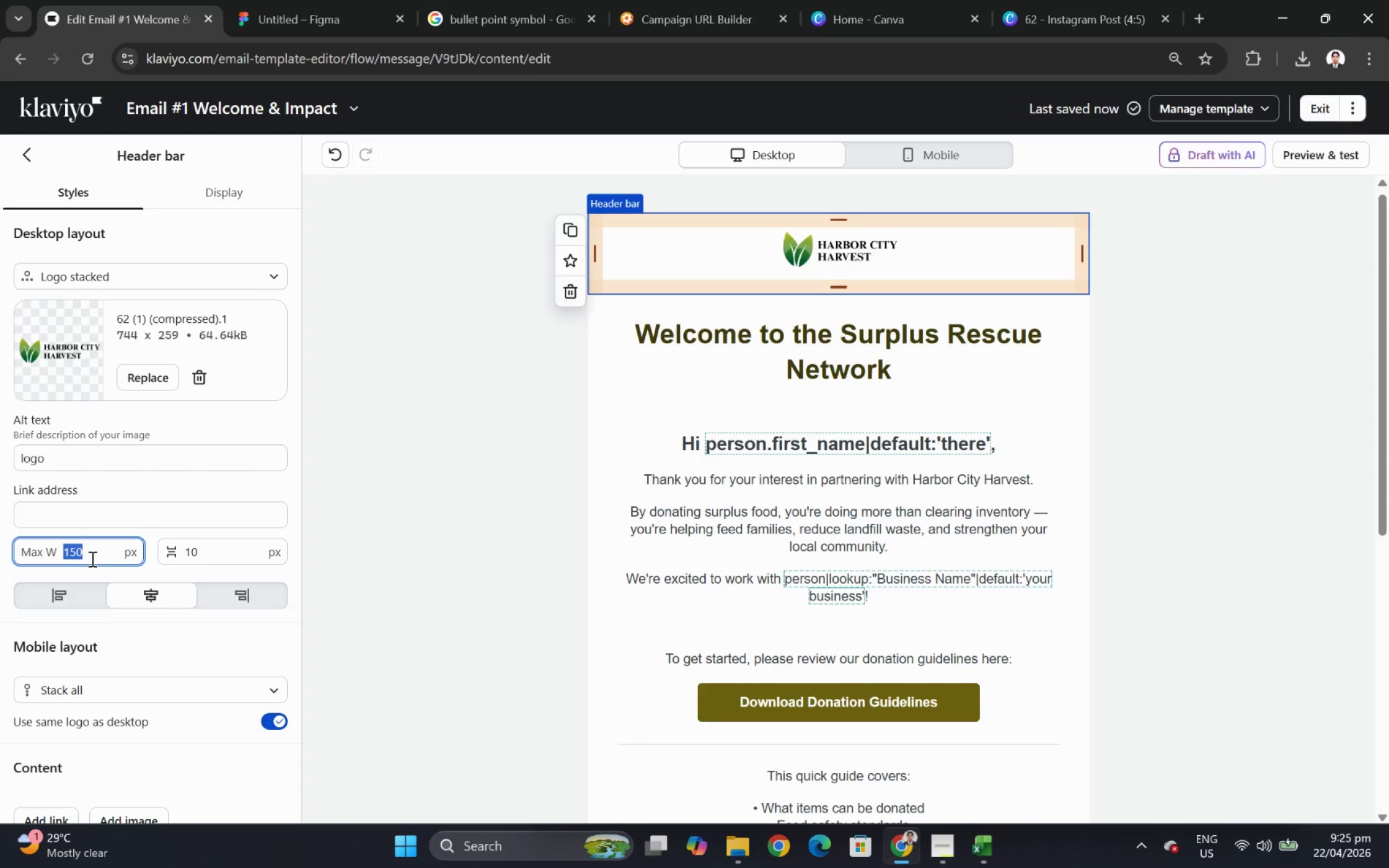 
key(Backspace)
 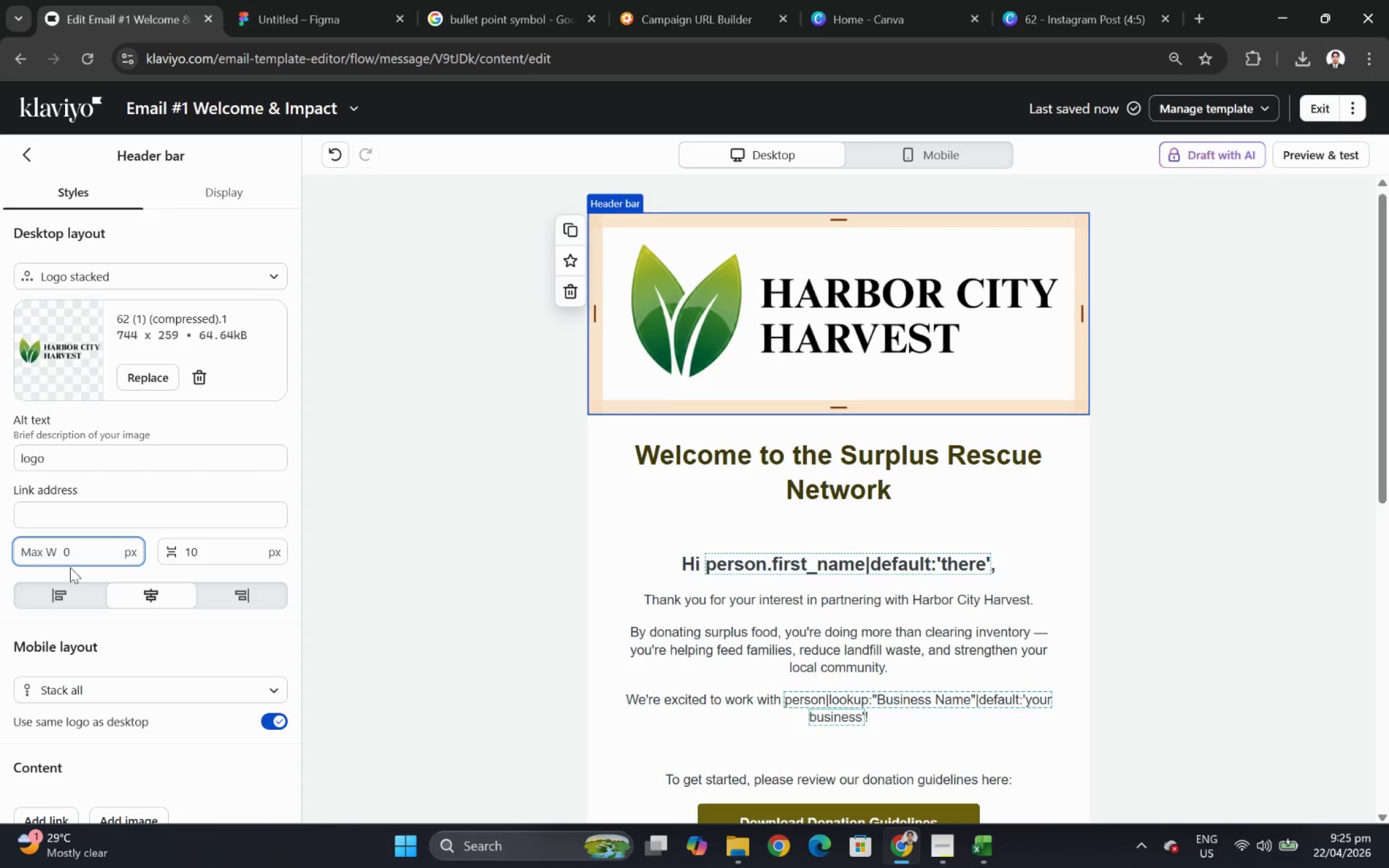 
left_click([78, 558])
 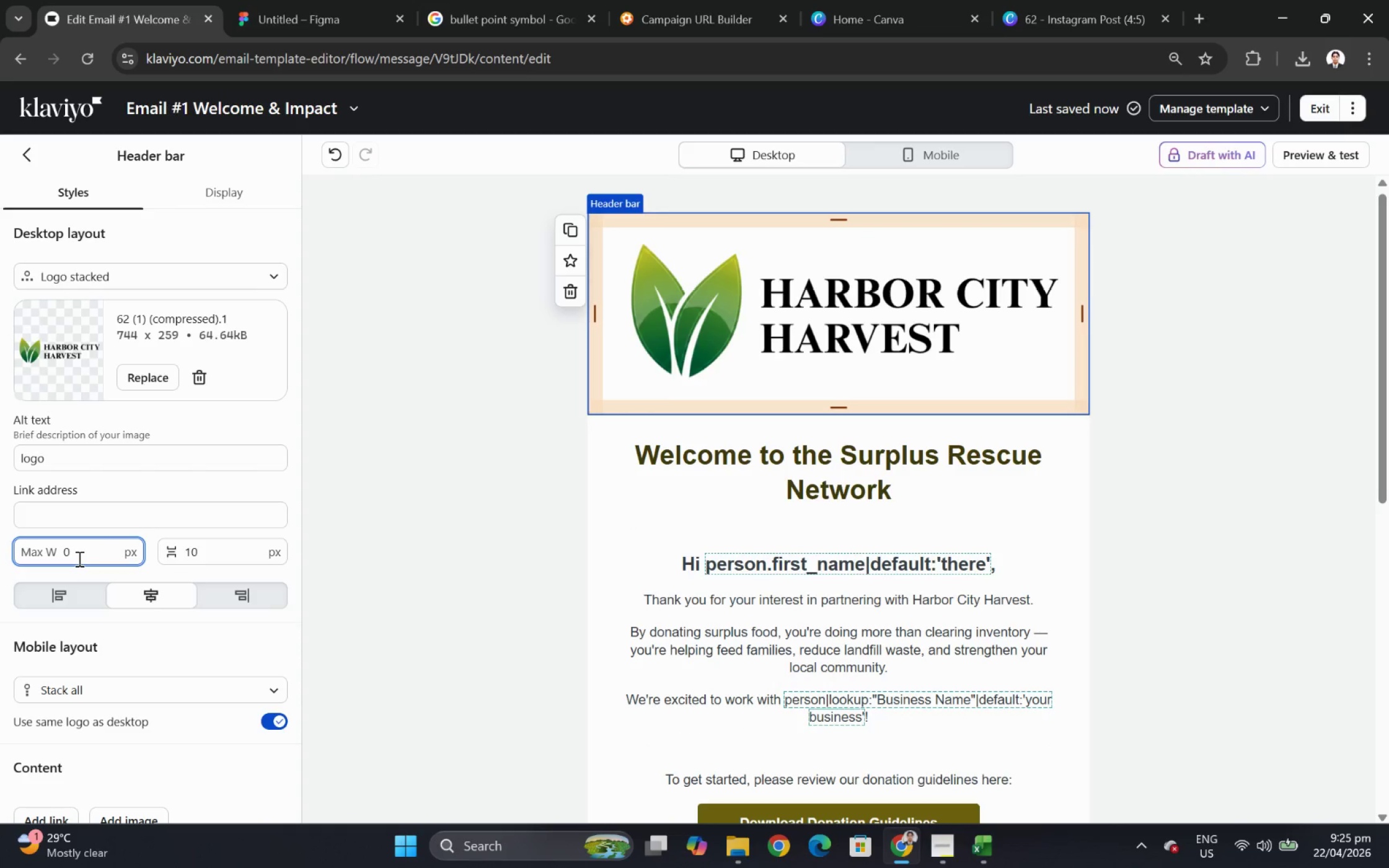 
key(Numpad9)
 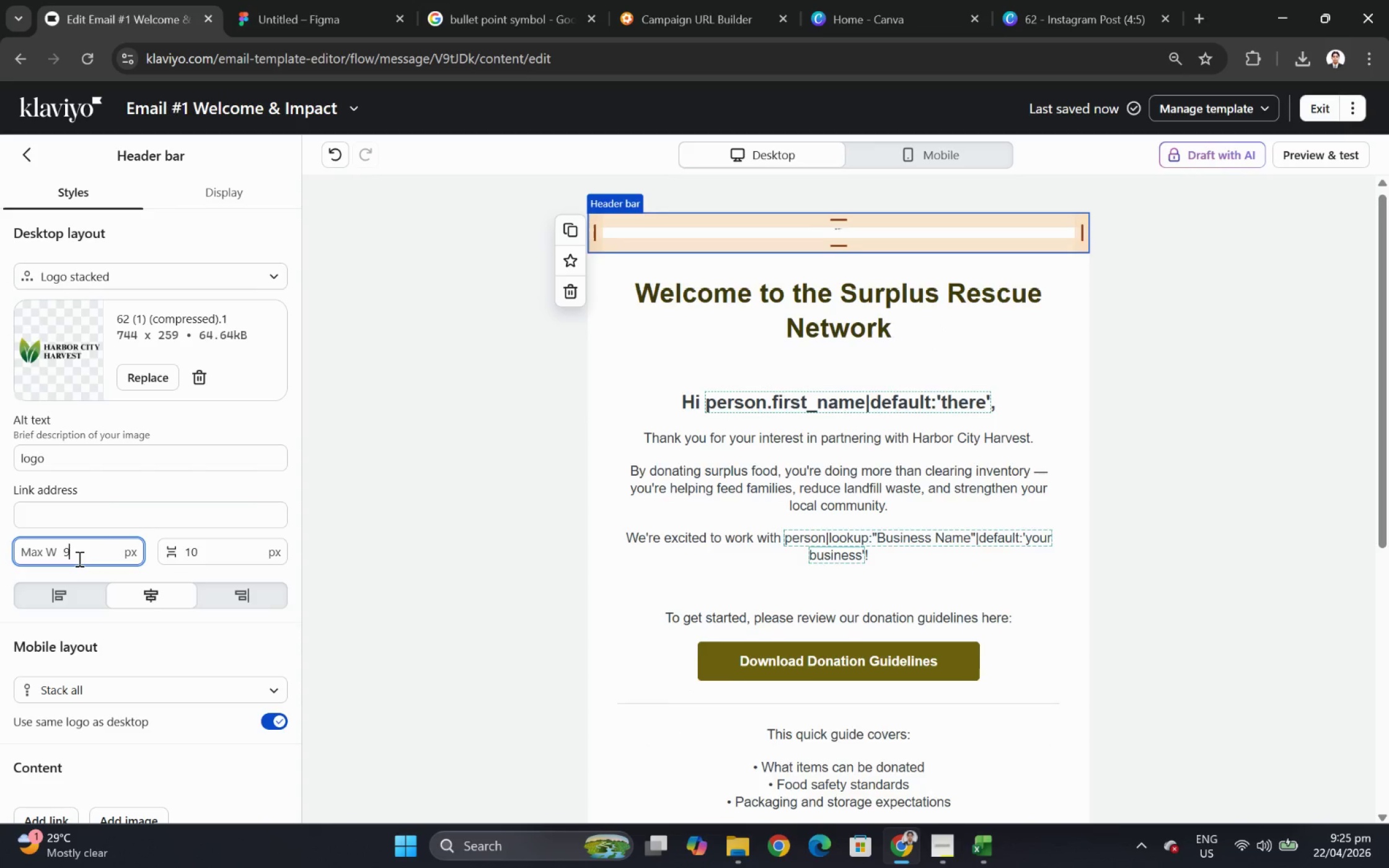 
key(Numpad0)
 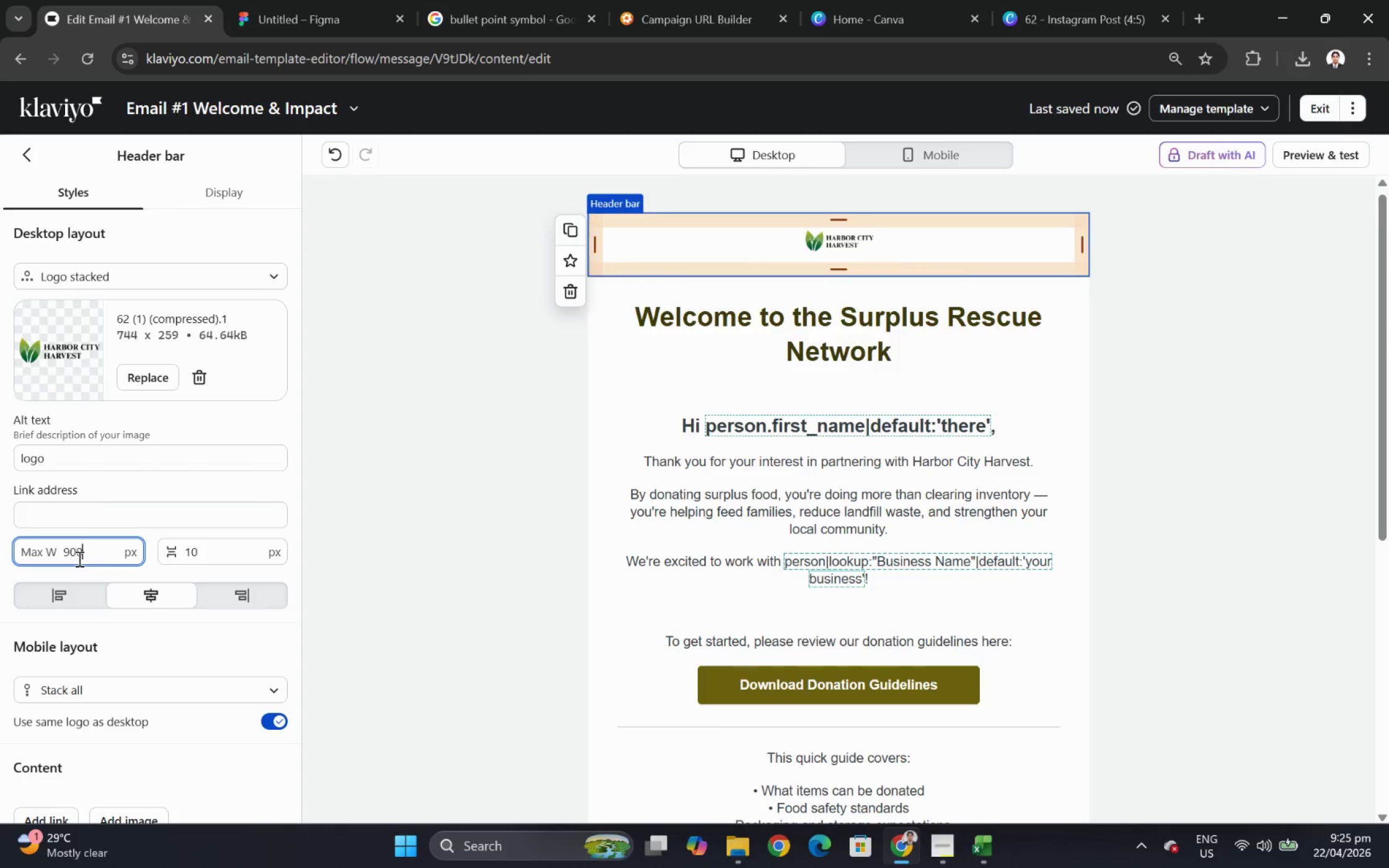 
key(Numpad0)
 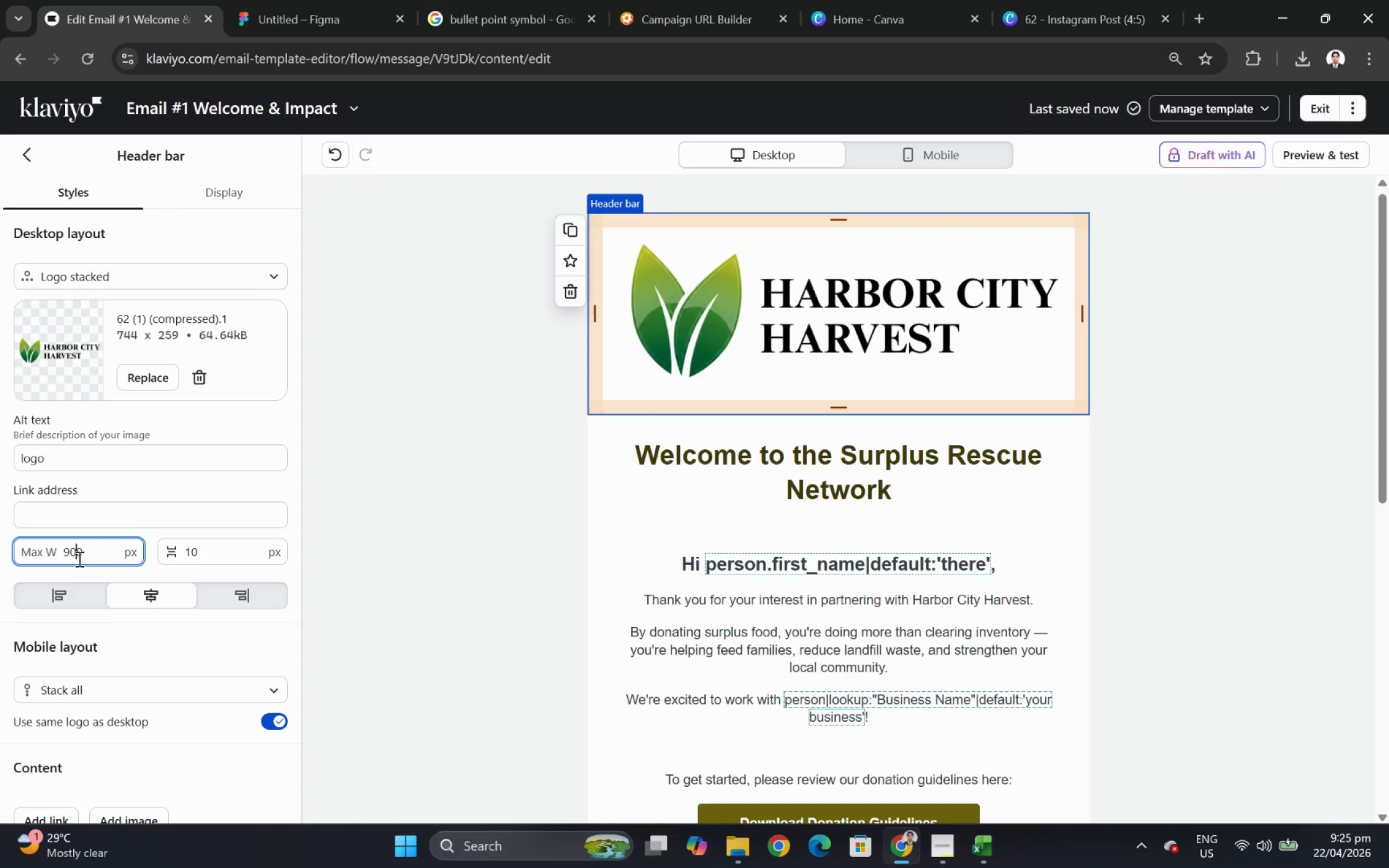 
double_click([78, 558])
 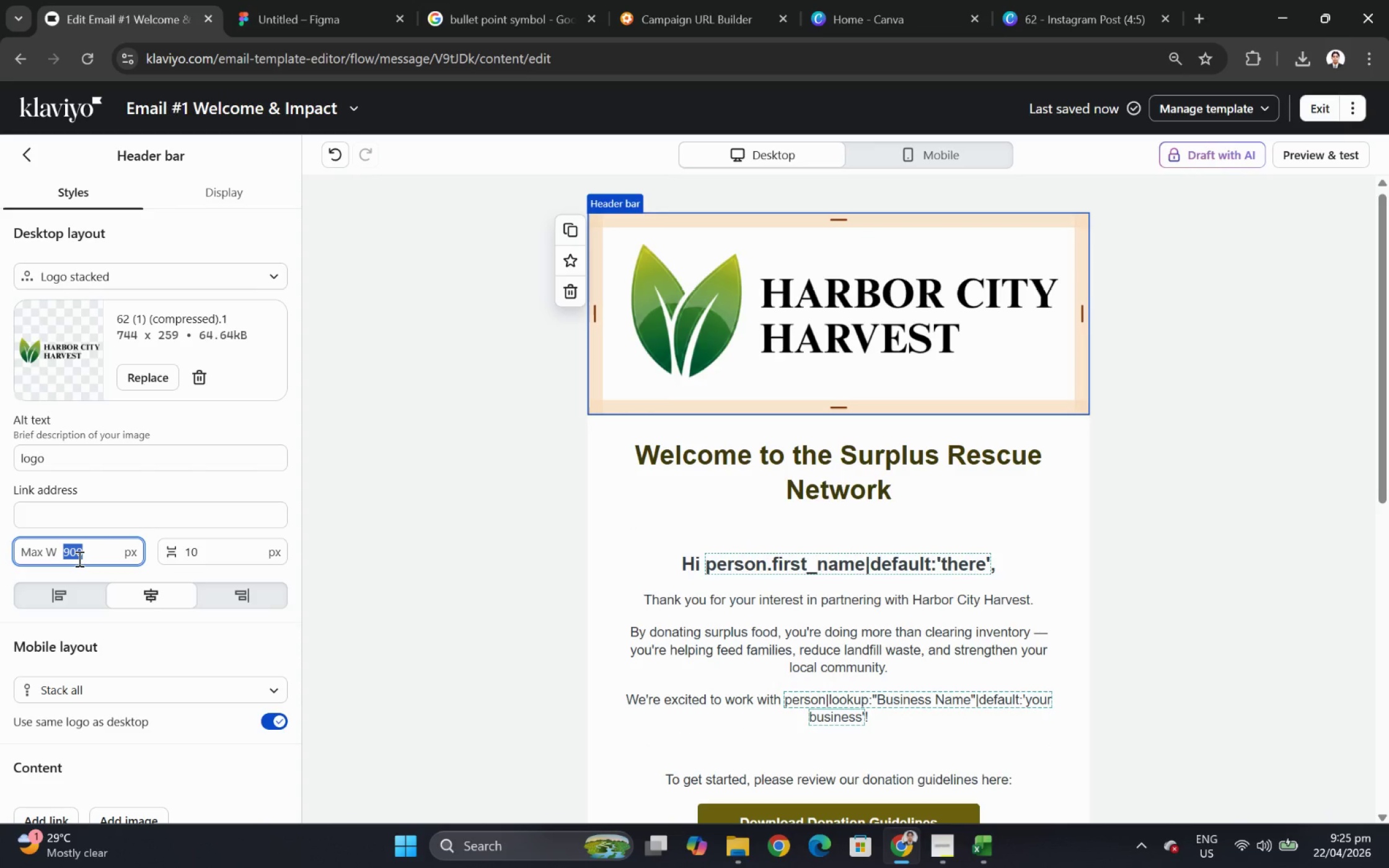 
key(Numpad2)
 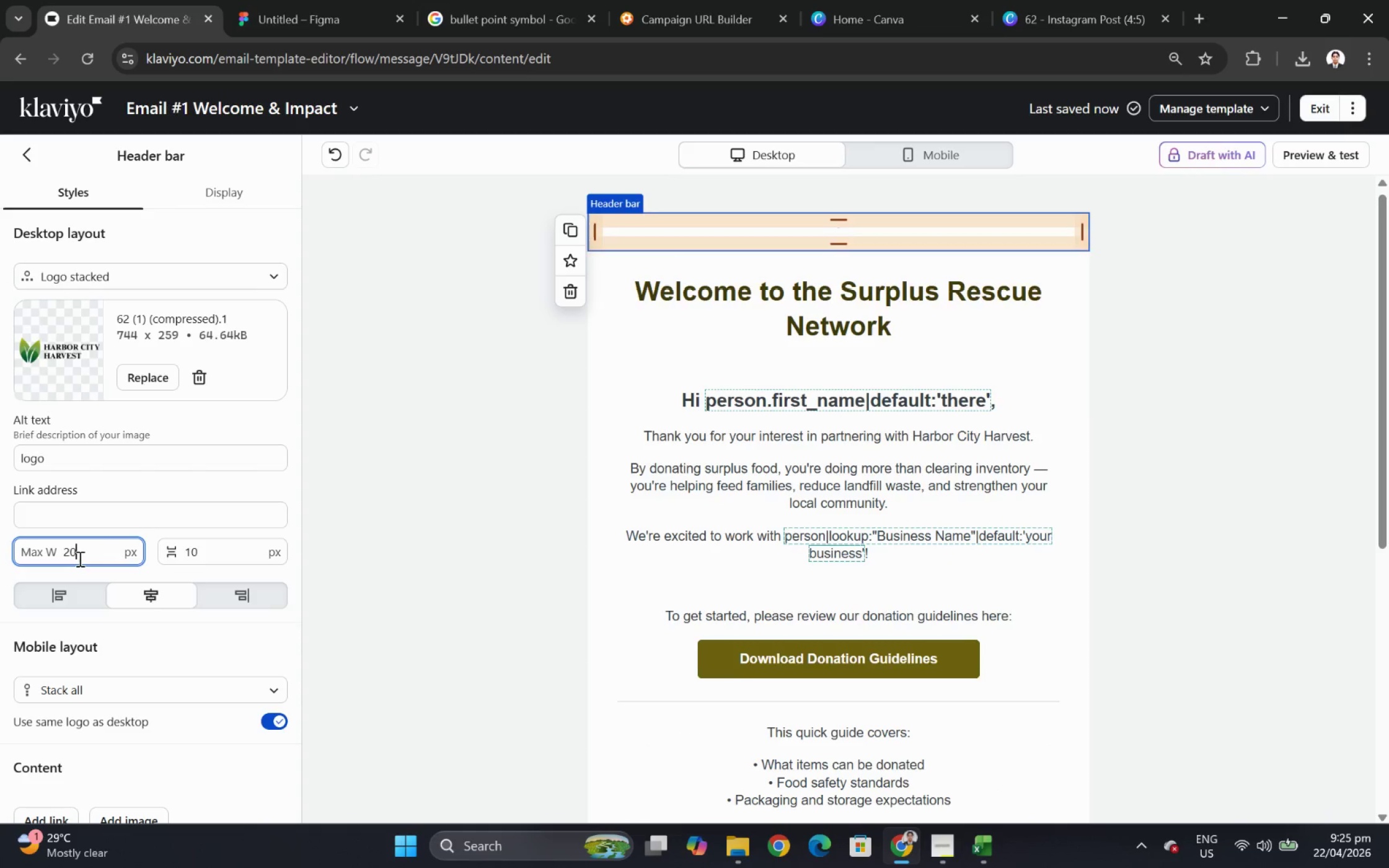 
key(Numpad0)
 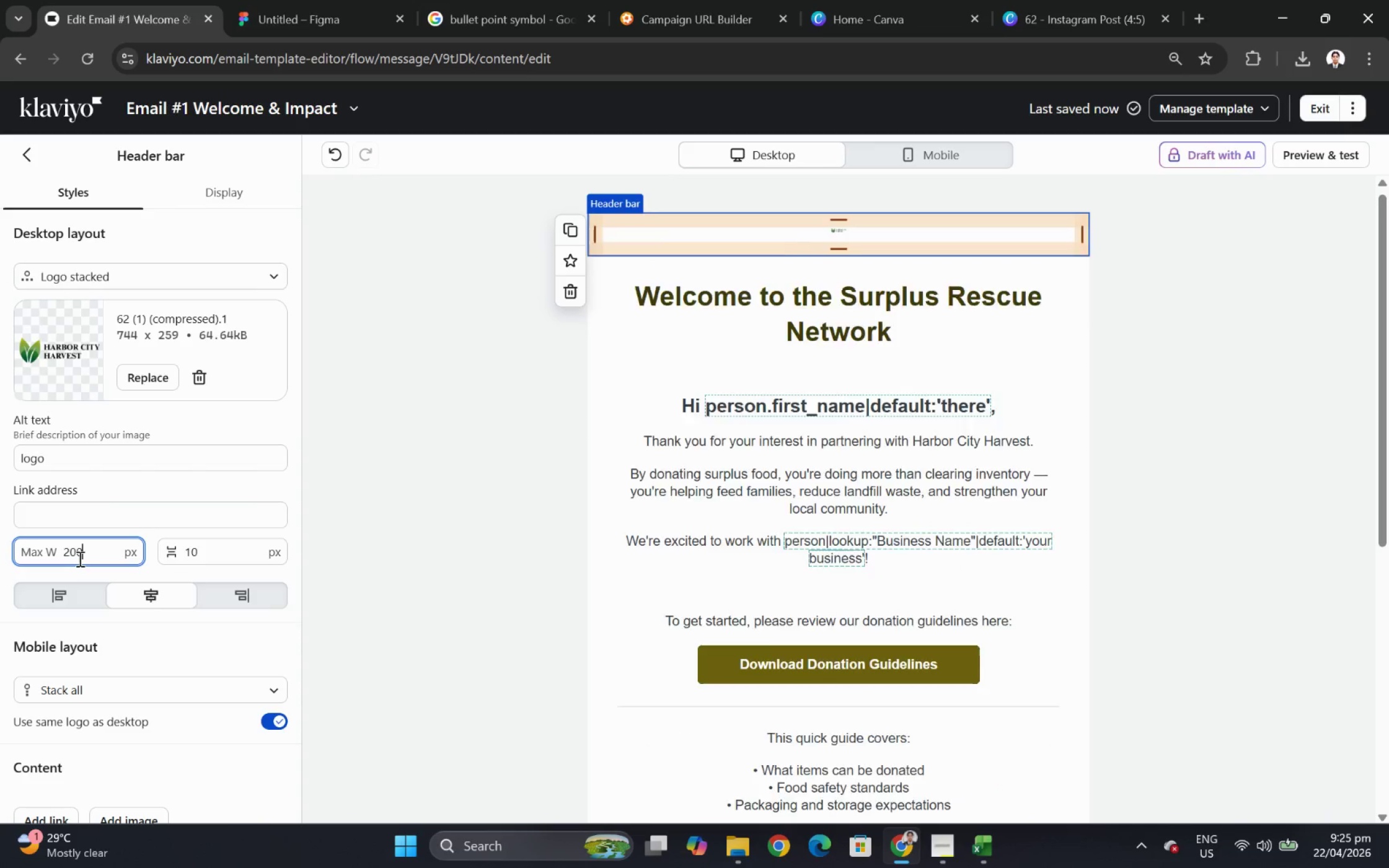 
key(Numpad0)
 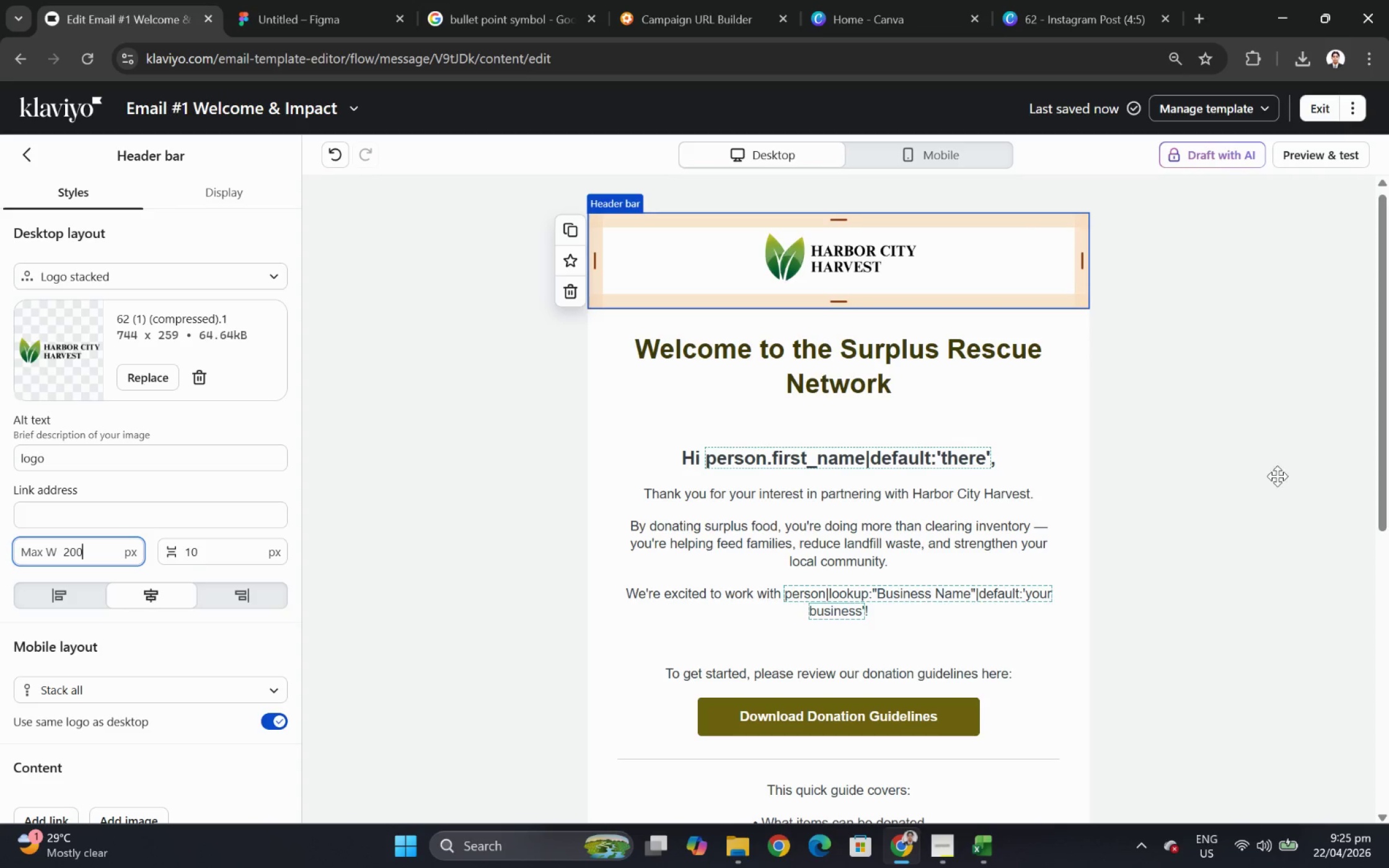 
double_click([1292, 514])
 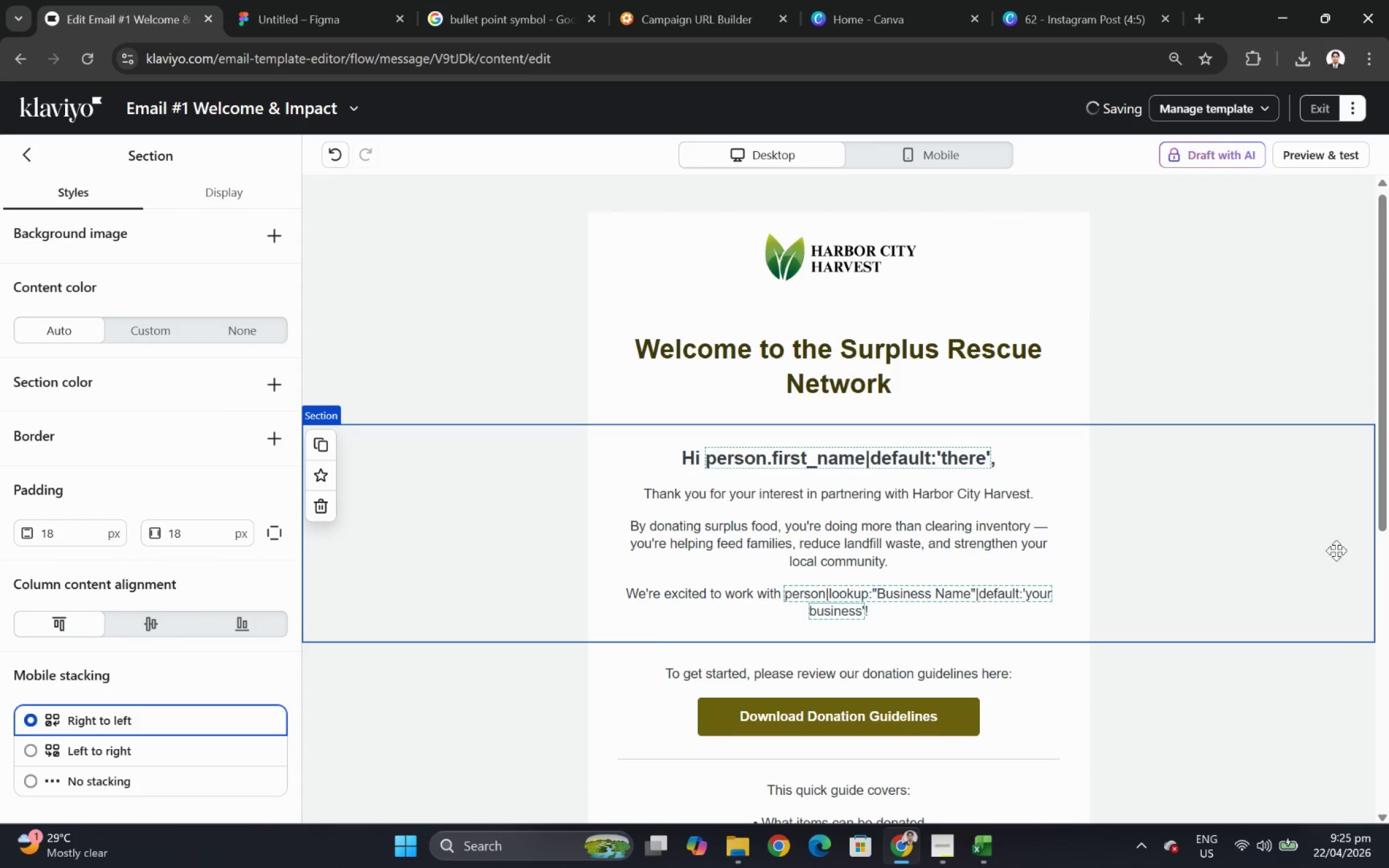 
scroll: coordinate [1325, 508], scroll_direction: down, amount: 2.0
 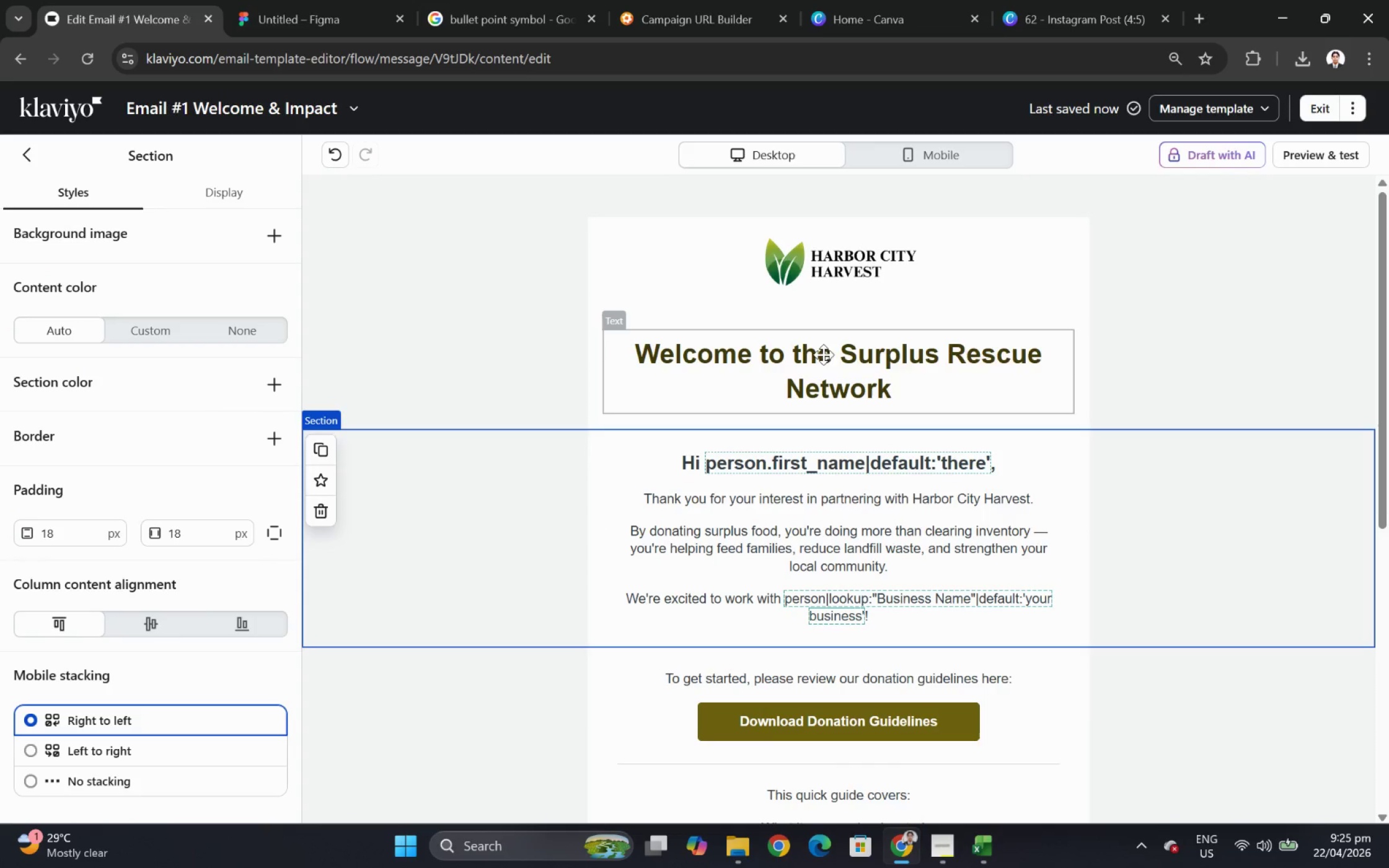 
scroll: coordinate [822, 340], scroll_direction: none, amount: 0.0
 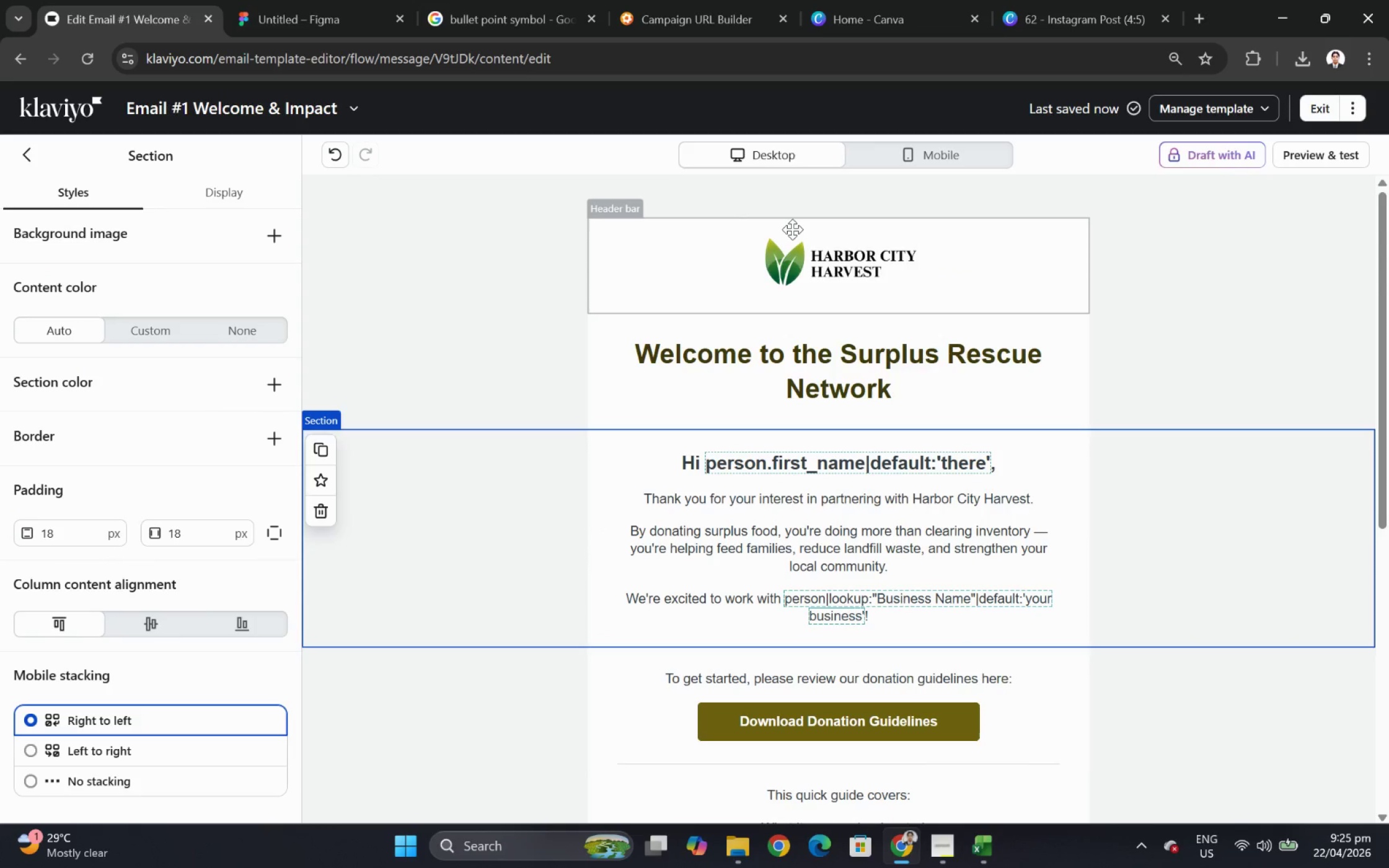 
left_click([792, 229])
 